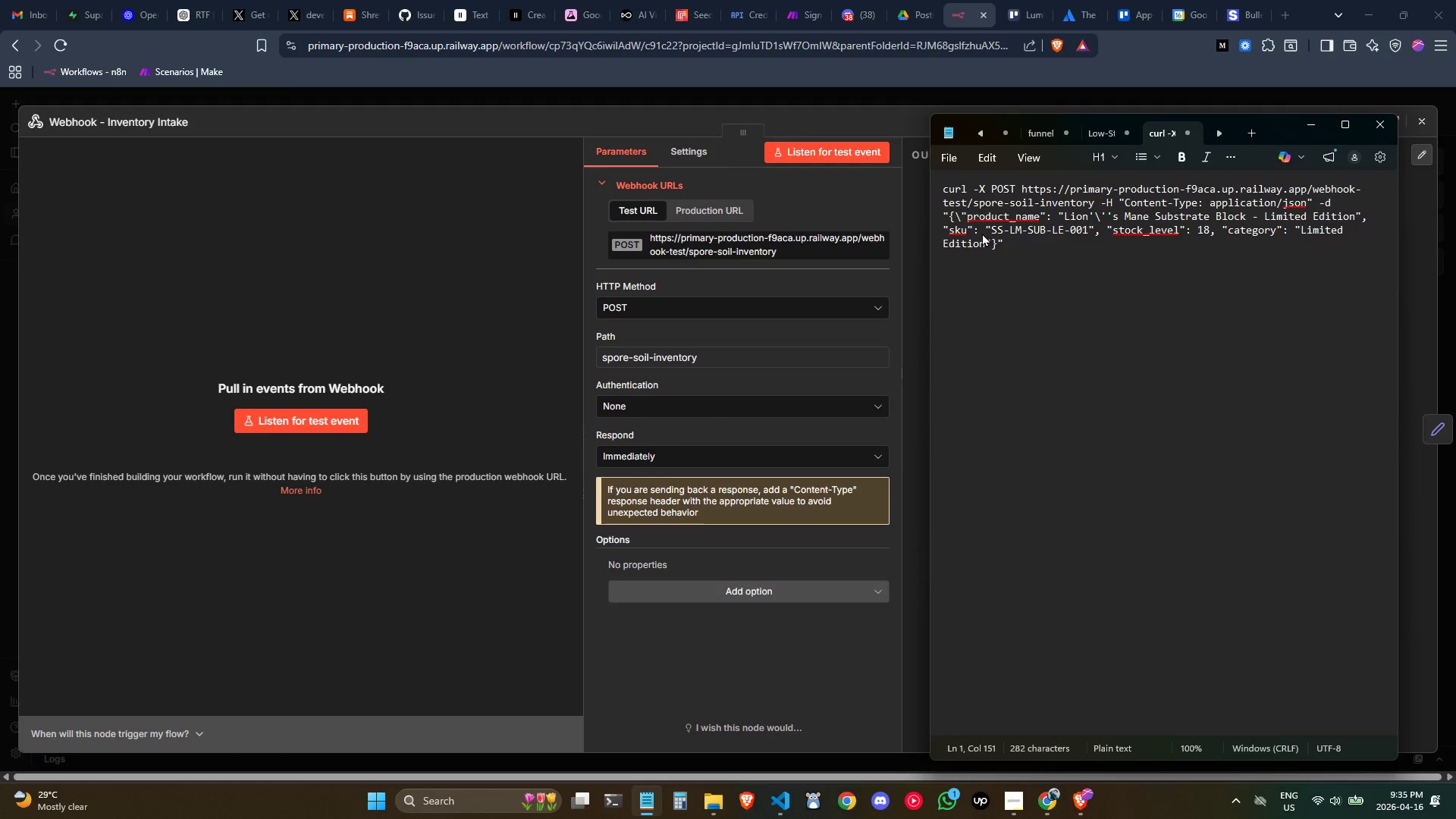 
key(Backslash)
 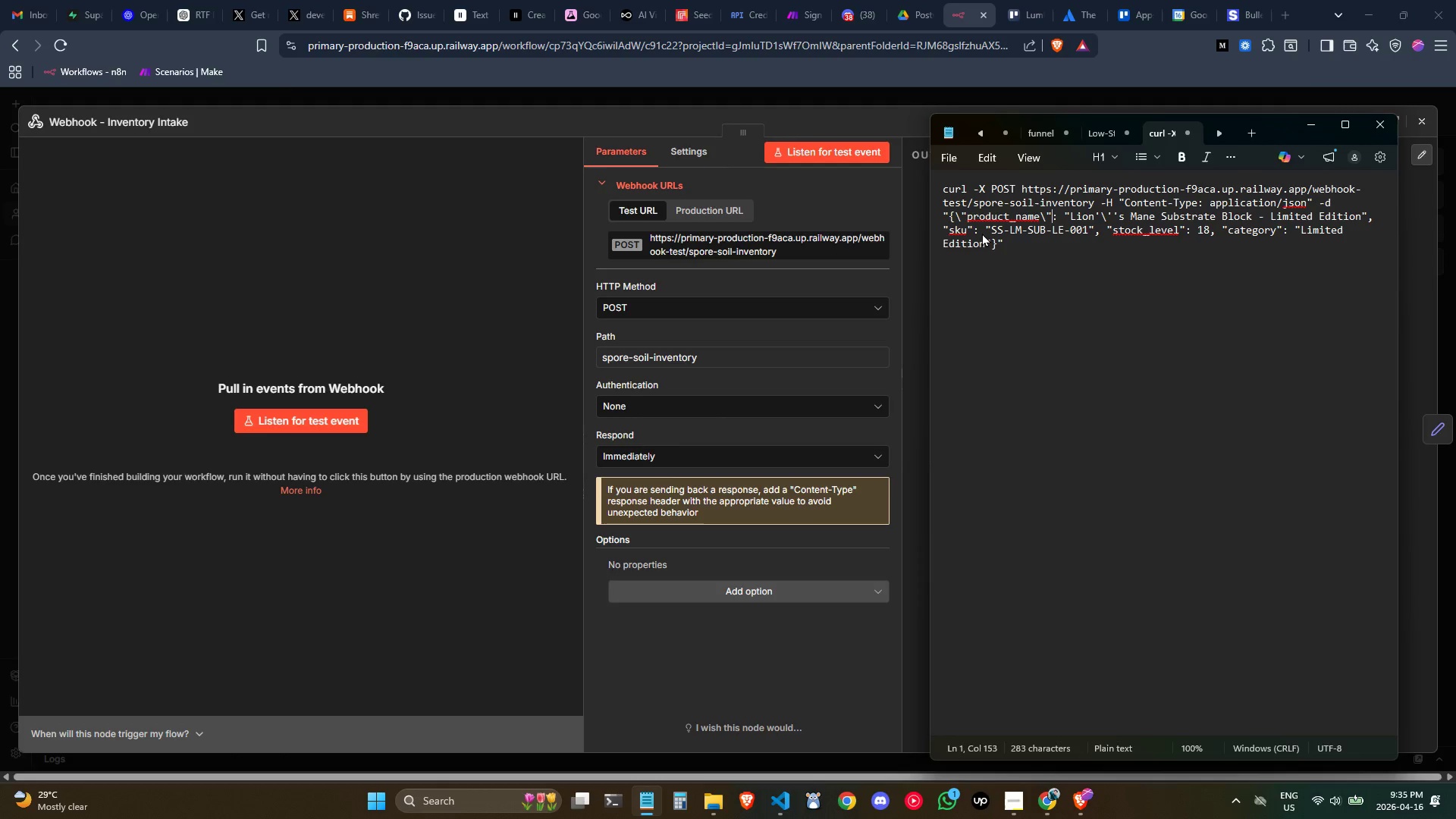 
hold_key(key=ArrowRight, duration=0.39)
 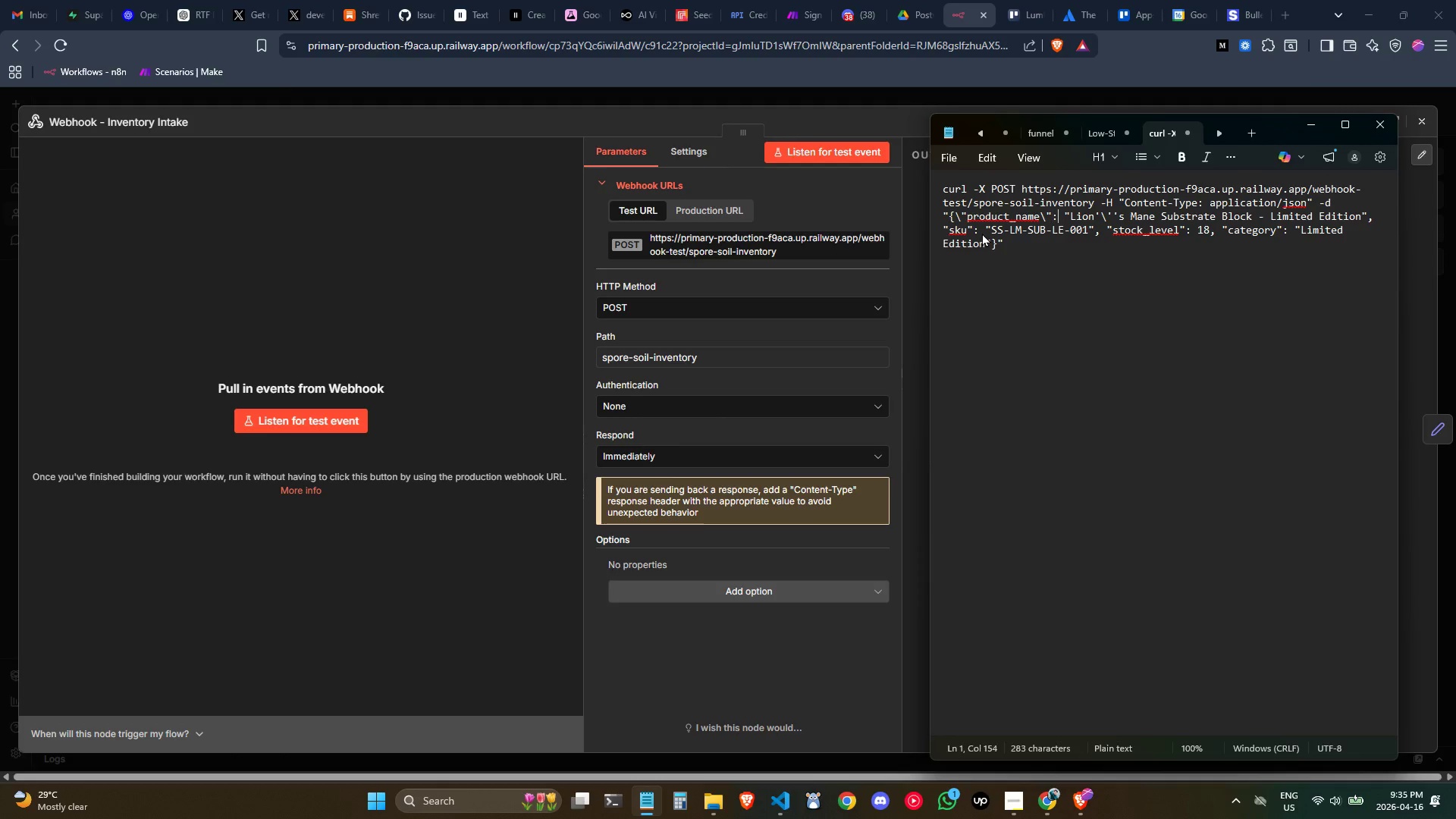 
key(ArrowRight)
 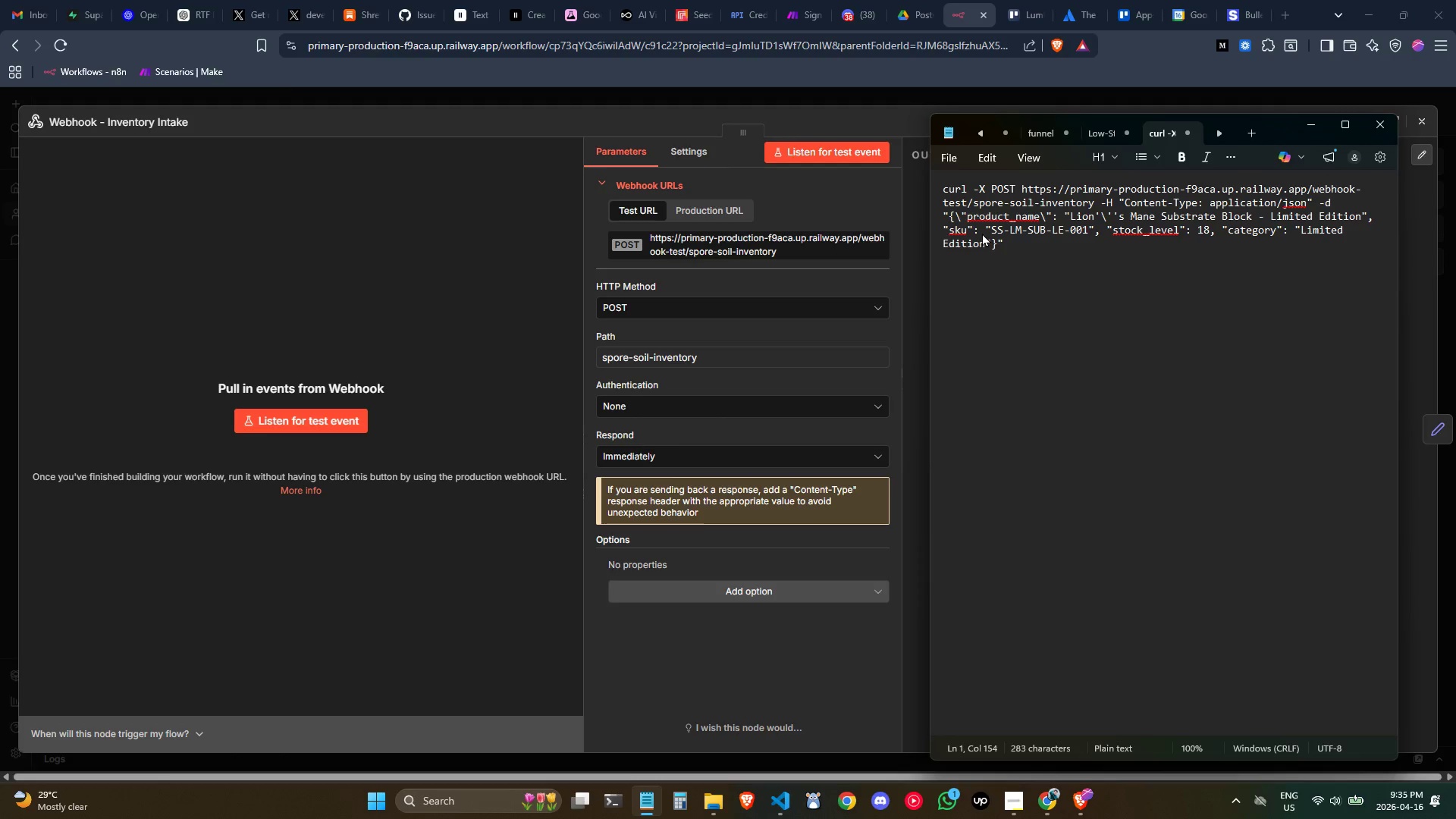 
key(ArrowRight)
 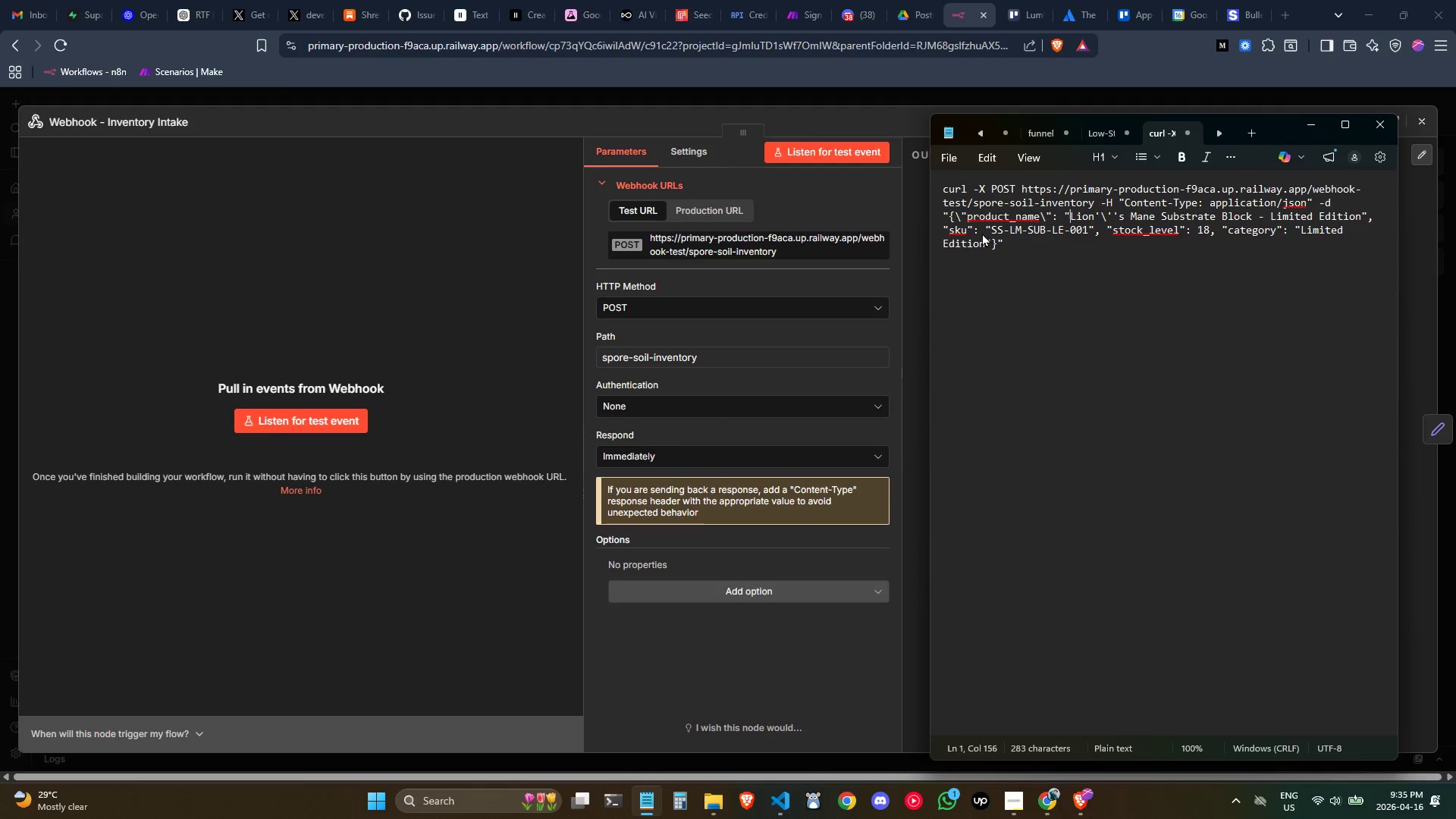 
key(ArrowRight)
 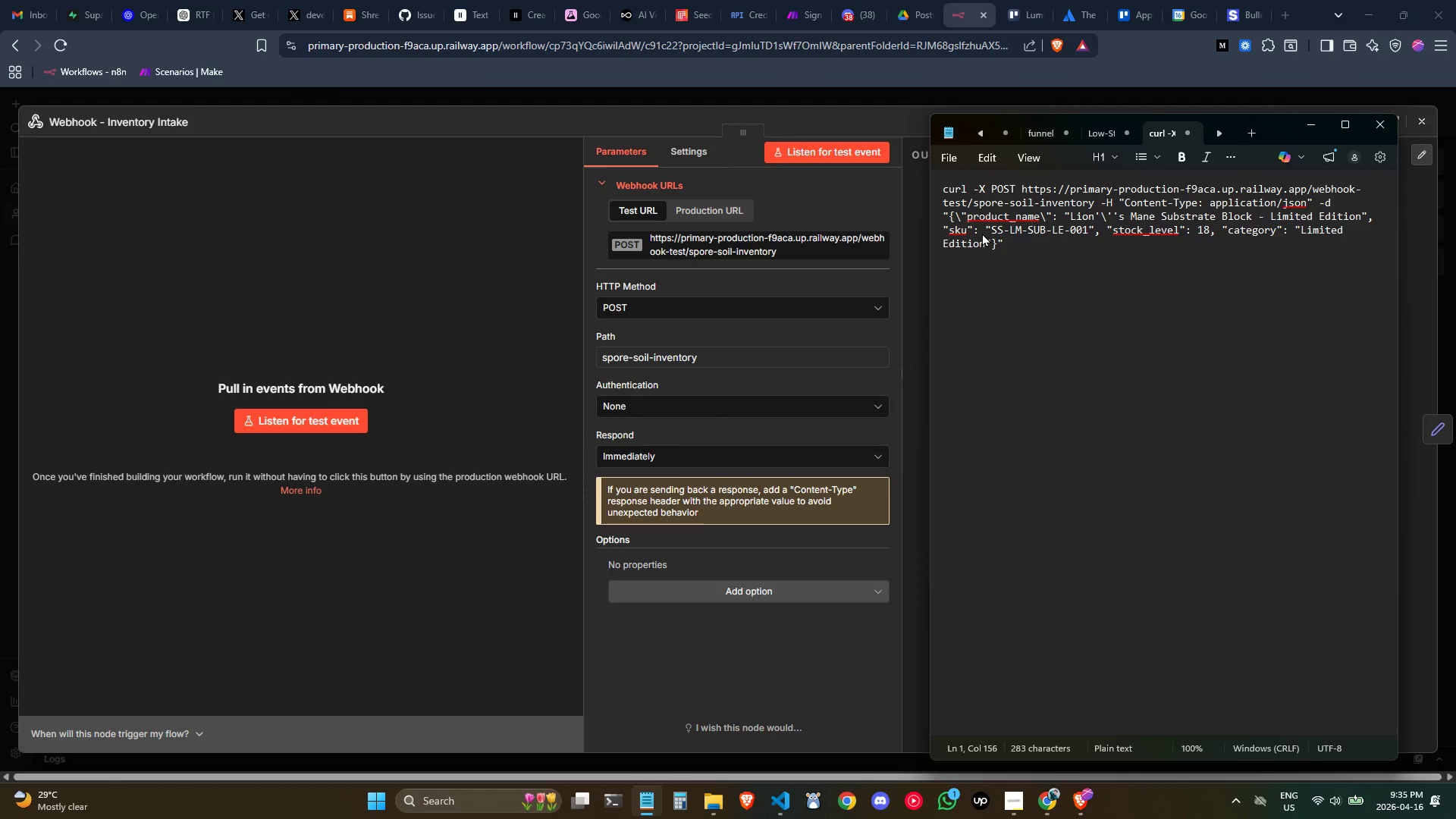 
key(ArrowLeft)
 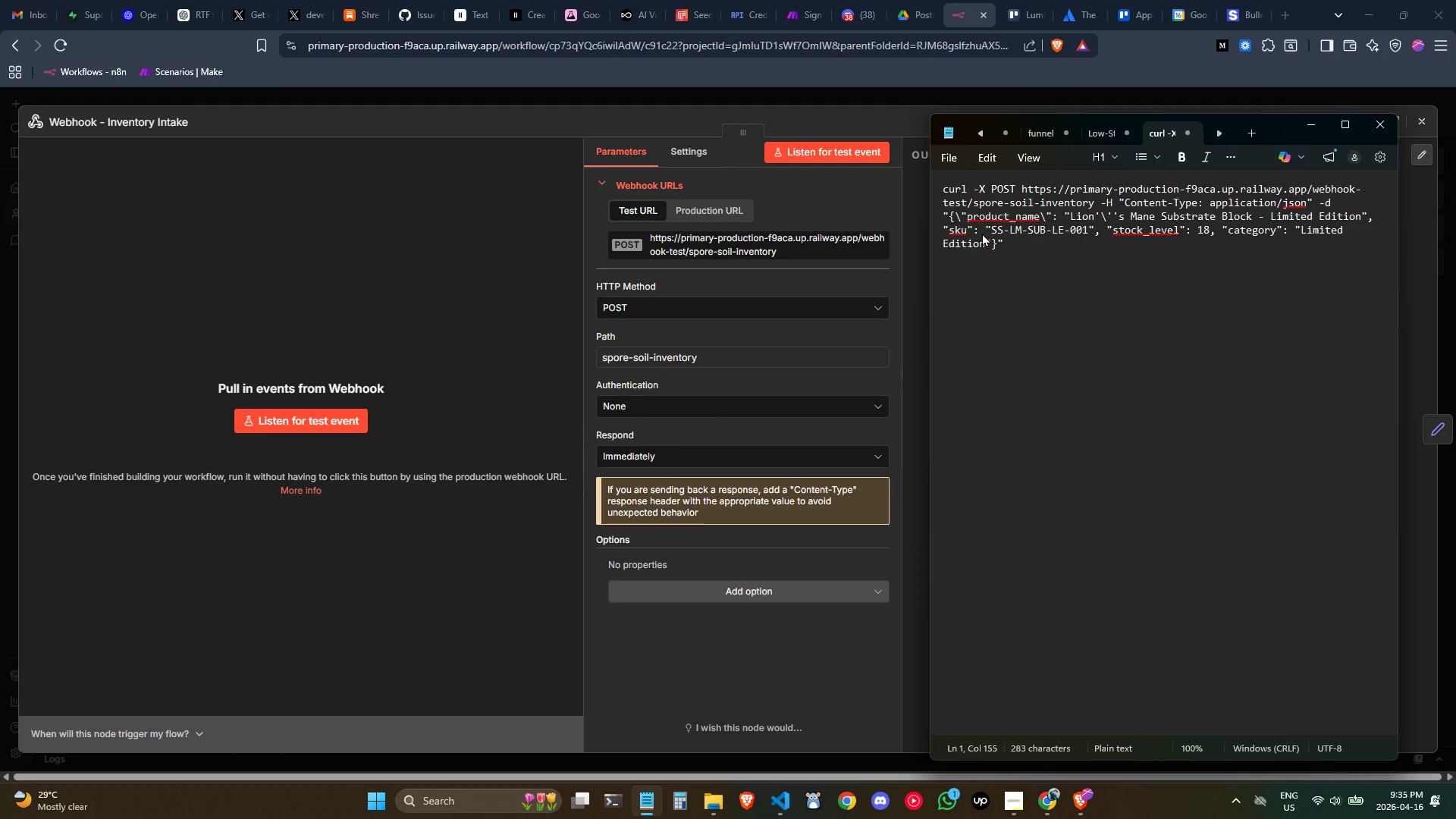 
key(Backslash)
 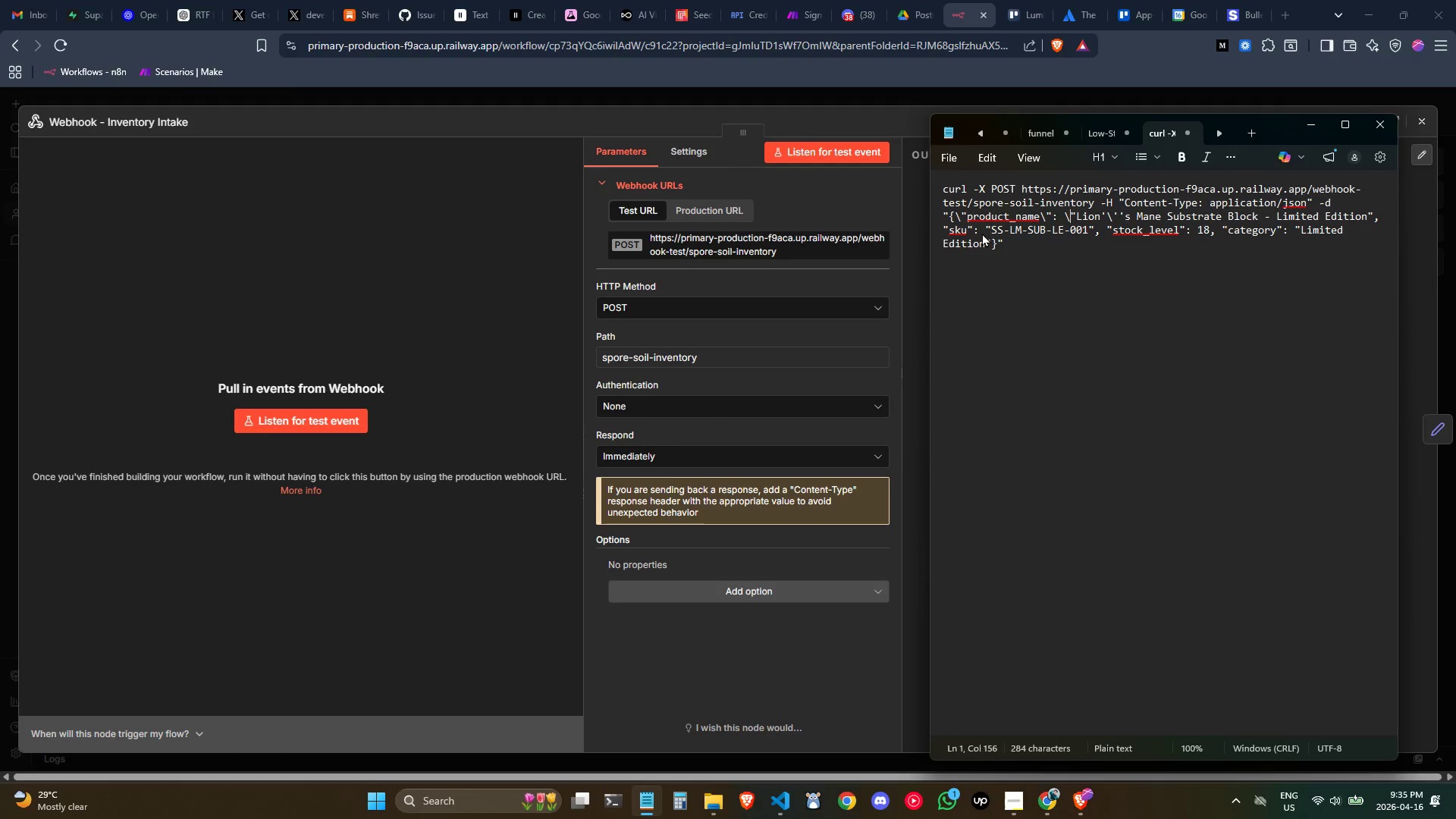 
hold_key(key=ArrowRight, duration=0.88)
 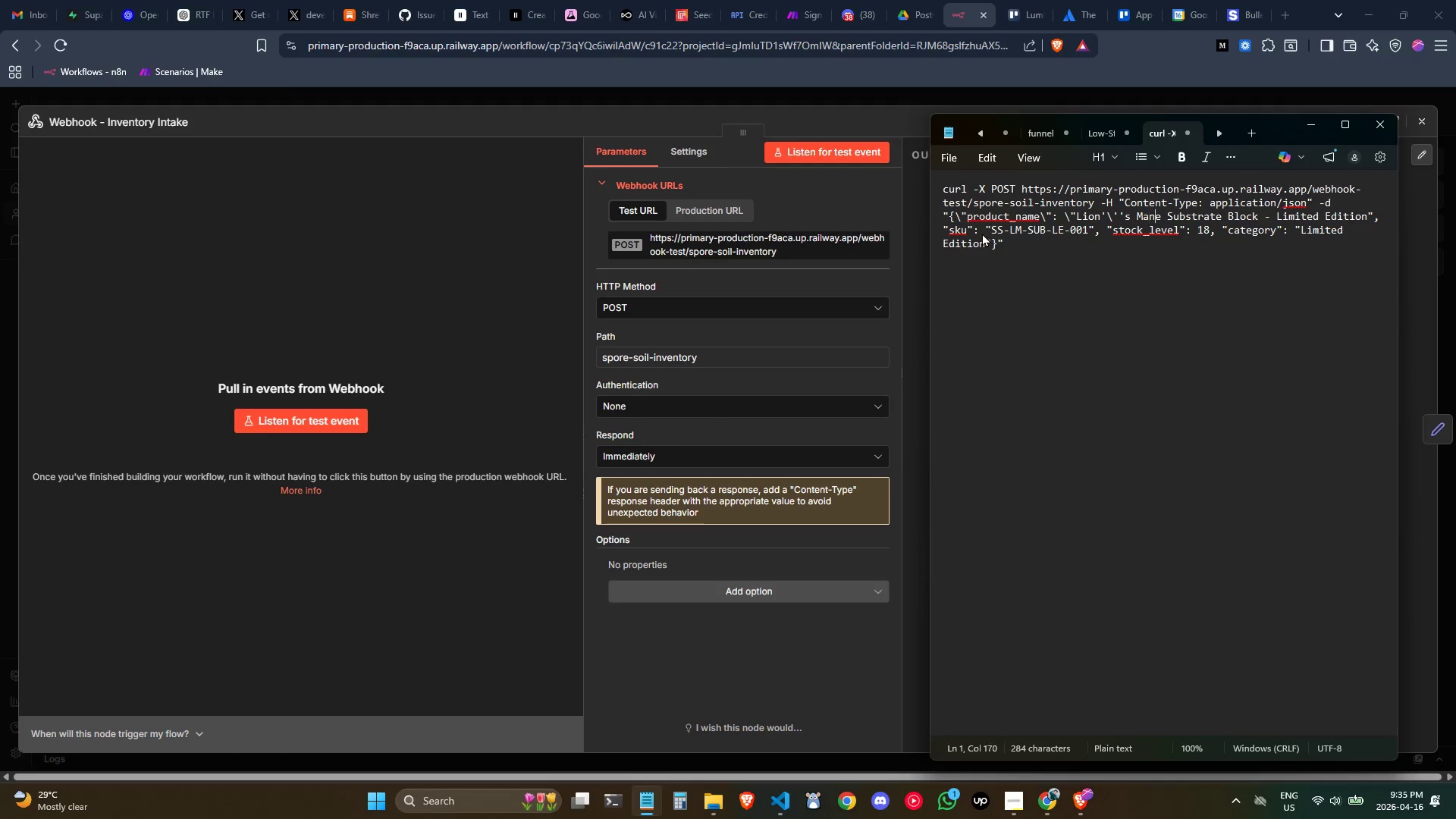 
hold_key(key=ArrowRight, duration=0.98)
 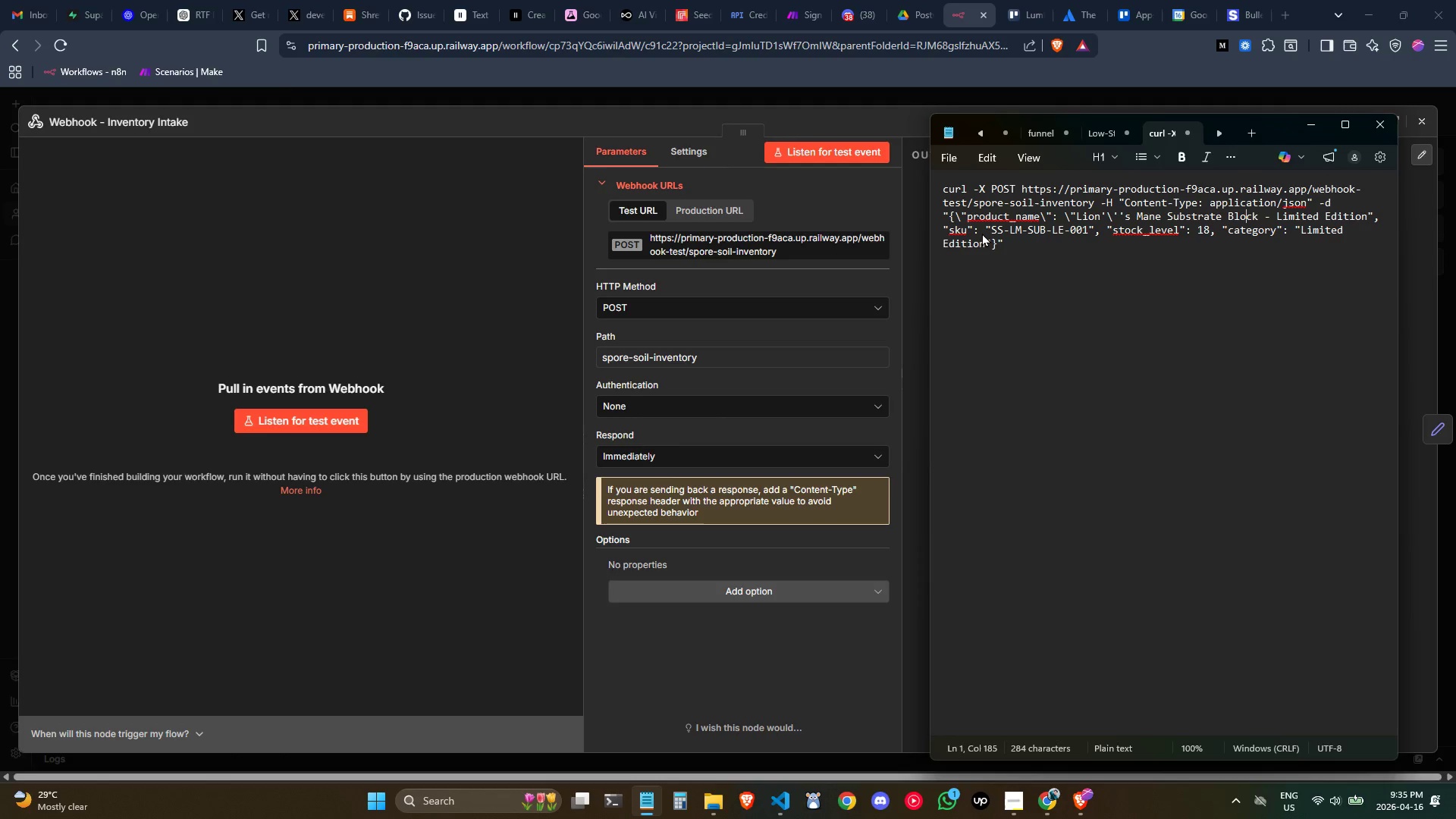 
hold_key(key=ArrowRight, duration=0.81)
 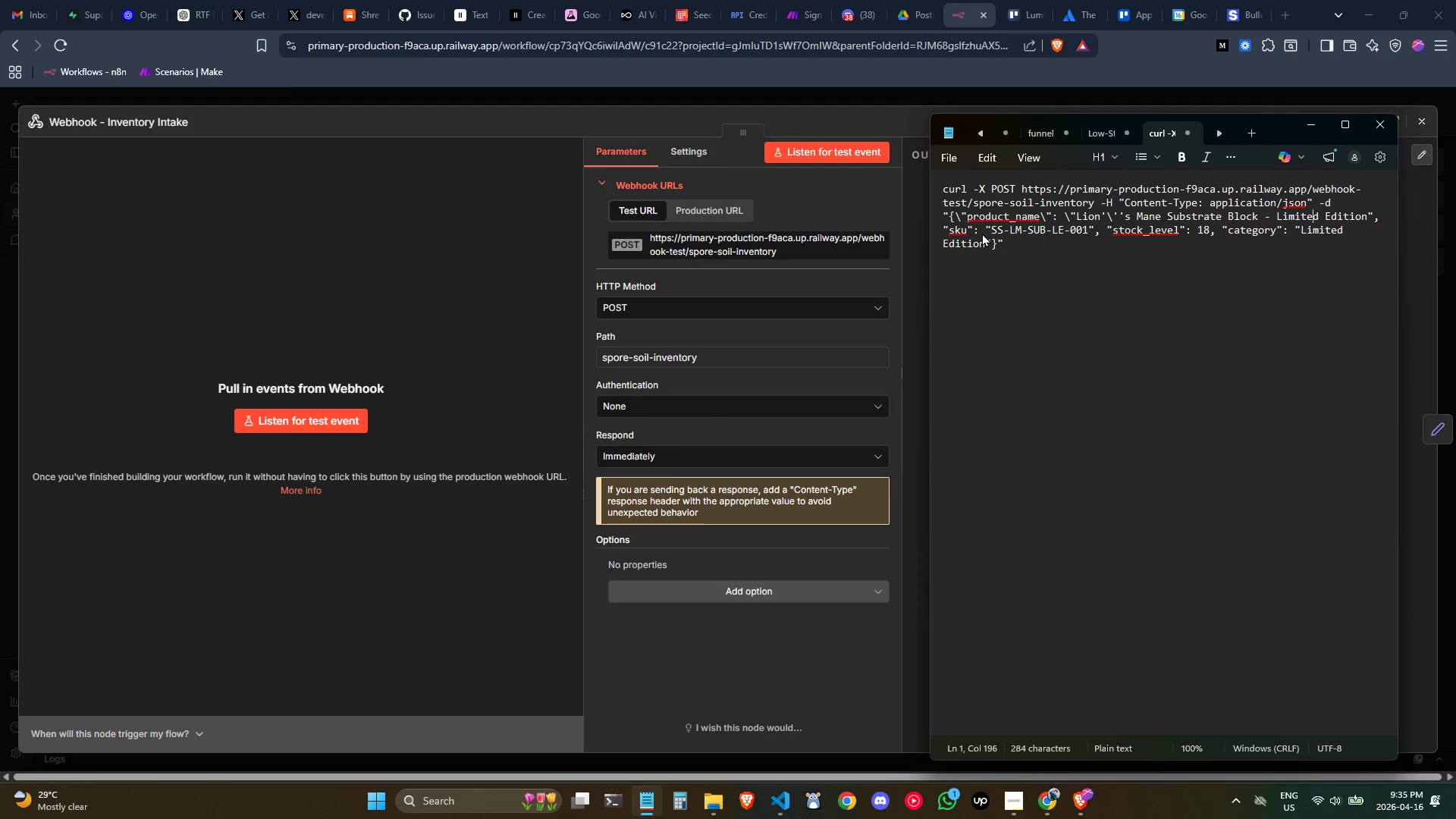 
hold_key(key=ArrowRight, duration=0.78)
 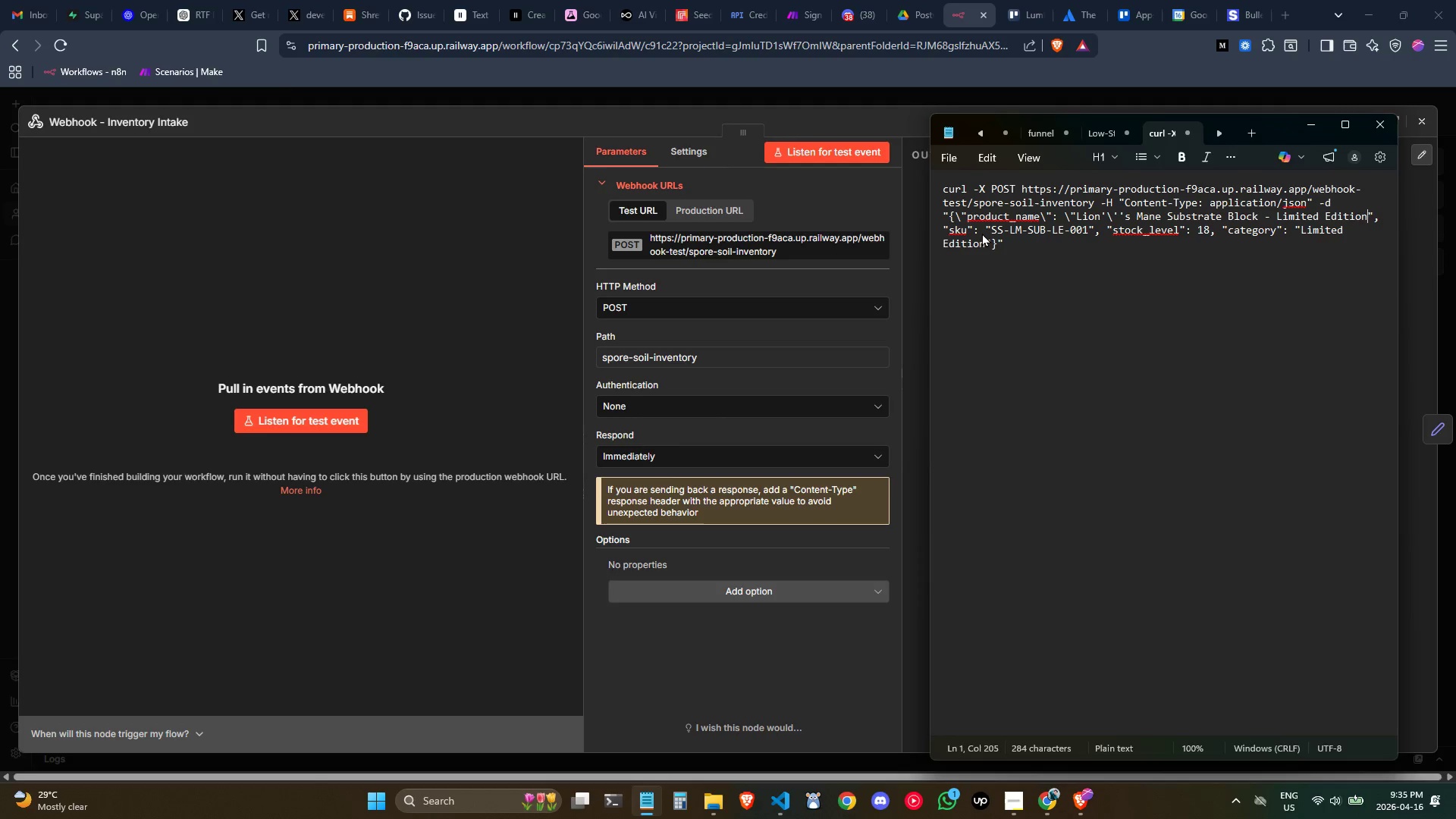 
key(ArrowRight)
 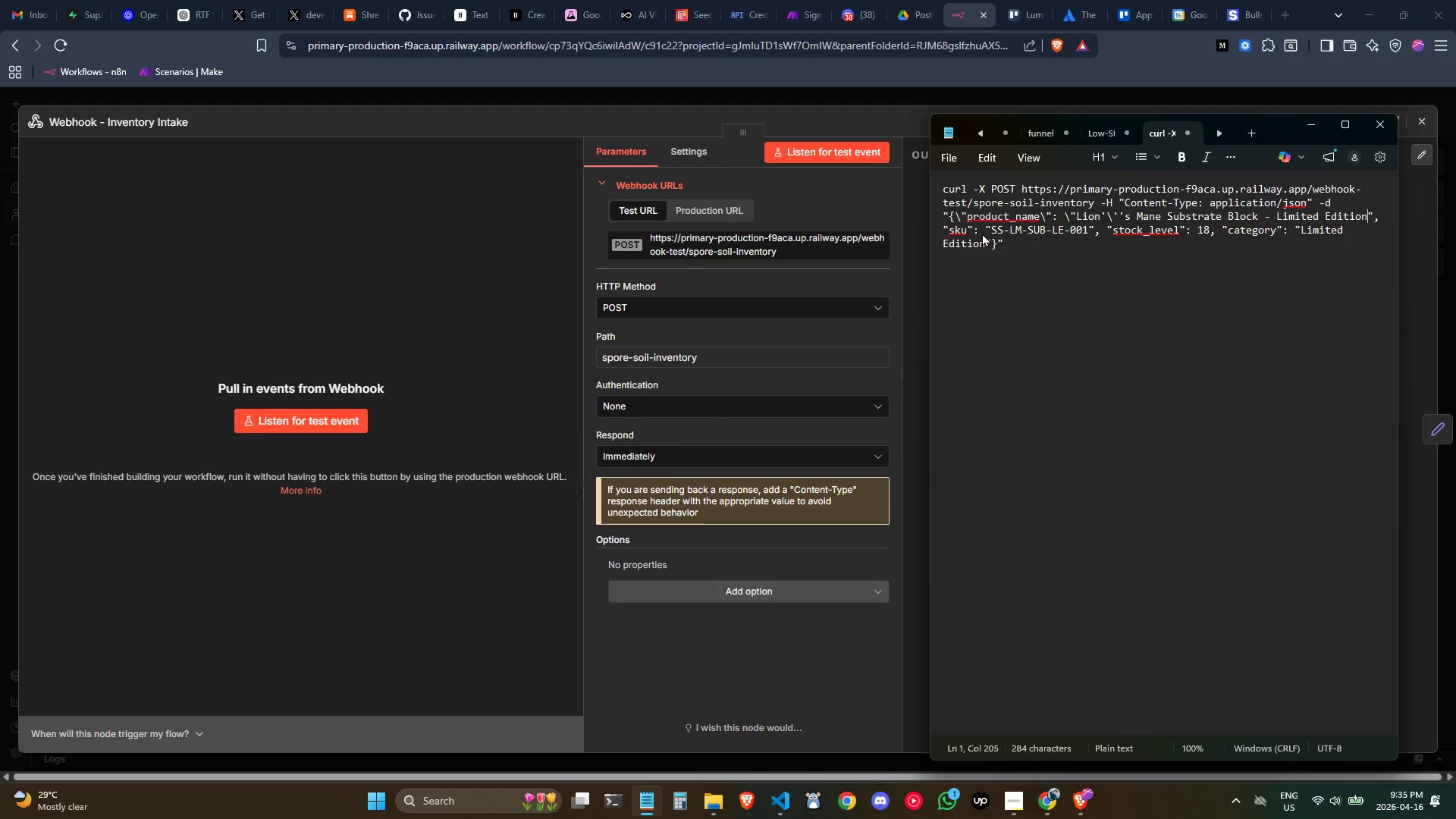 
key(ArrowLeft)
 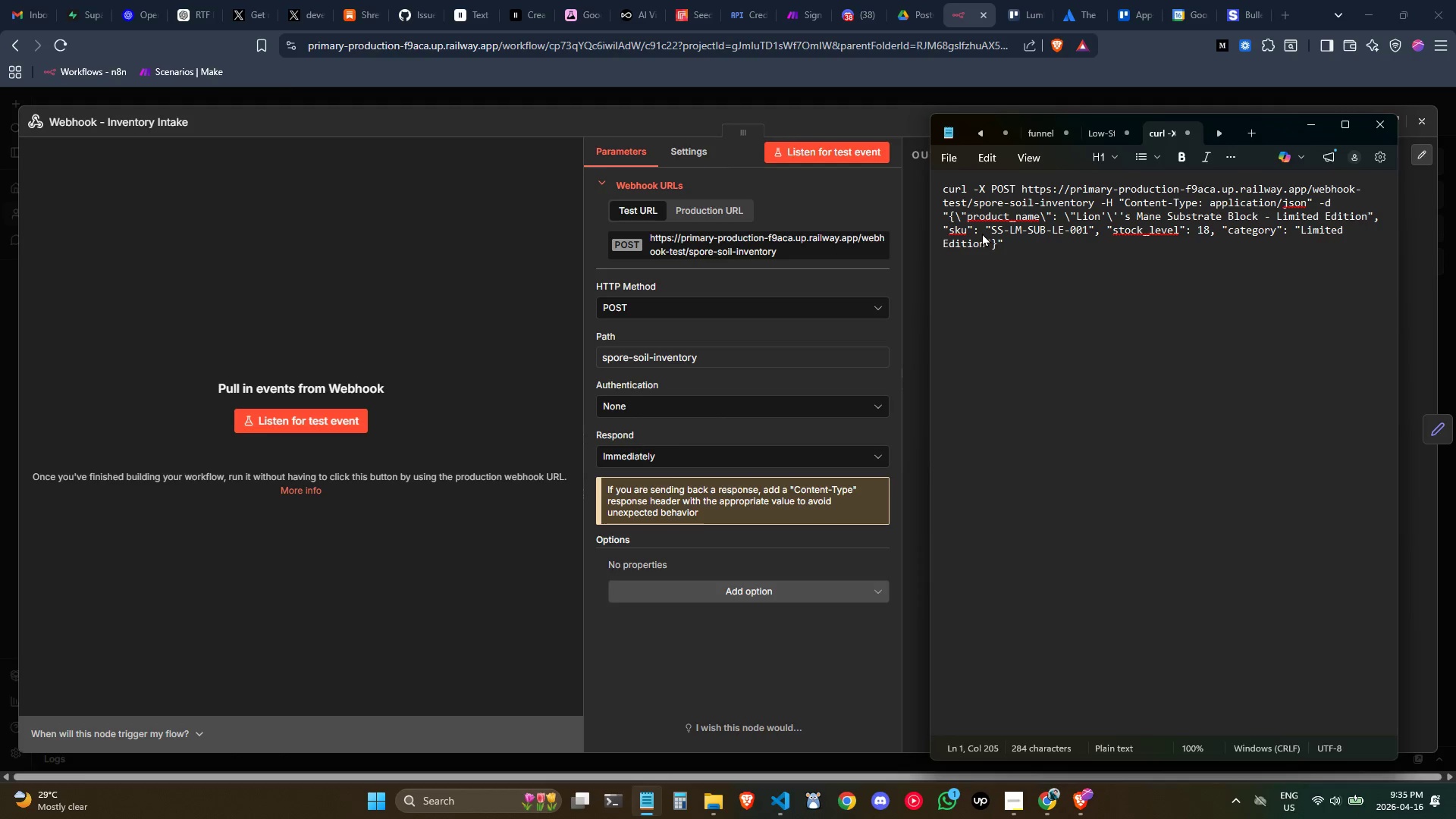 
key(Backslash)
 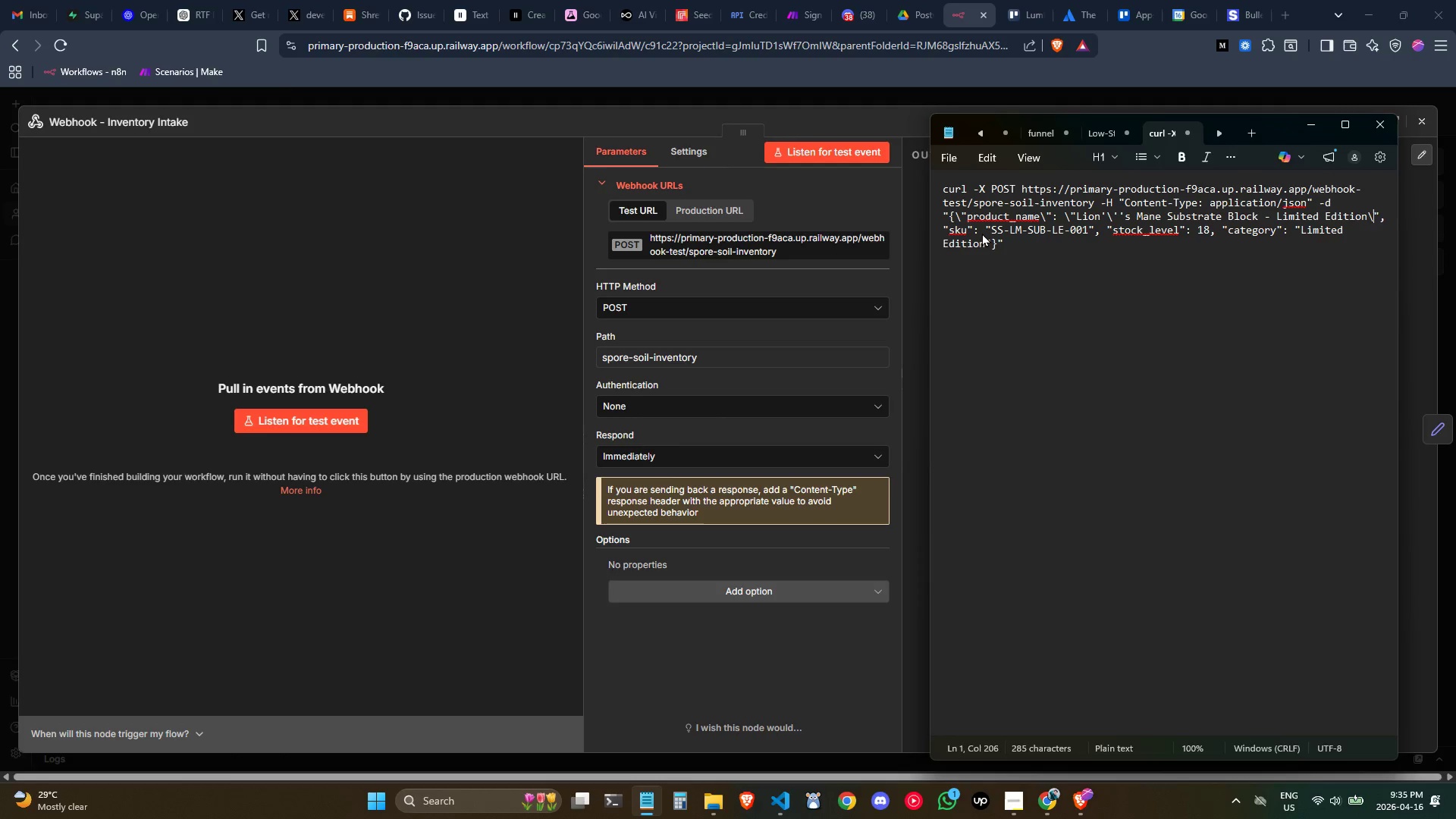 
key(ArrowRight)
 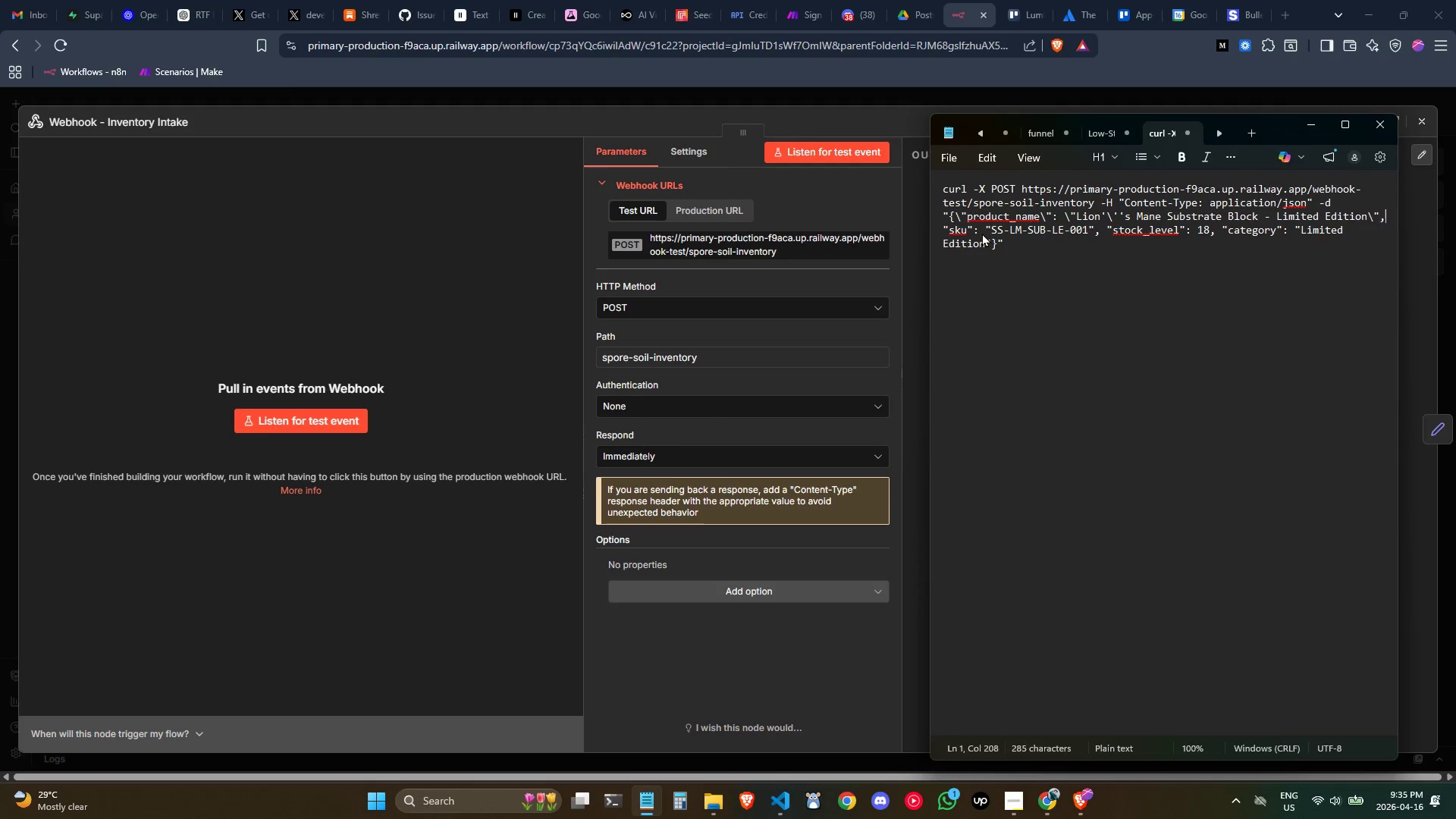 
key(ArrowRight)
 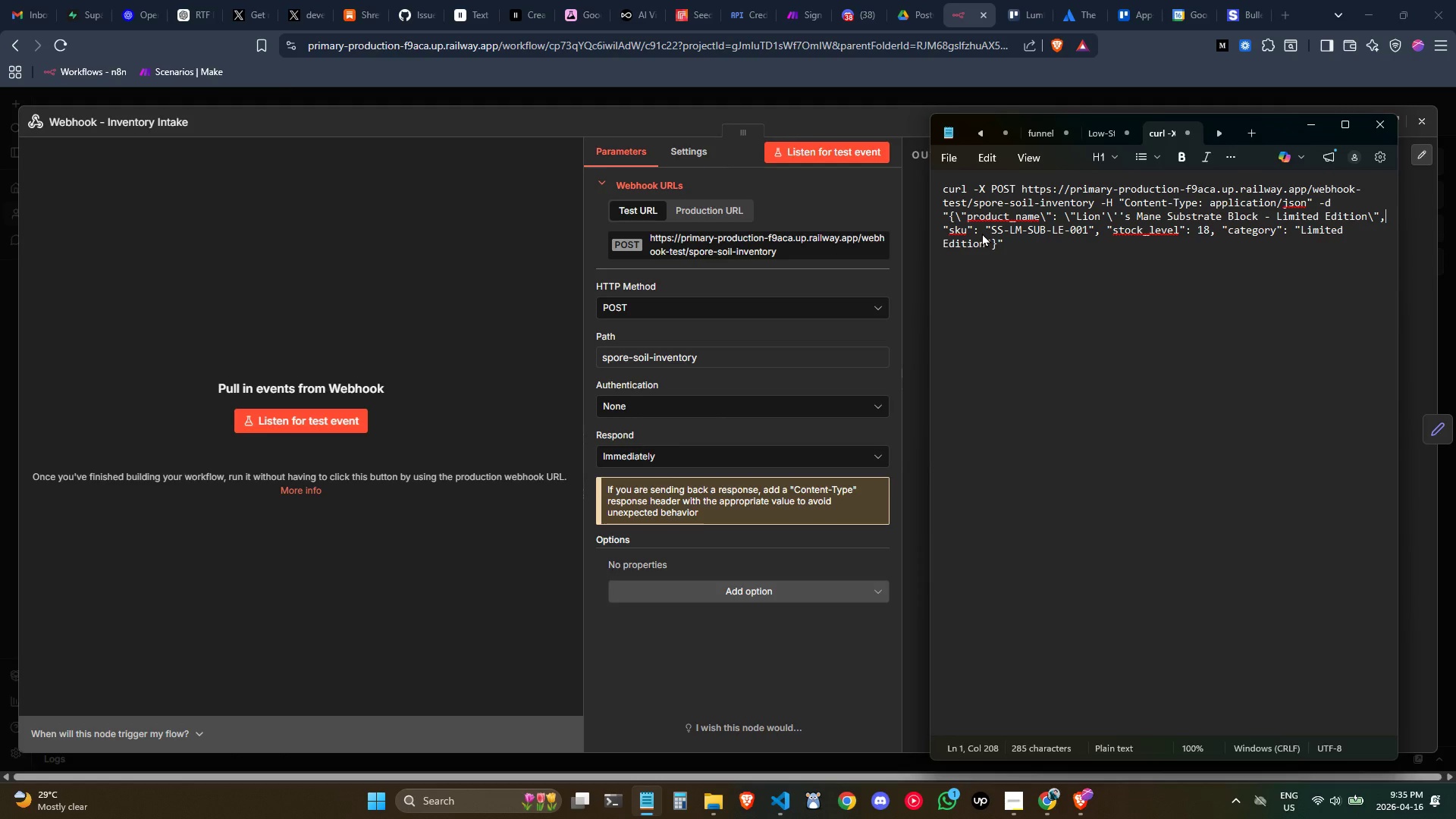 
key(ArrowRight)
 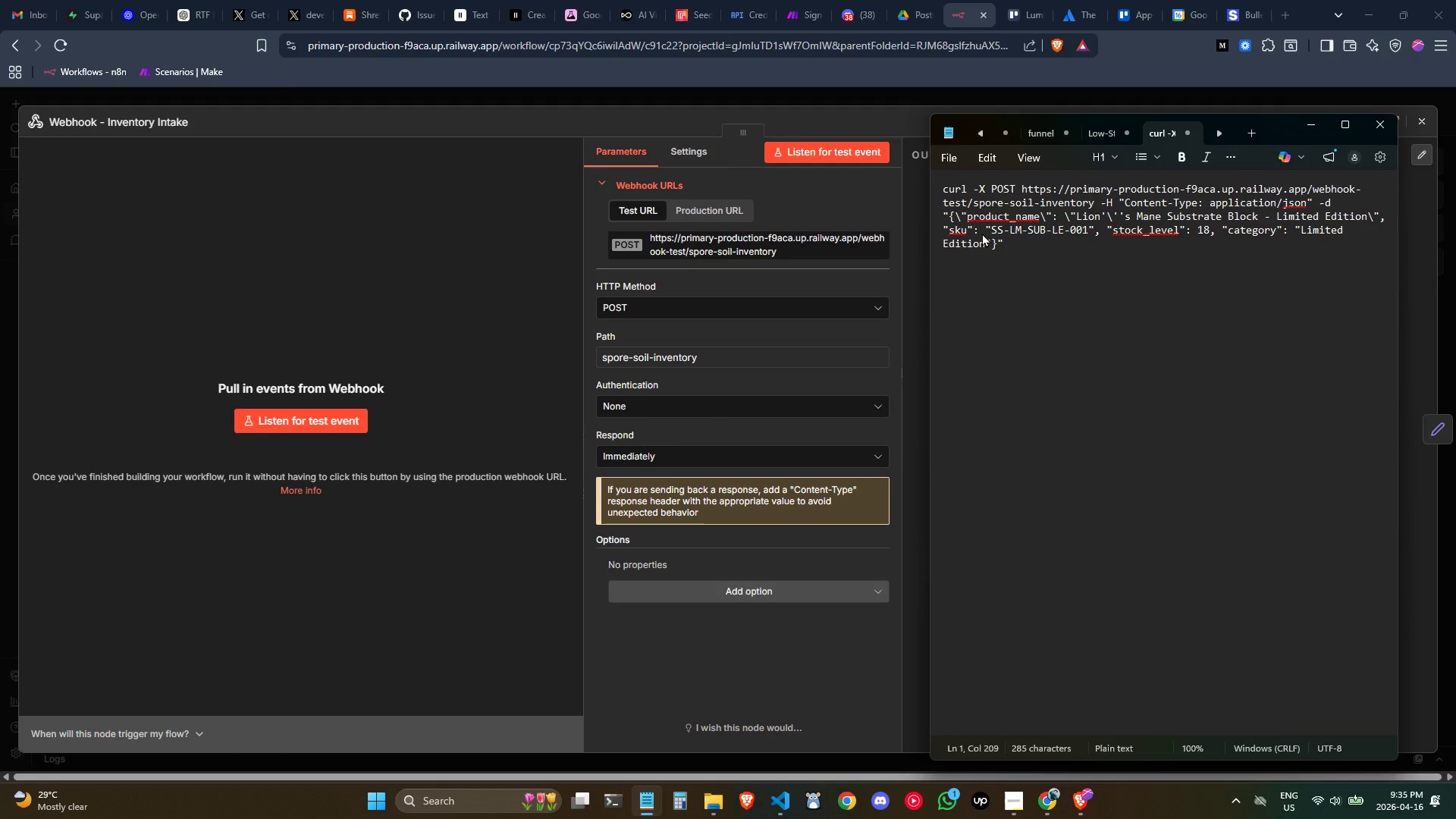 
key(Backslash)
 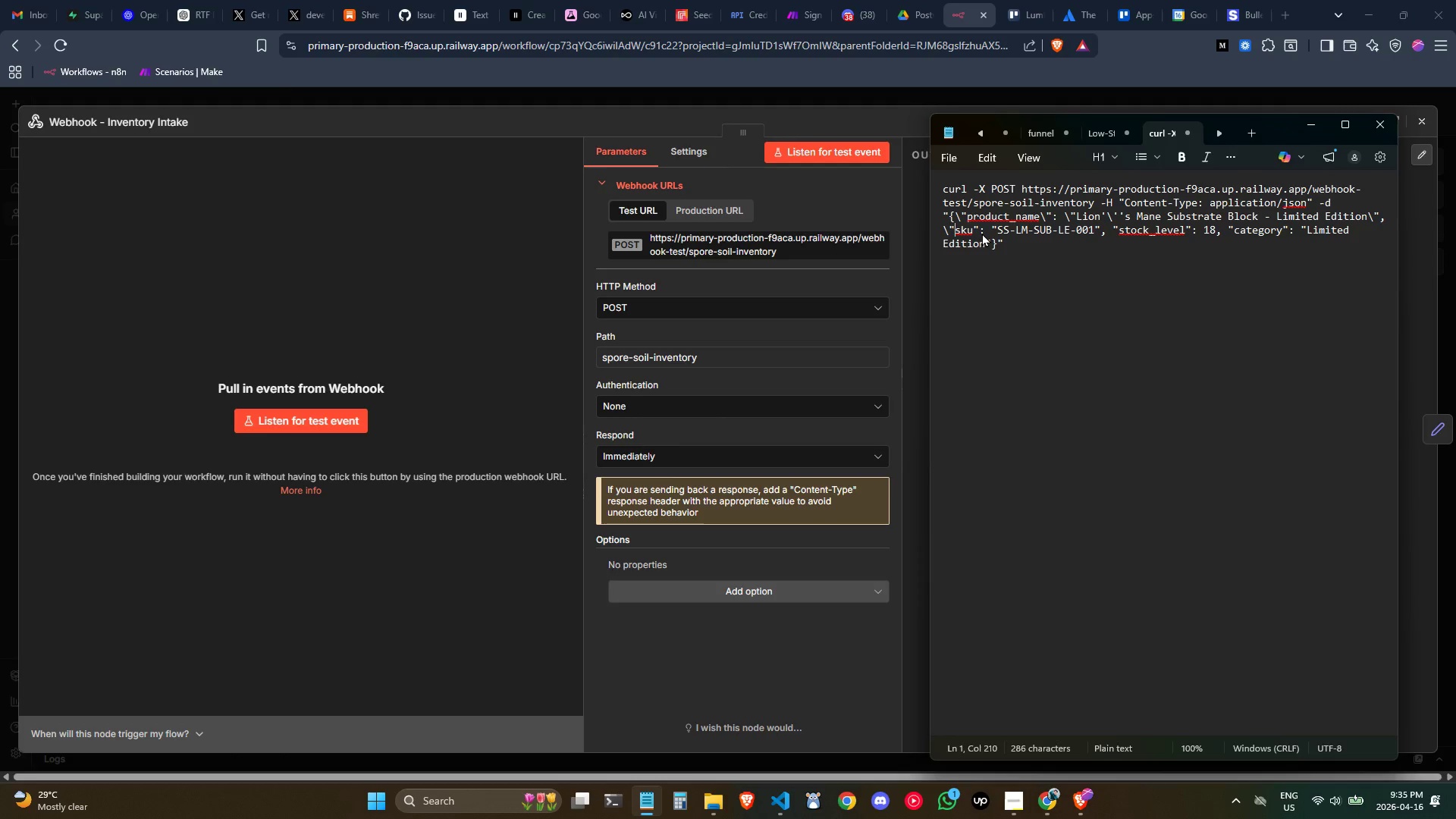 
key(ArrowRight)
 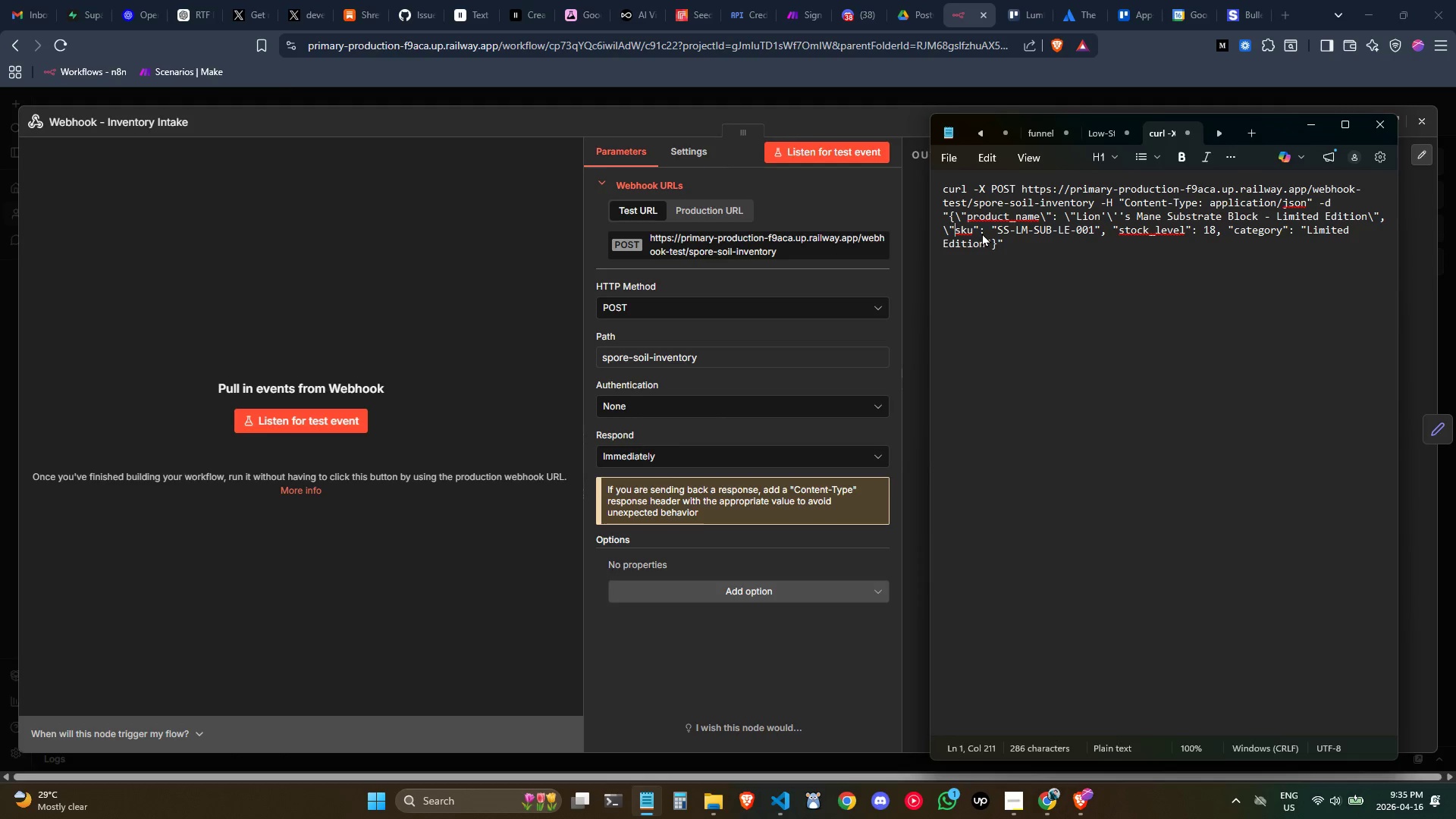 
key(ArrowRight)
 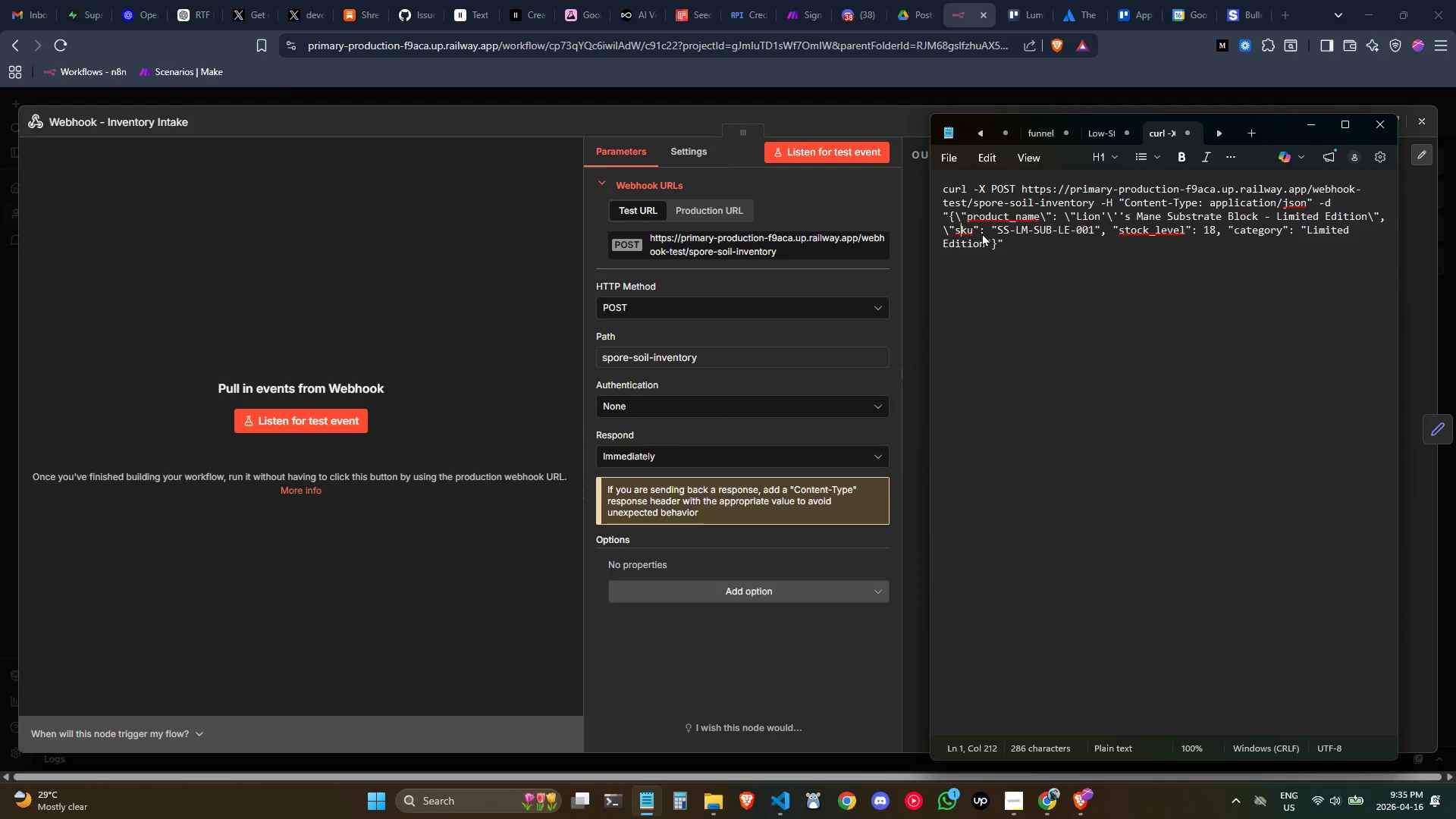 
key(ArrowRight)
 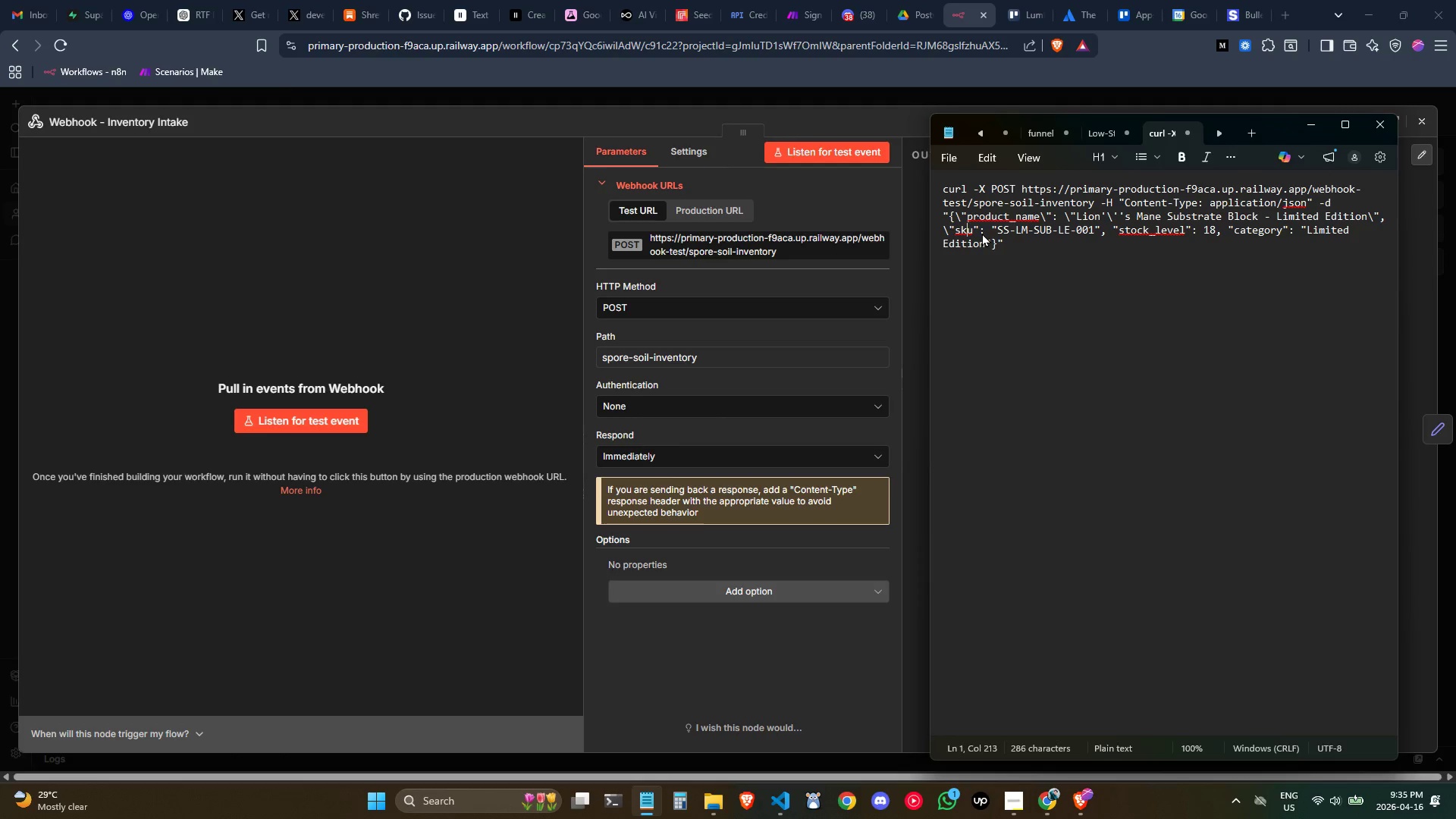 
key(ArrowRight)
 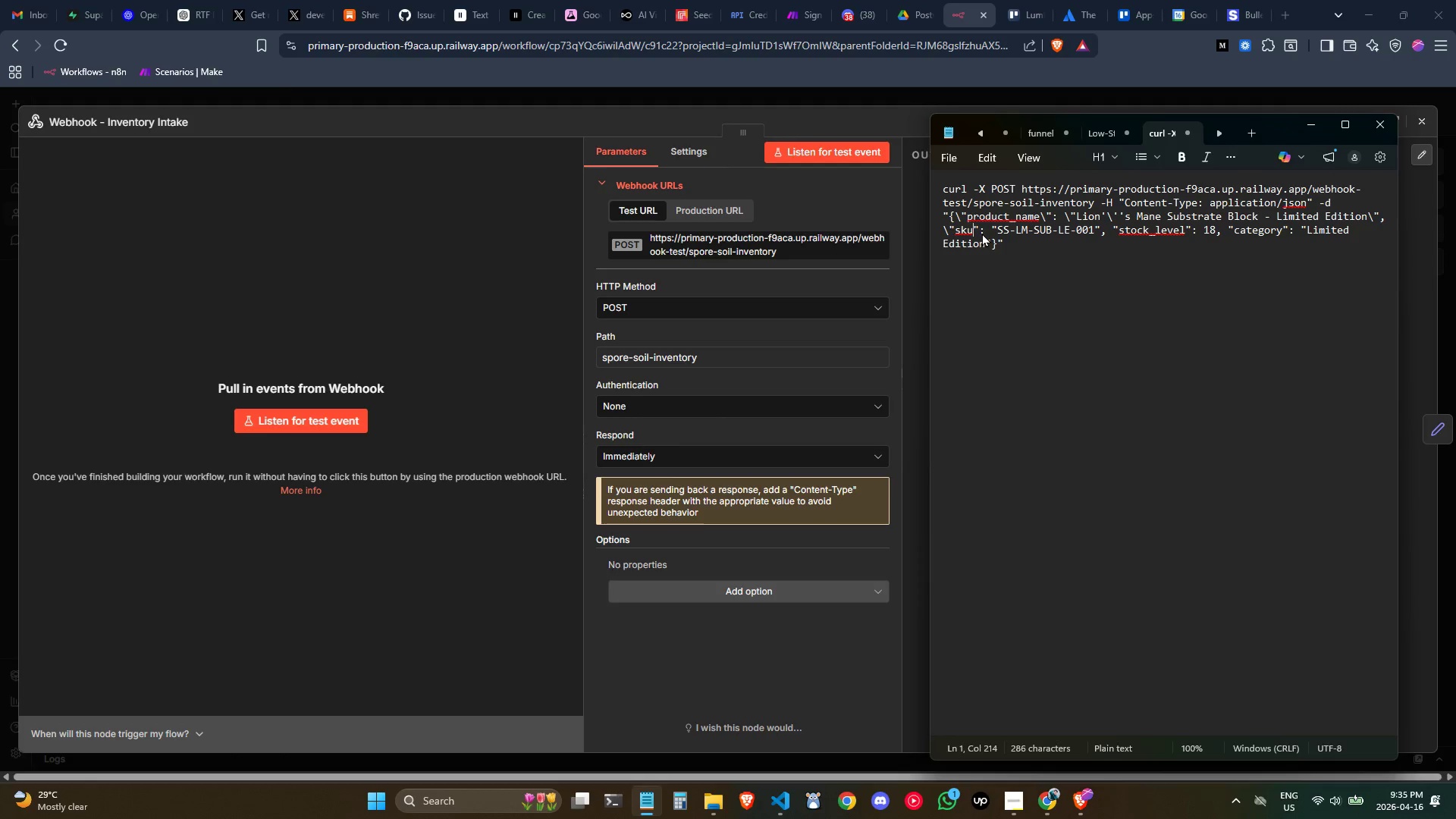 
key(Backslash)
 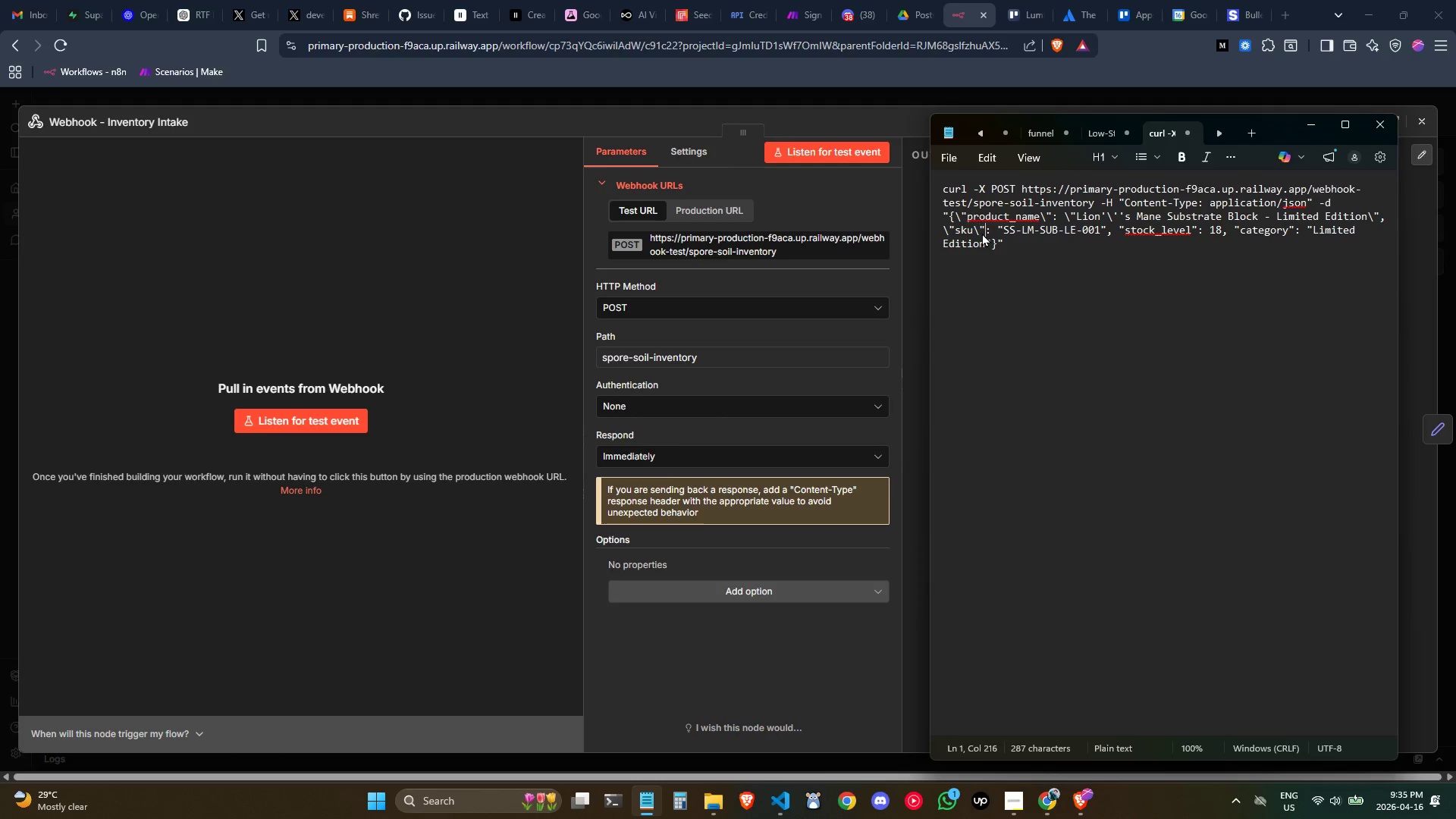 
hold_key(key=ArrowRight, duration=0.55)
 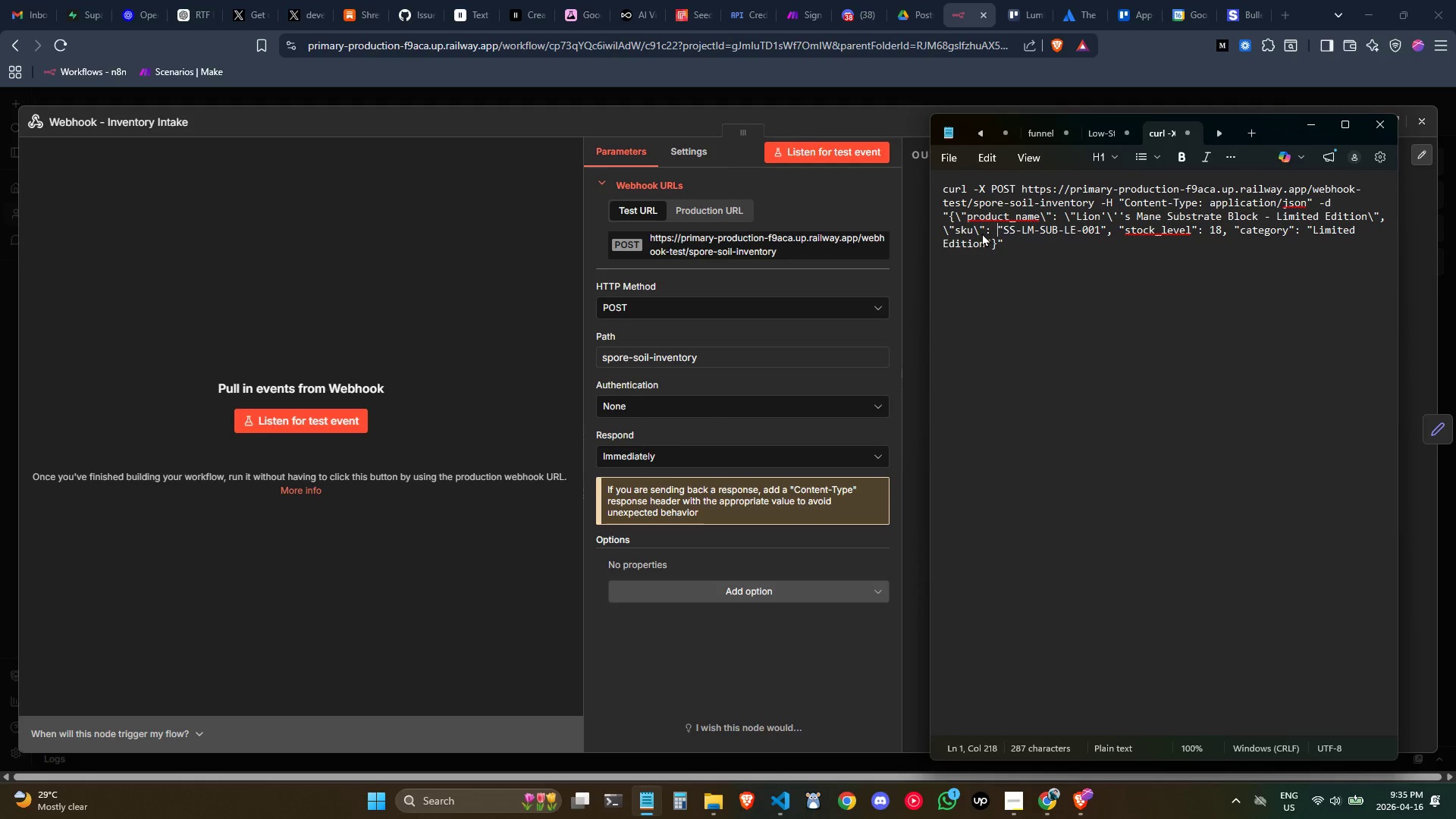 
key(ArrowRight)
 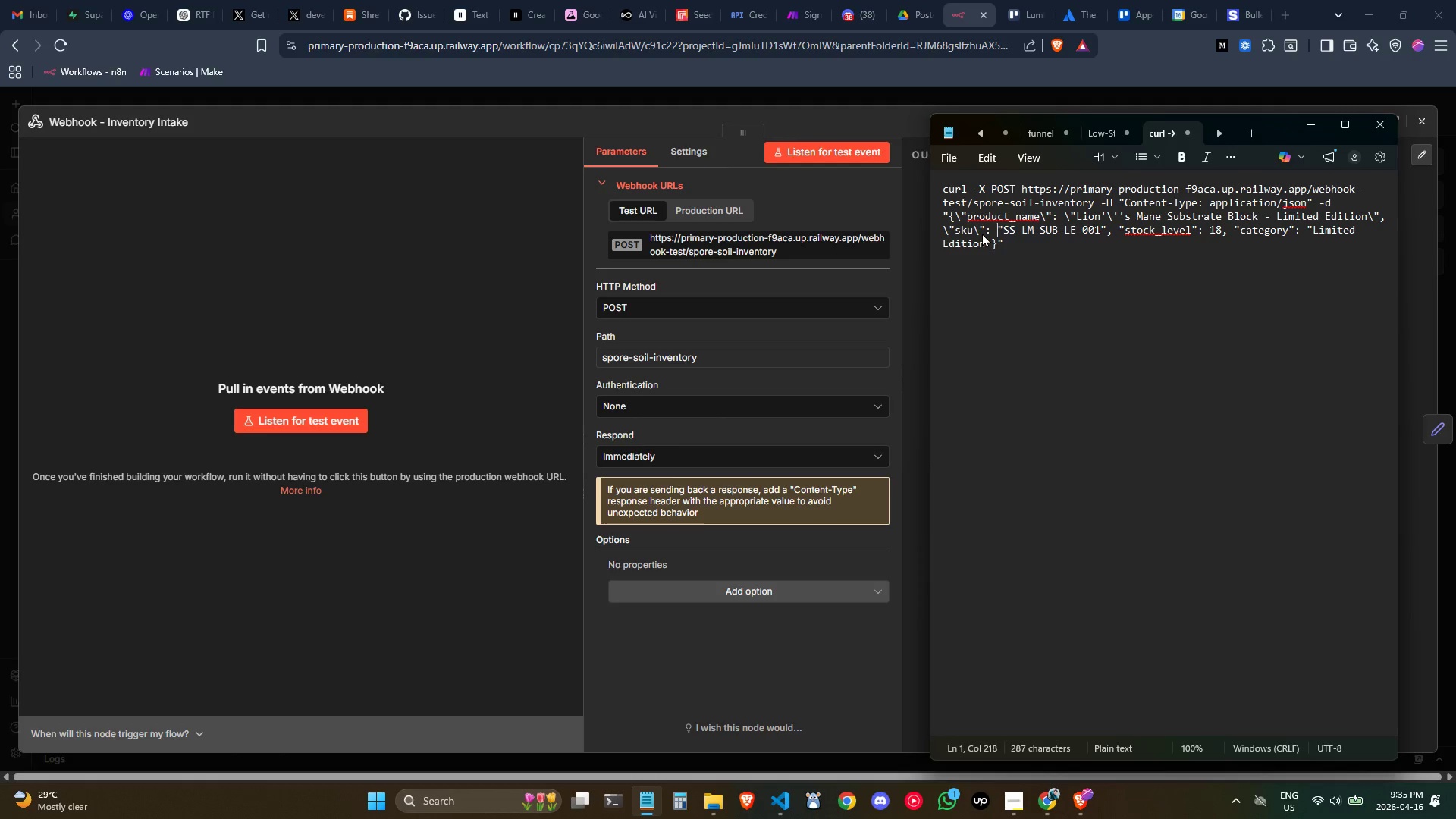 
key(ArrowRight)
 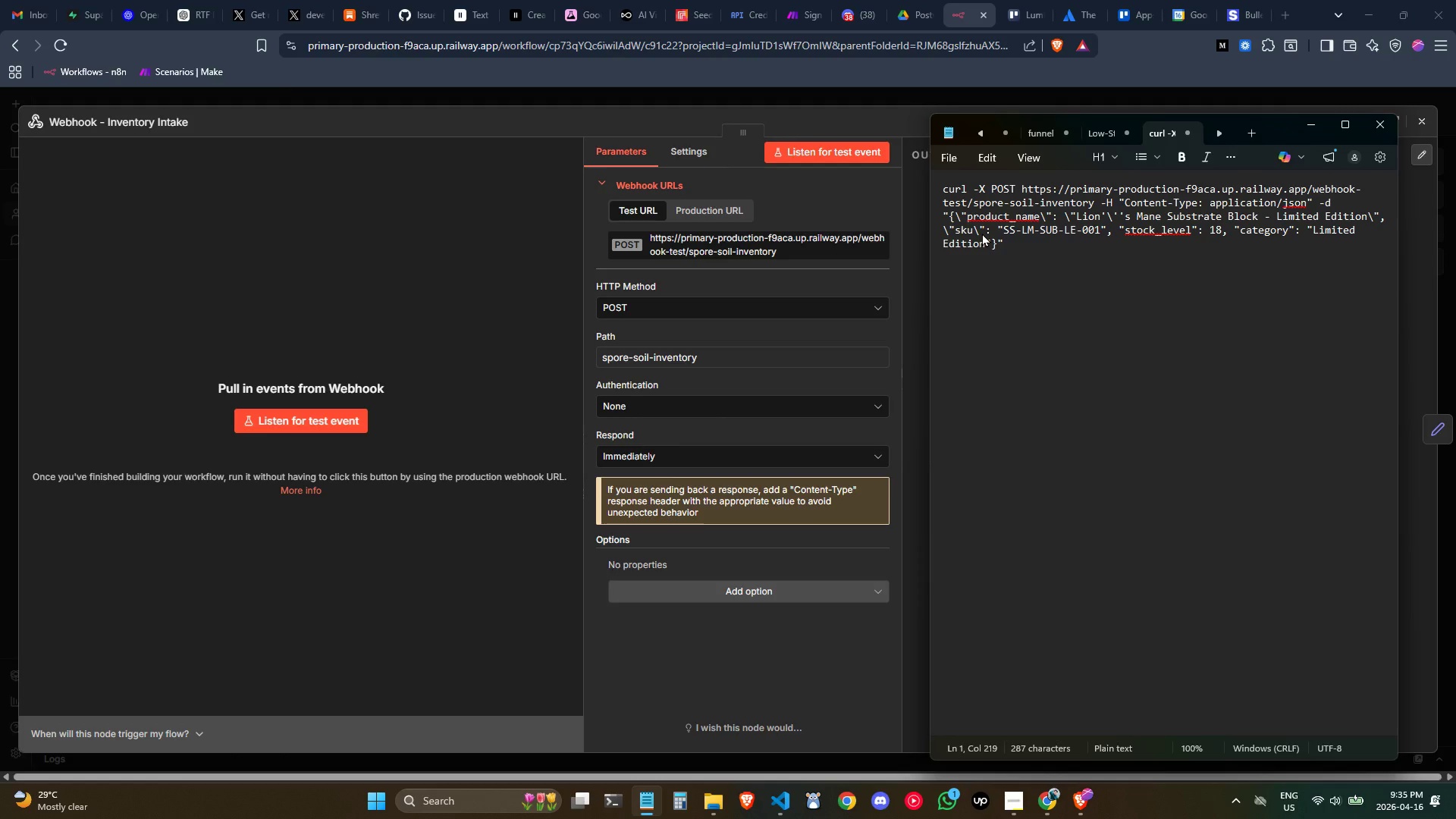 
key(ArrowLeft)
 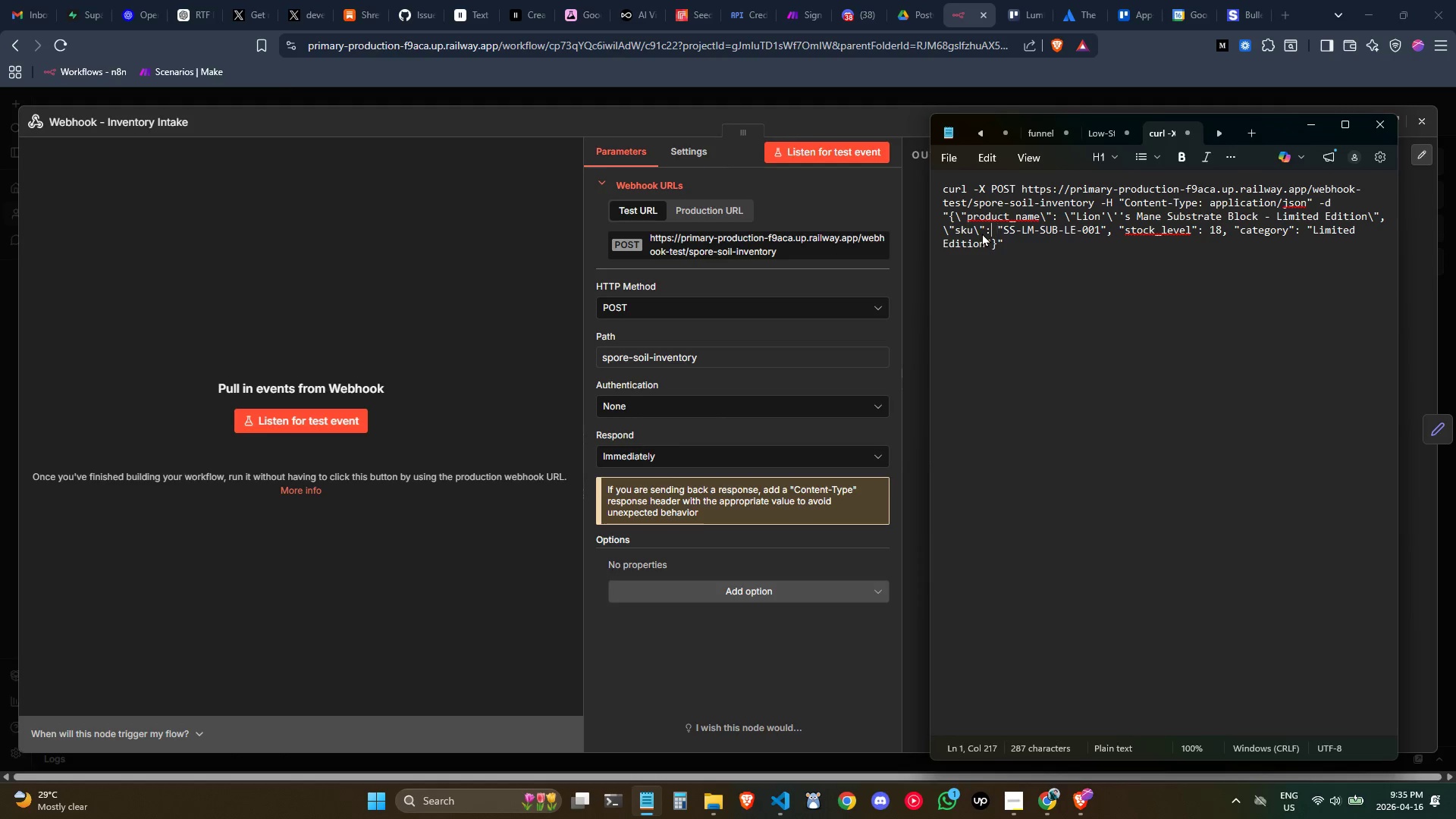 
key(ArrowLeft)
 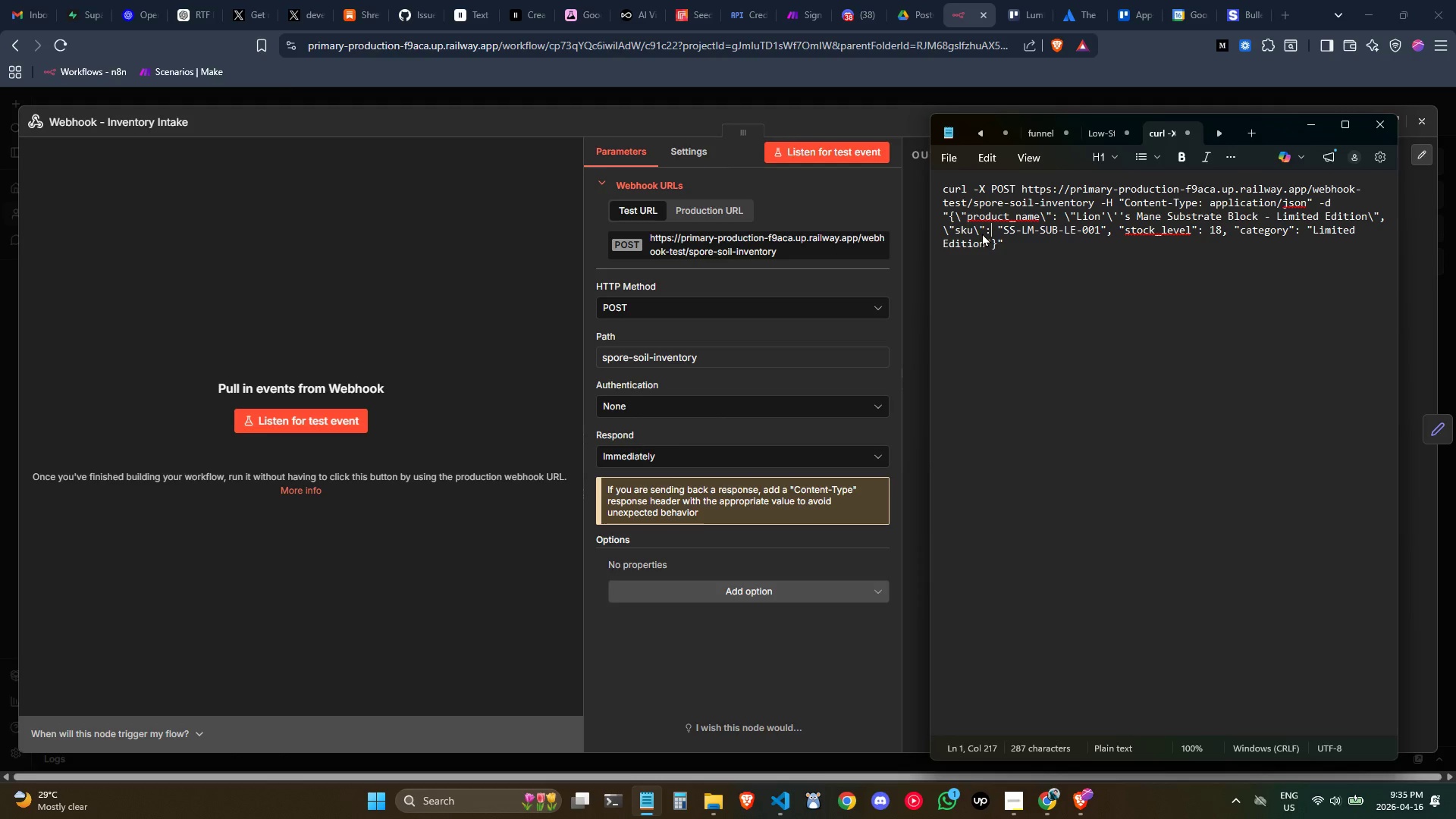 
key(ArrowRight)
 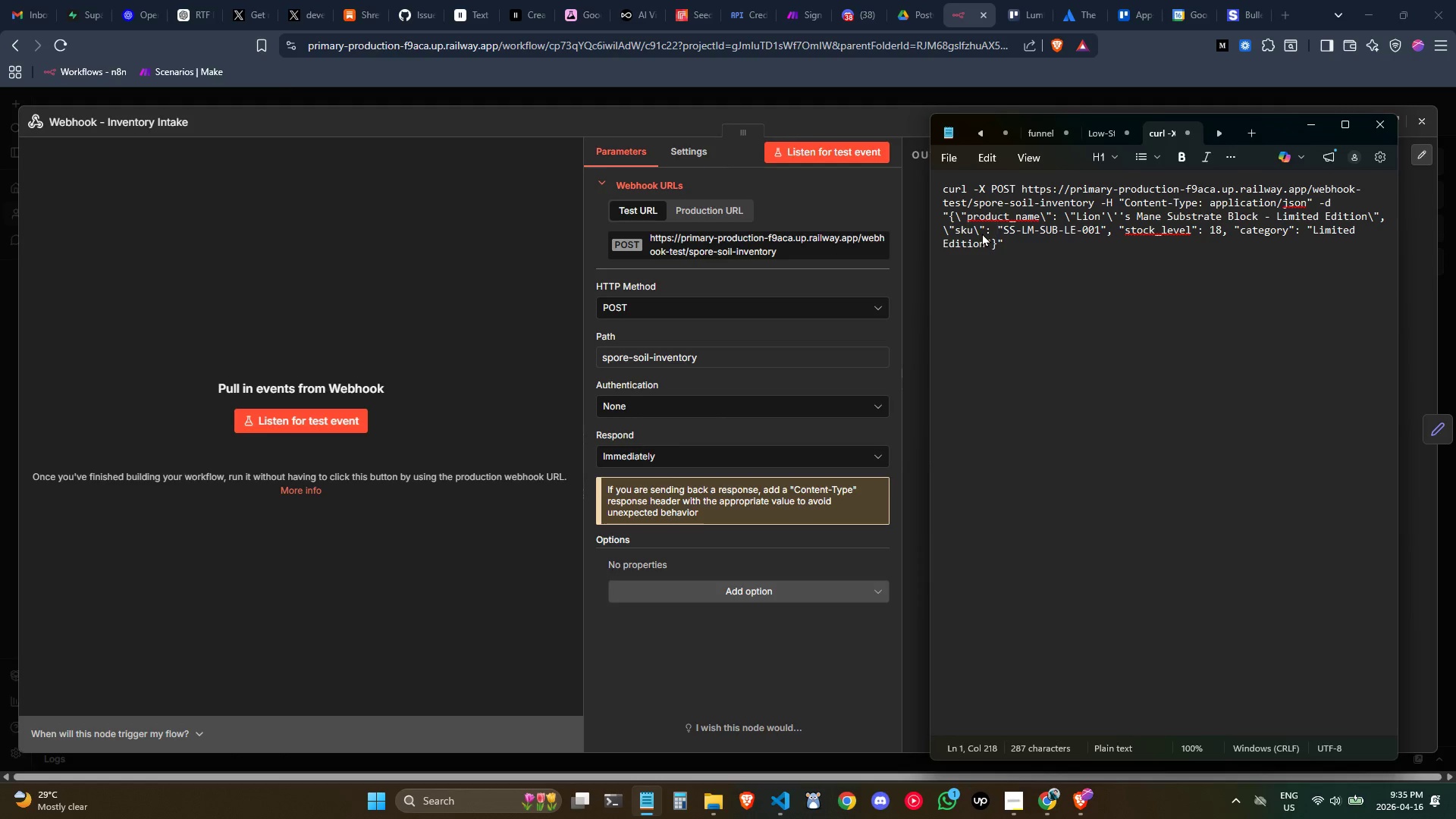 
key(Backslash)
 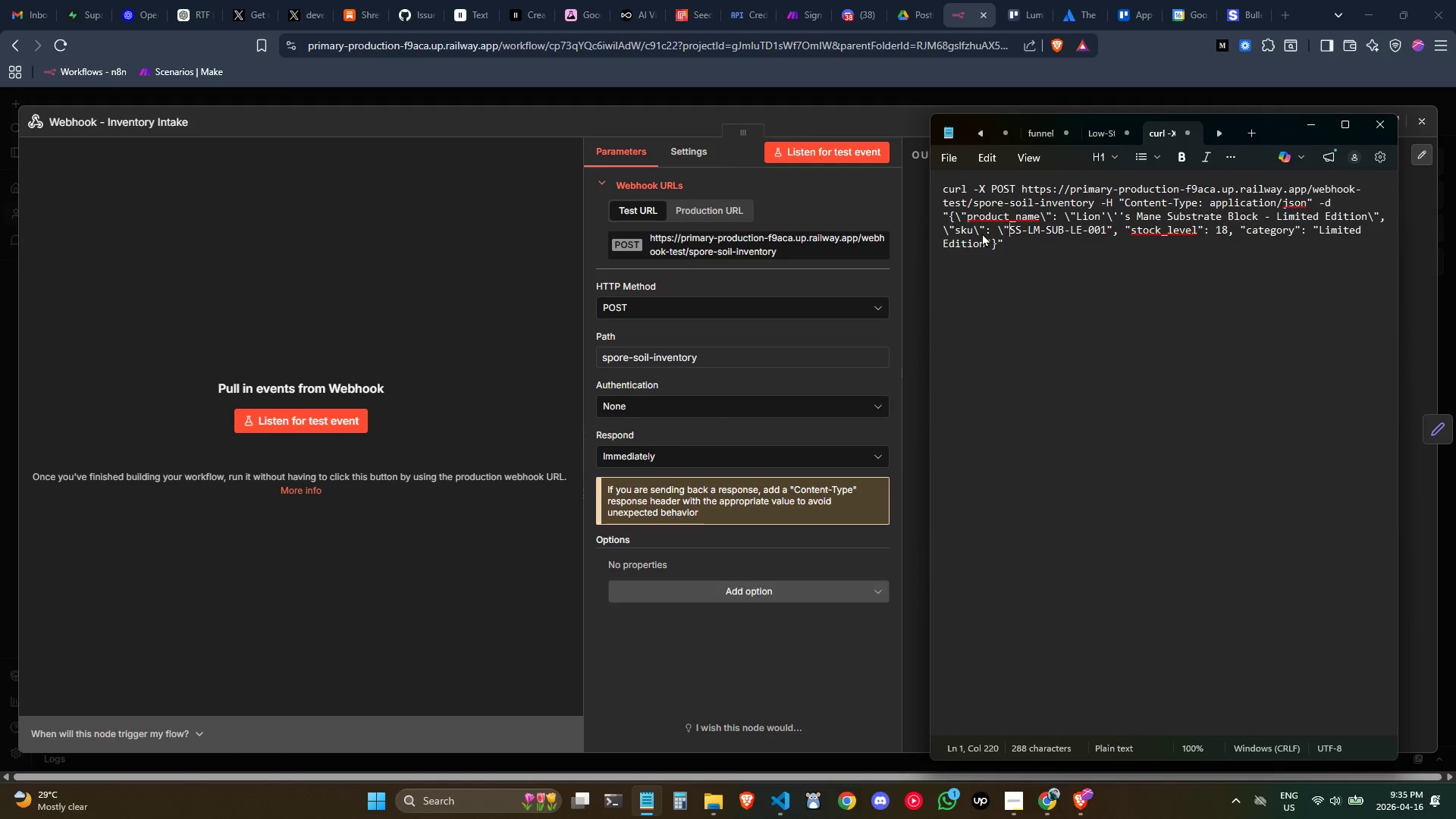 
hold_key(key=ArrowRight, duration=1.0)
 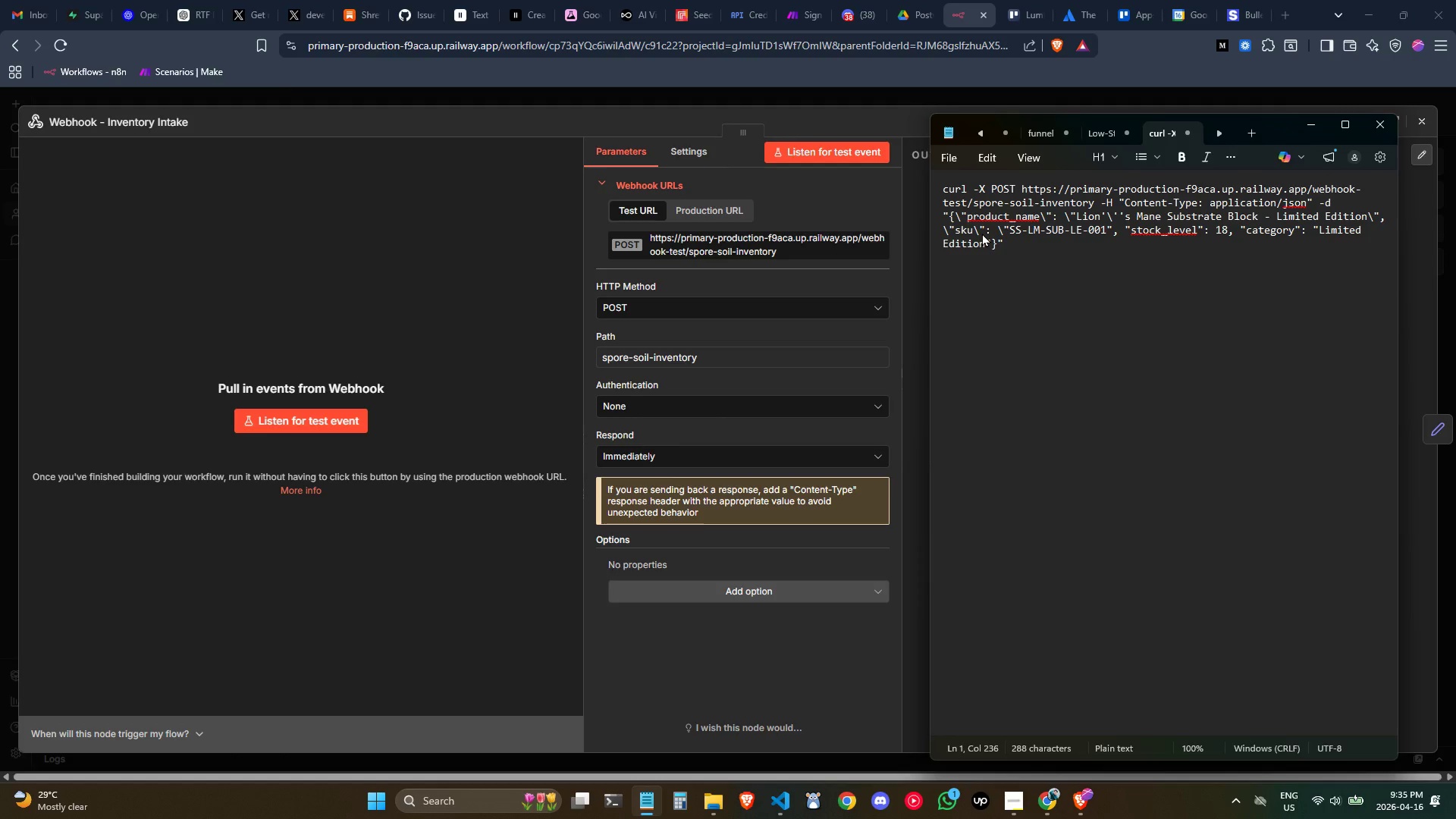 
key(Backslash)
 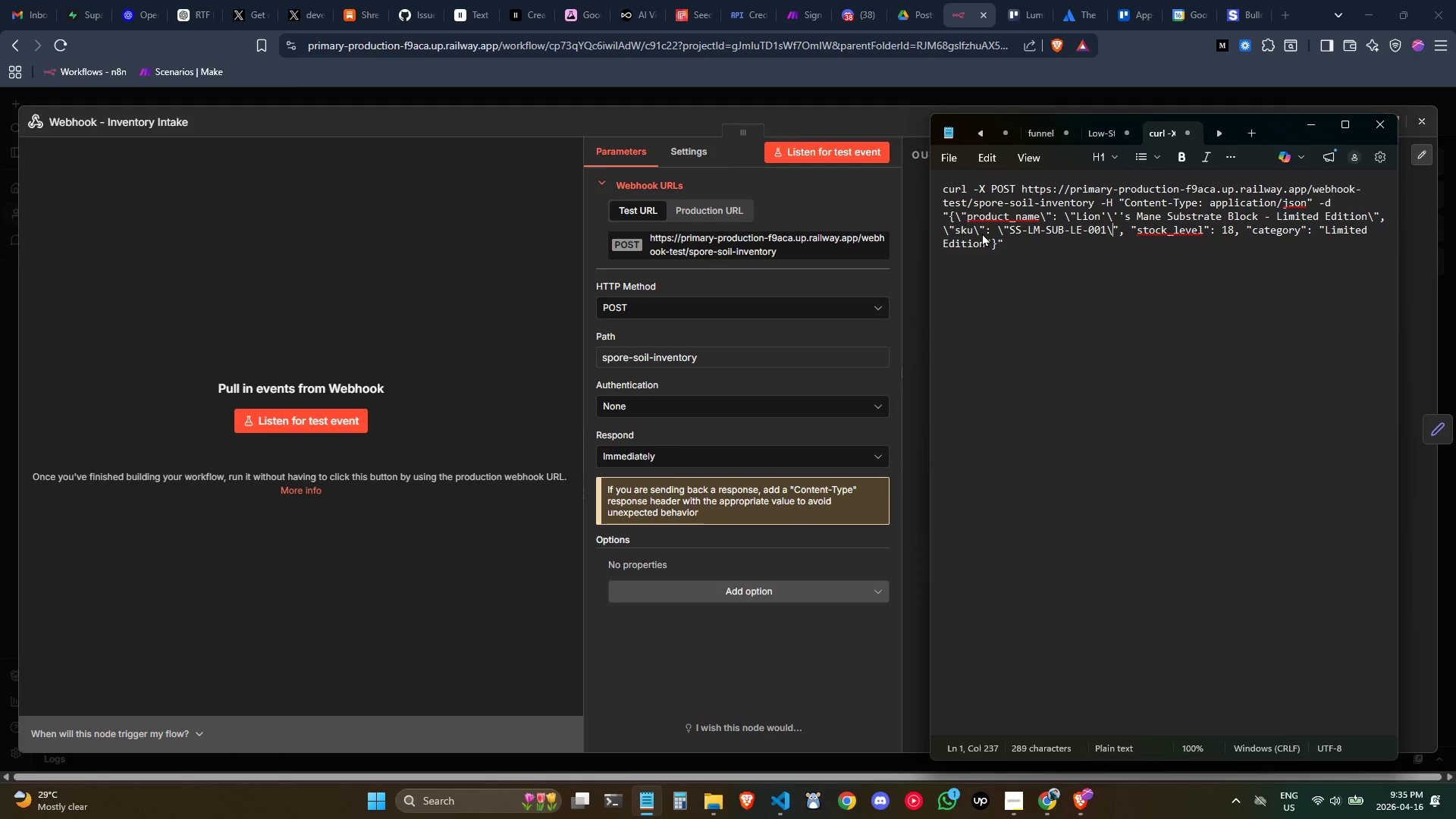 
key(ArrowRight)
 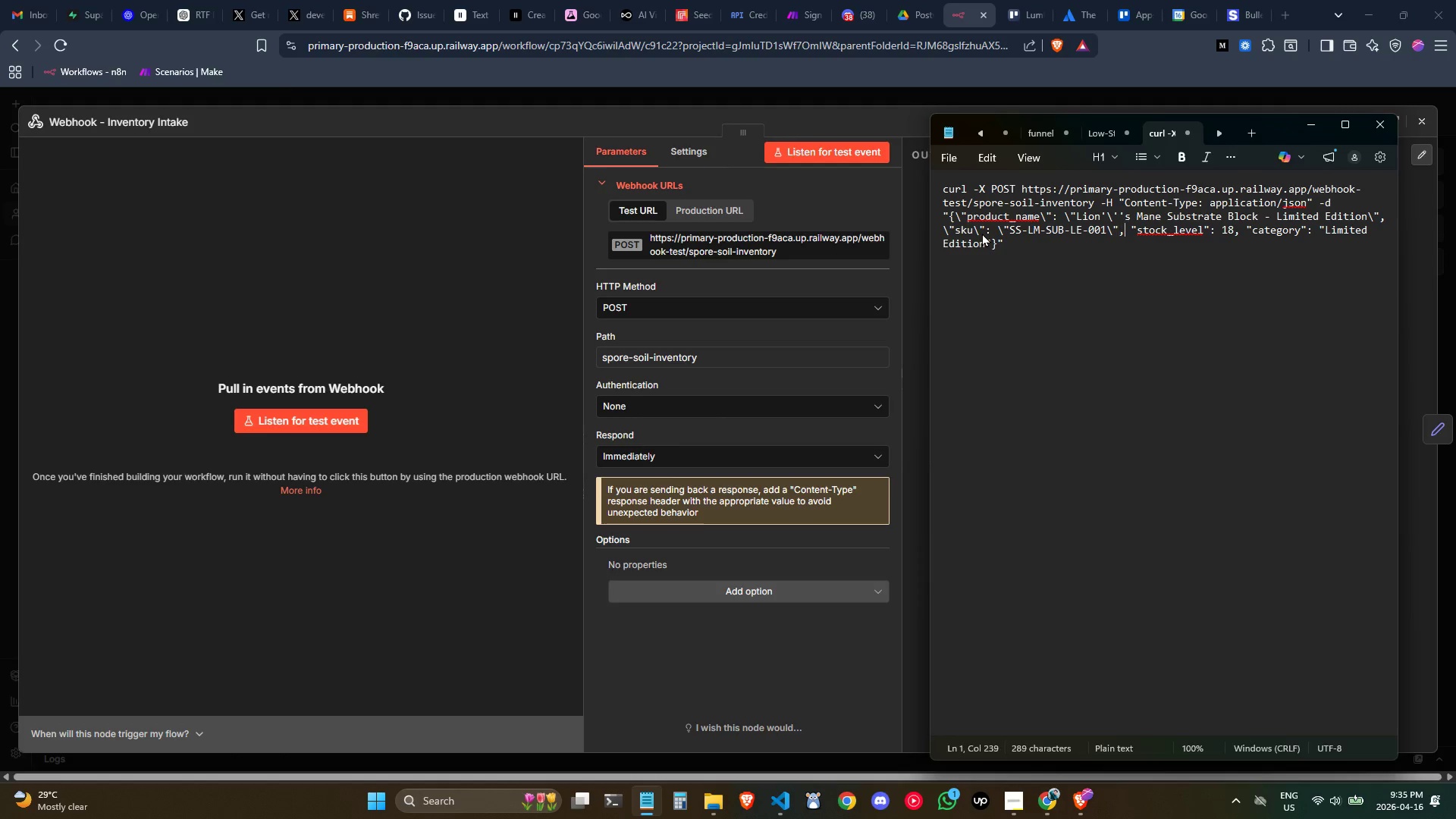 
key(ArrowRight)
 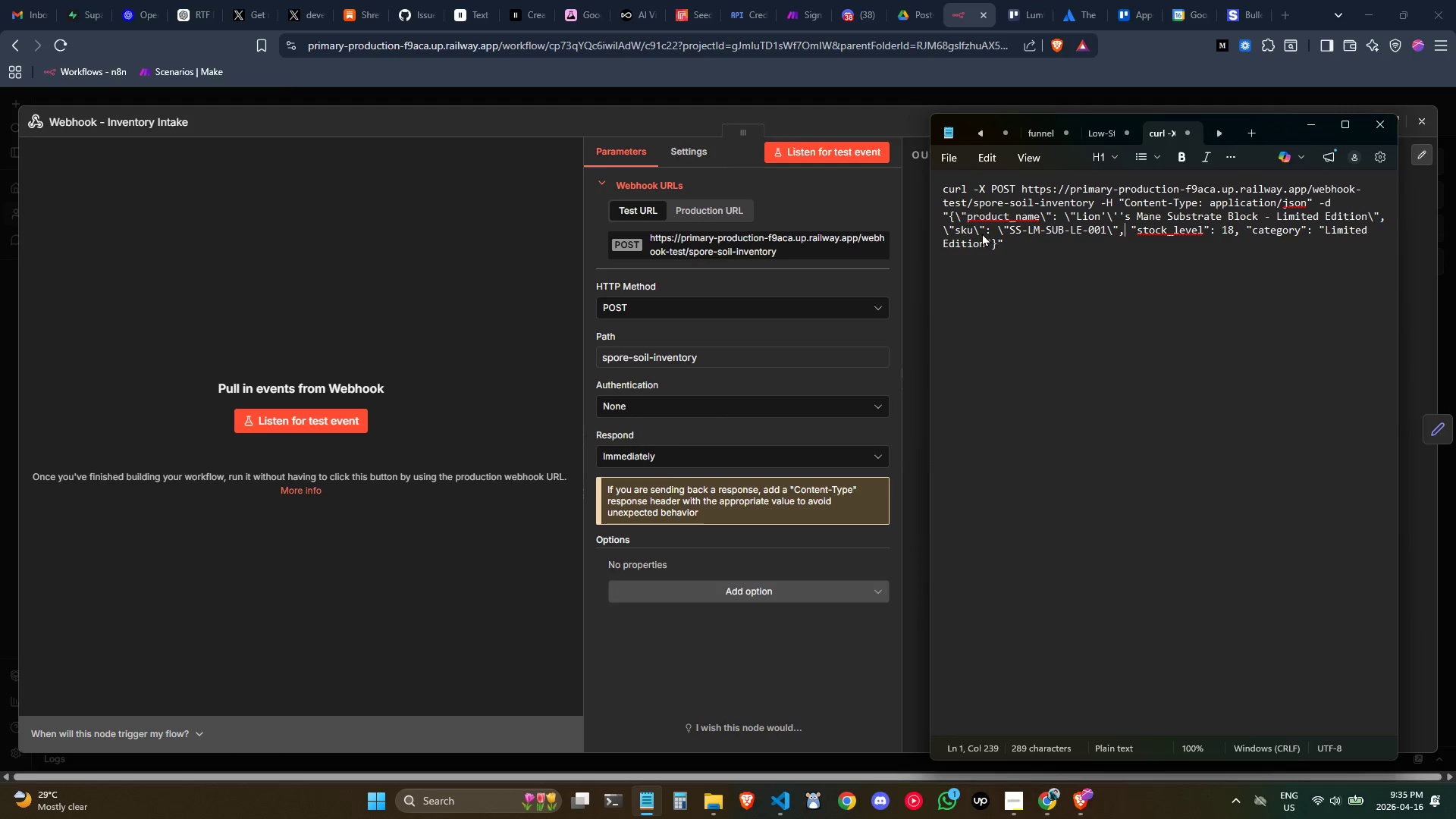 
key(ArrowRight)
 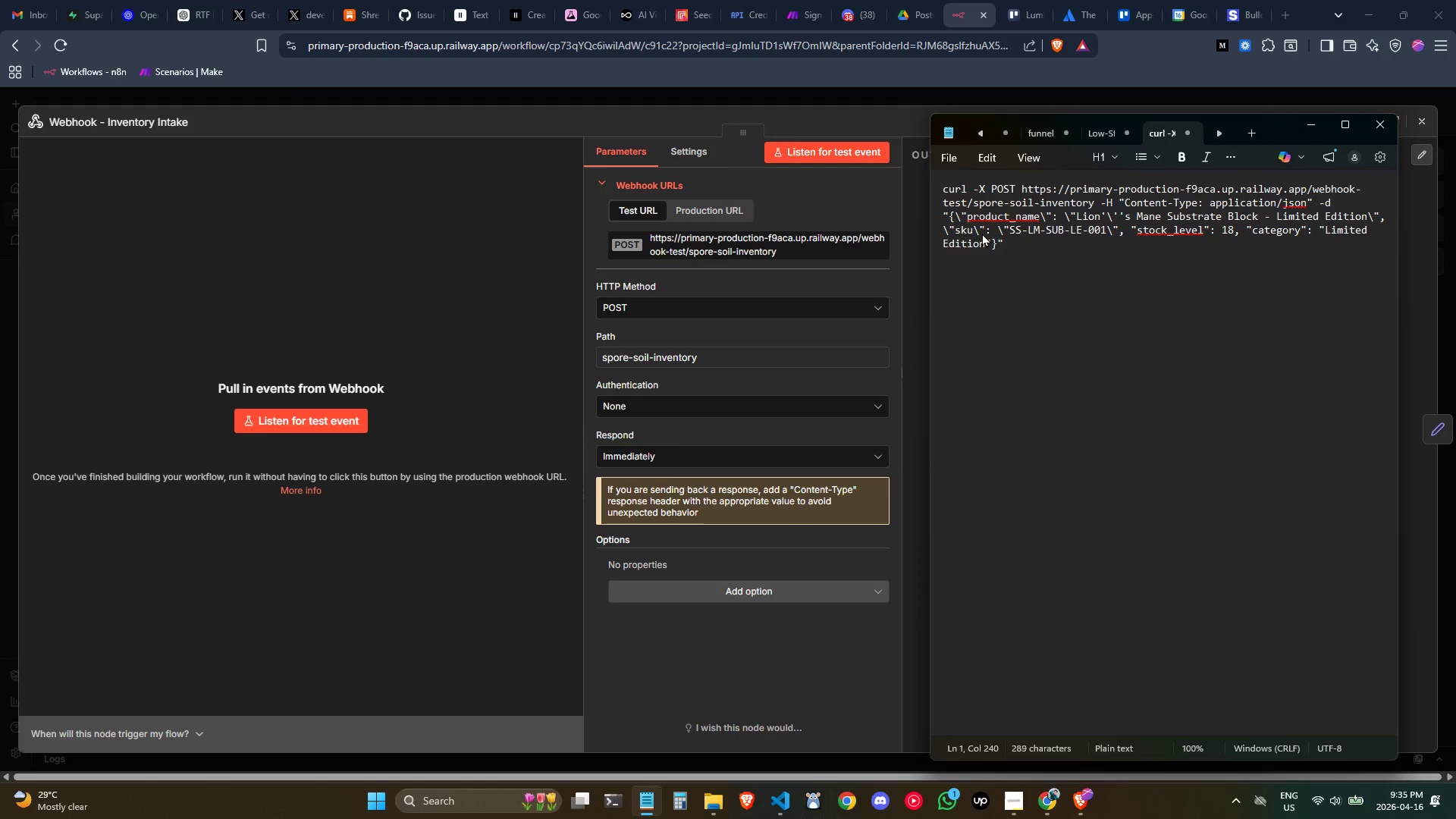 
key(Backslash)
 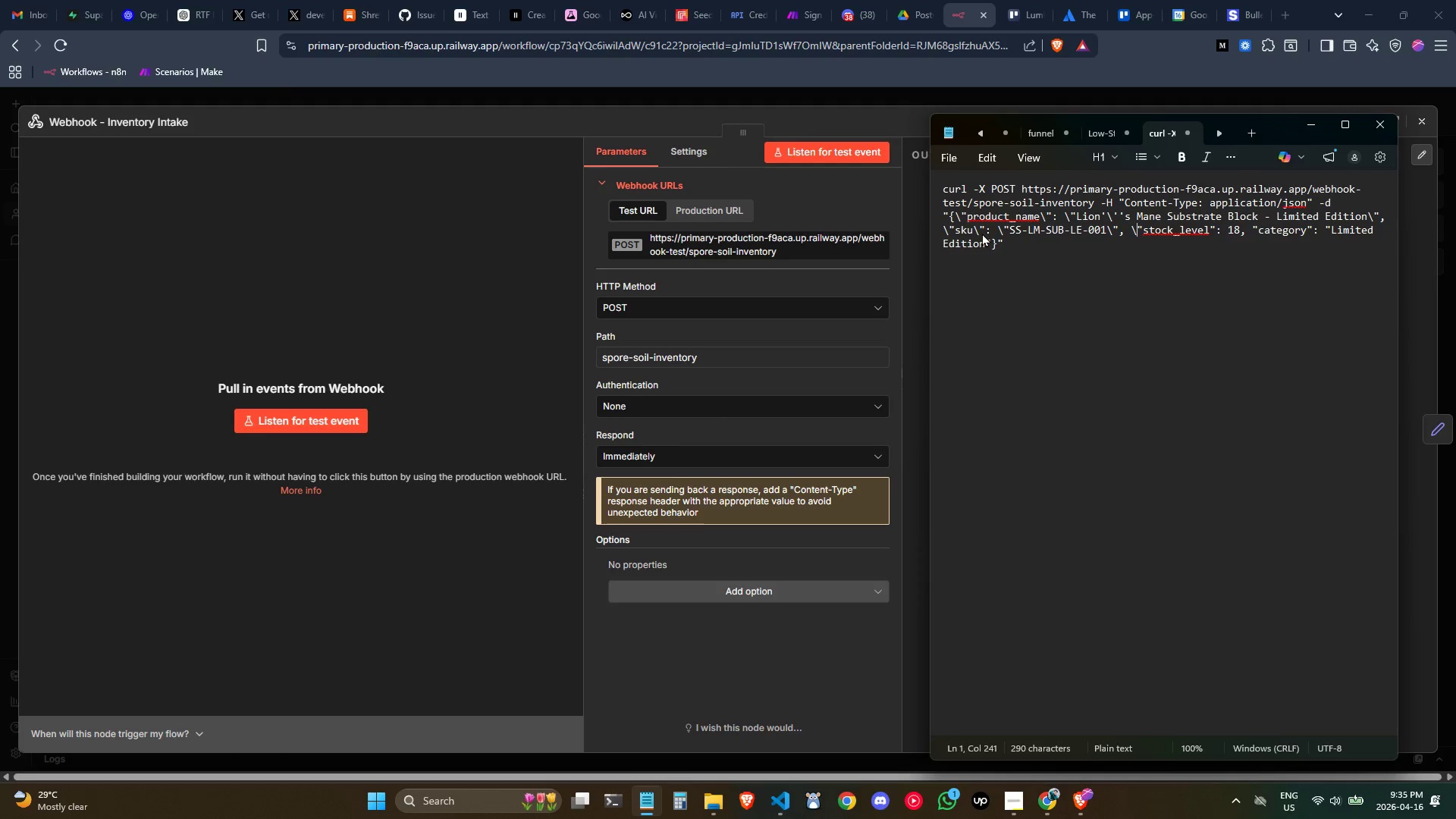 
hold_key(key=ArrowRight, duration=0.86)
 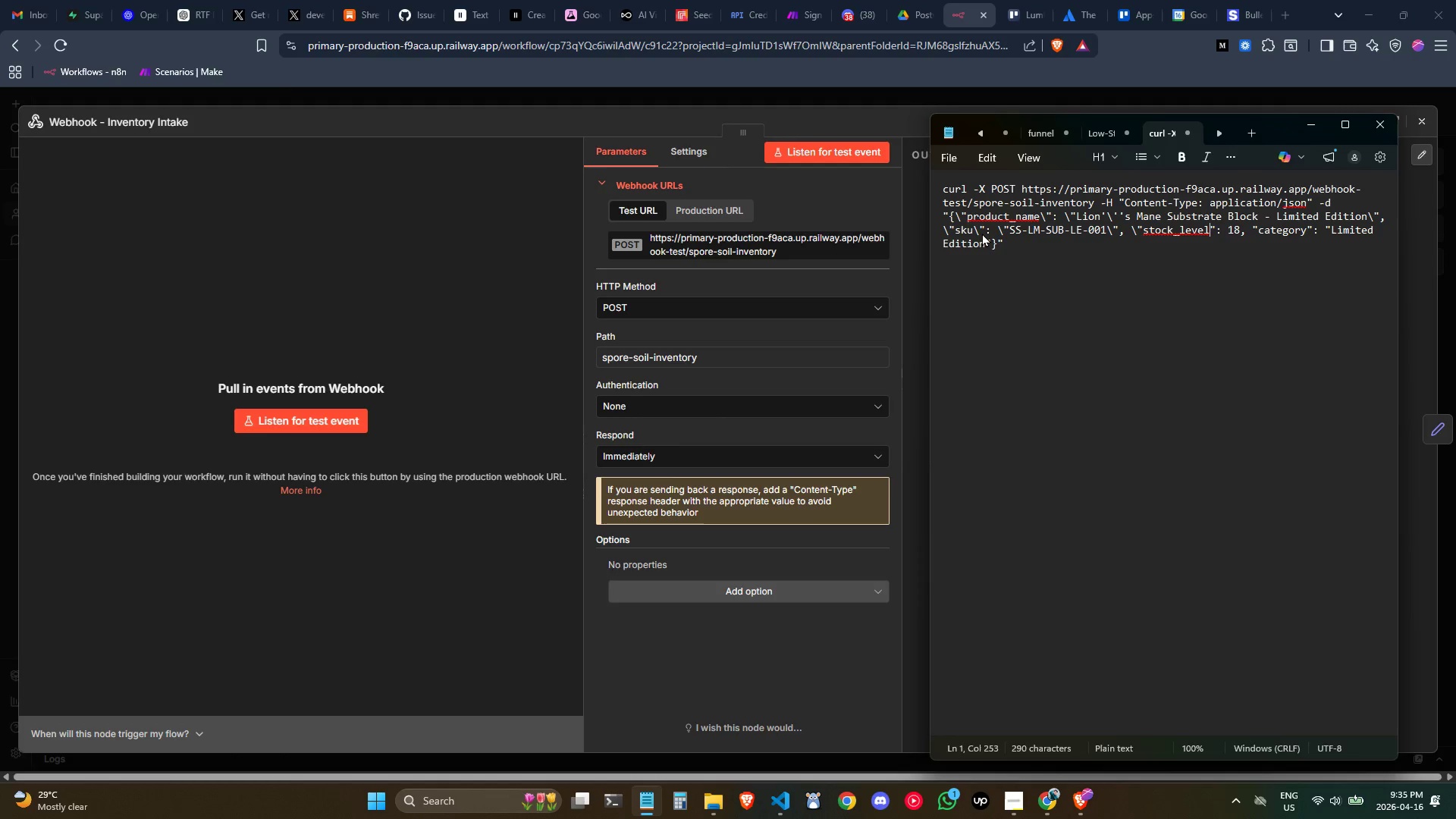 
key(Backslash)
 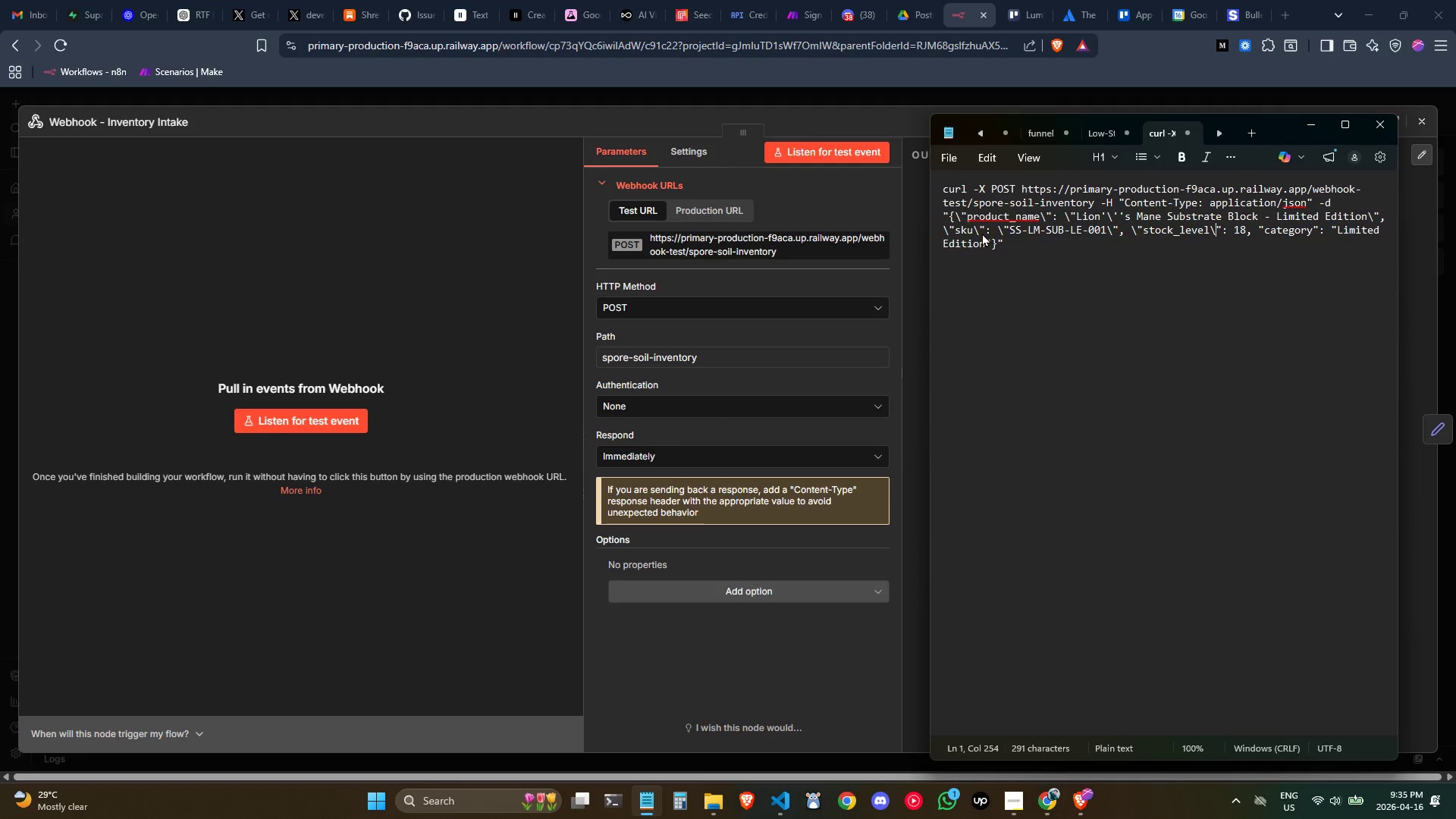 
key(ArrowRight)
 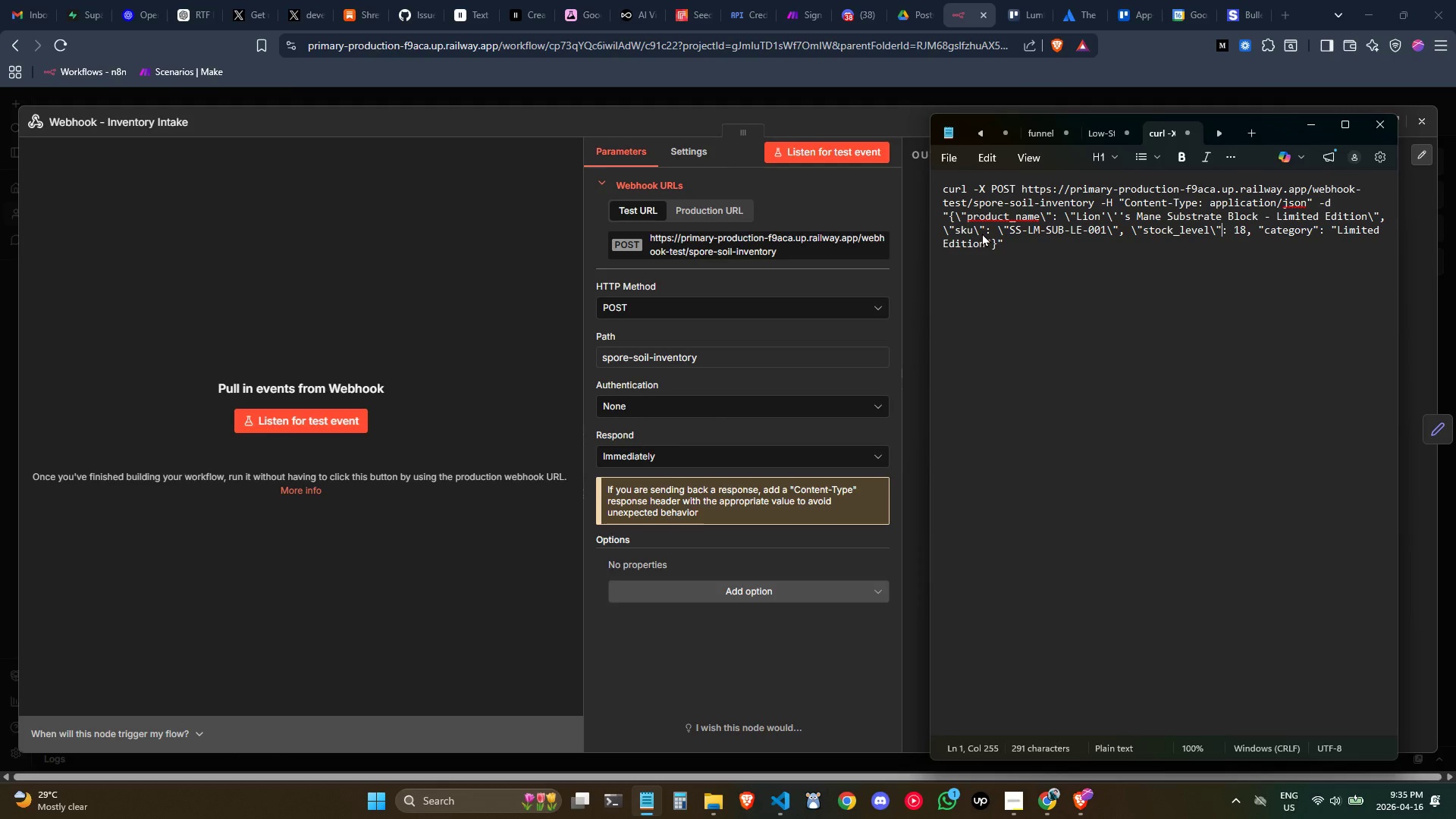 
key(ArrowRight)
 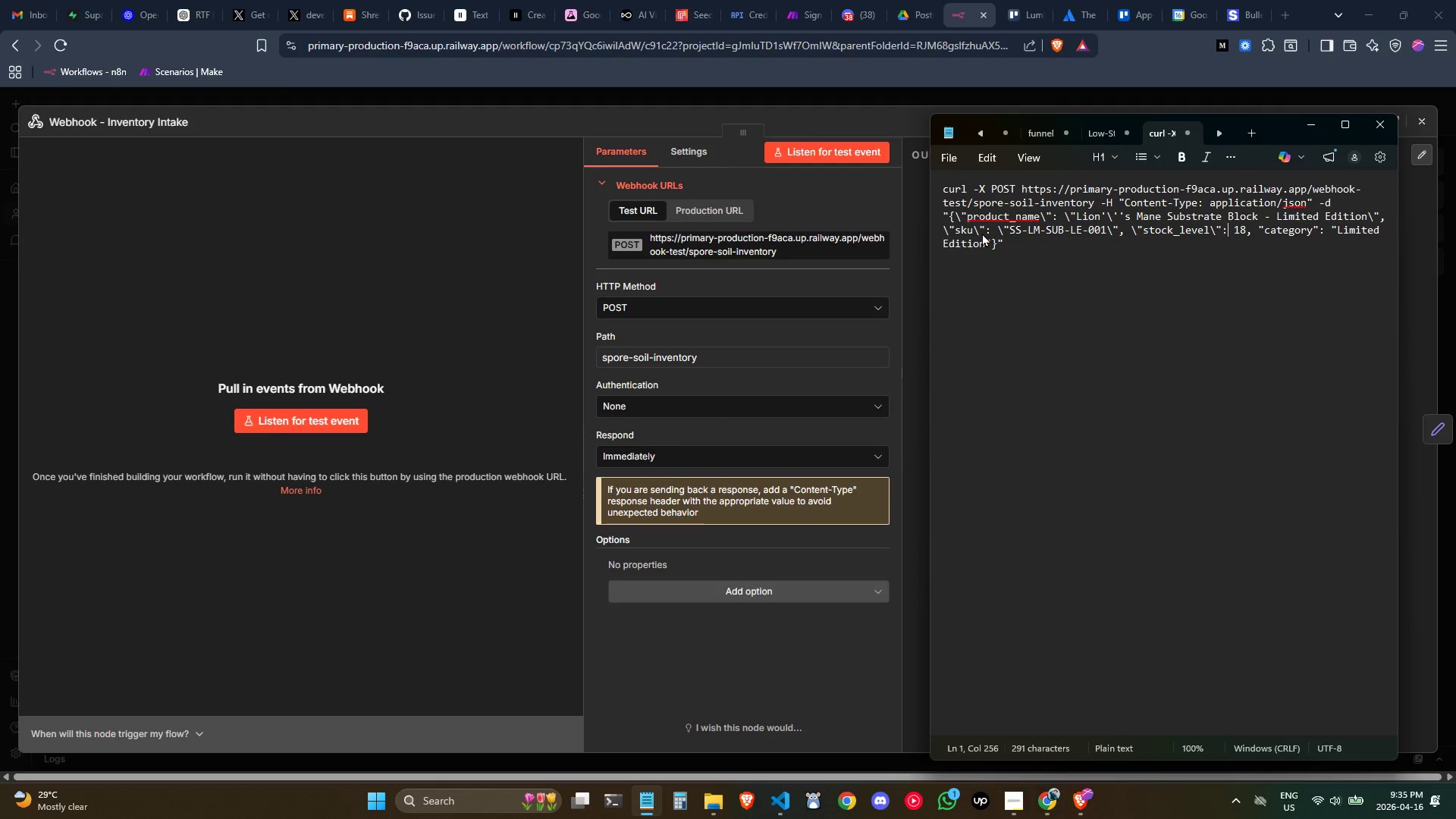 
key(ArrowRight)
 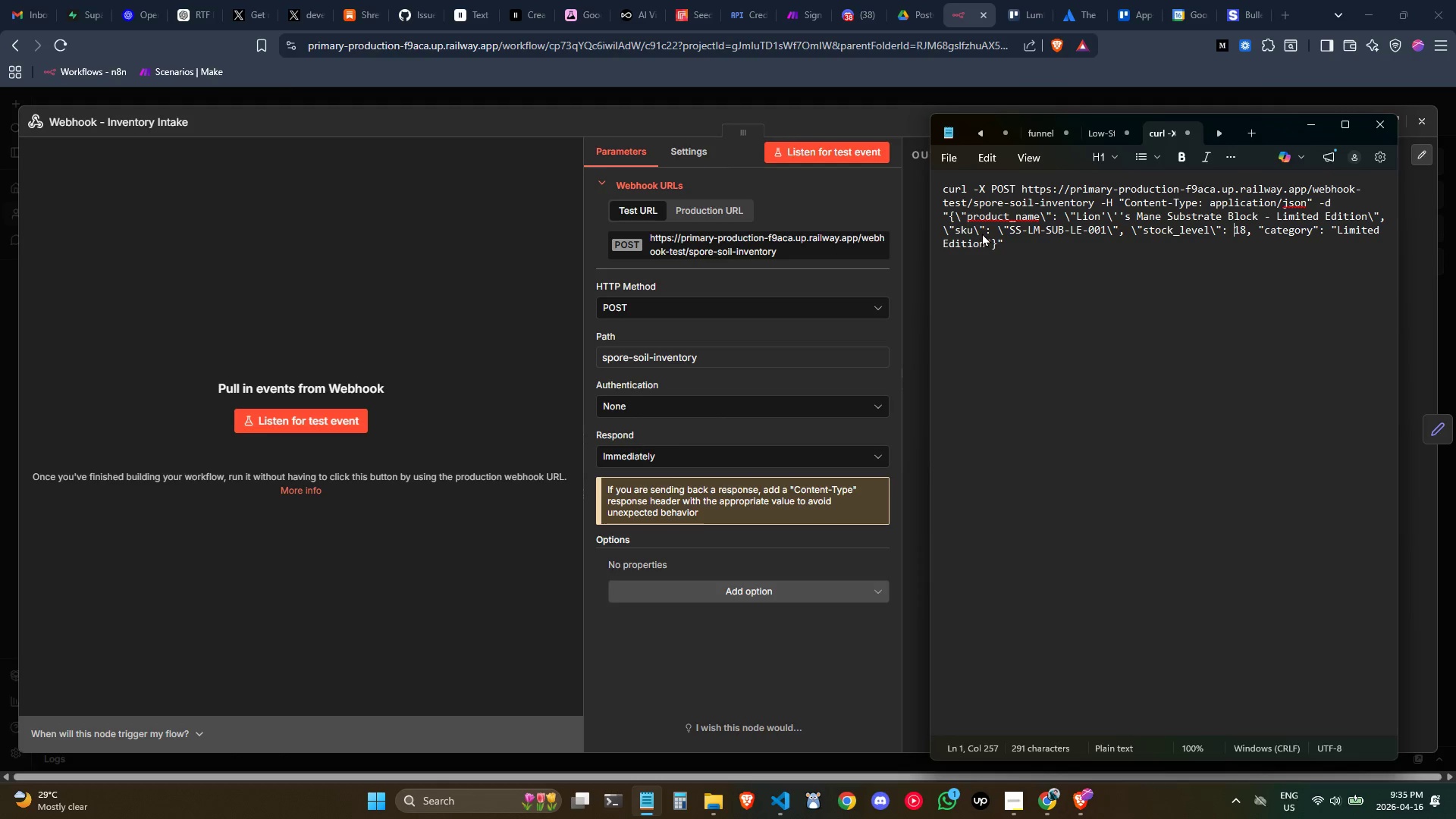 
key(ArrowRight)
 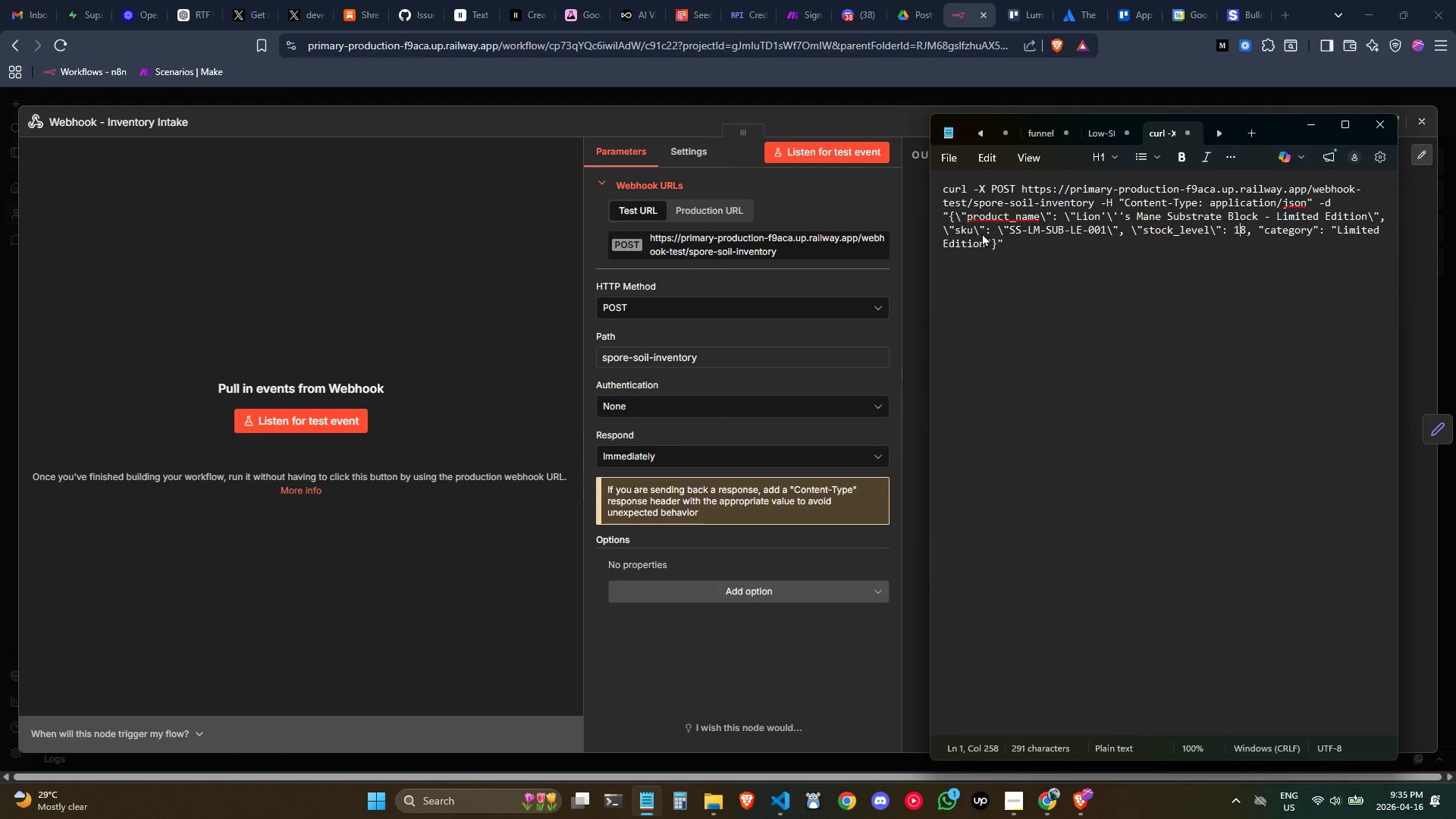 
key(ArrowRight)
 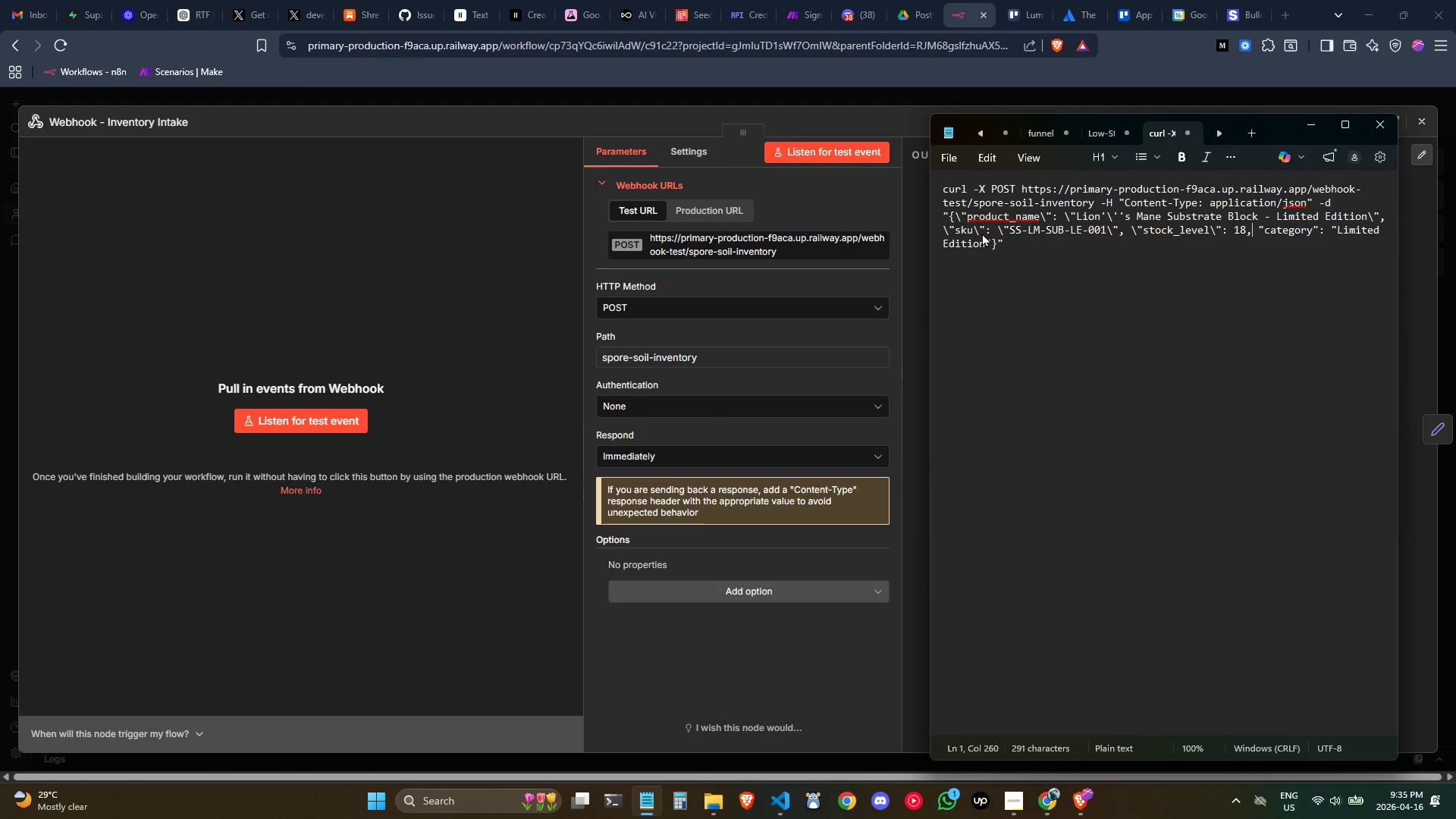 
key(ArrowRight)
 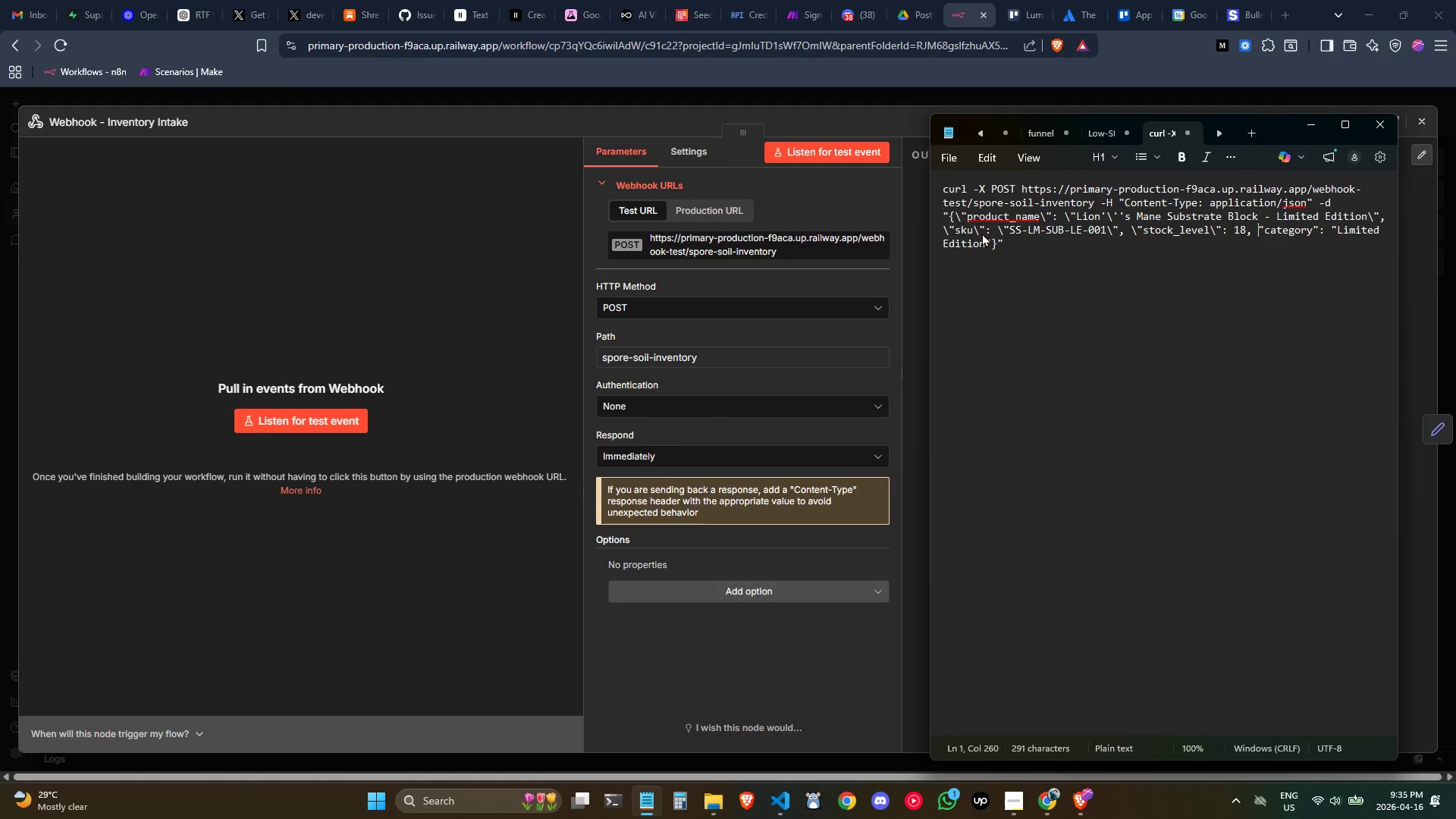 
key(ArrowRight)
 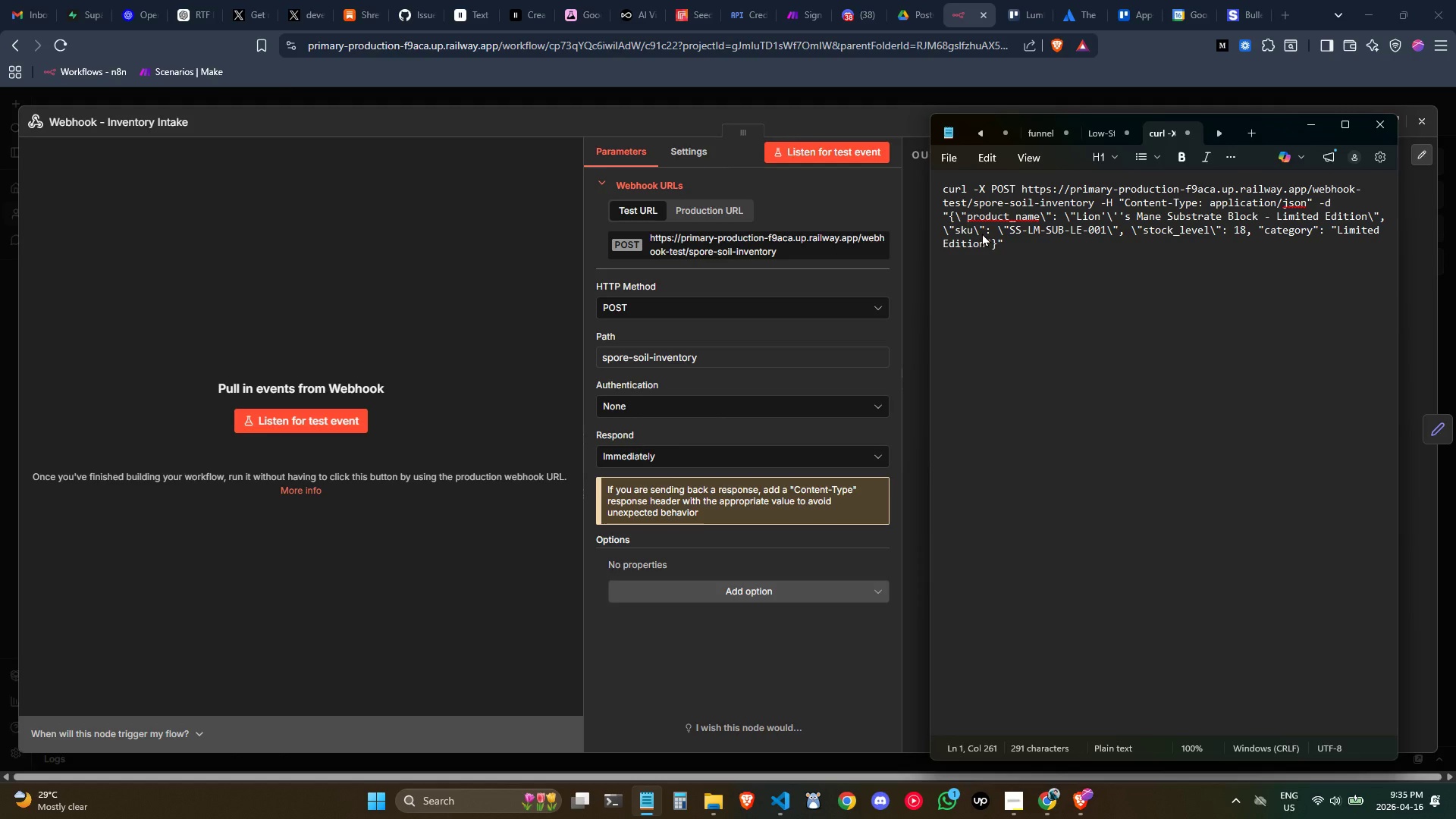 
key(Backslash)
 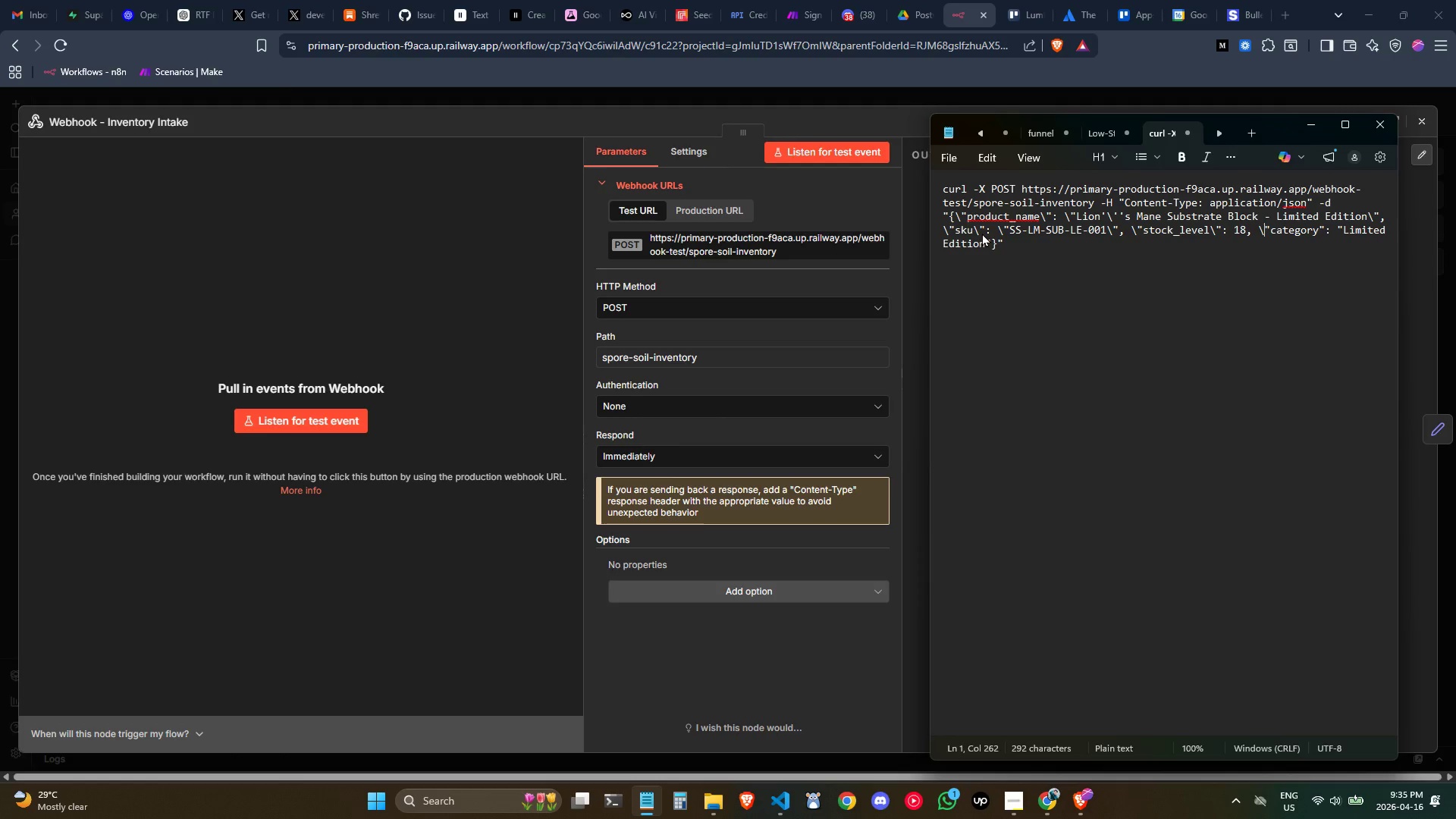 
hold_key(key=ArrowRight, duration=0.8)
 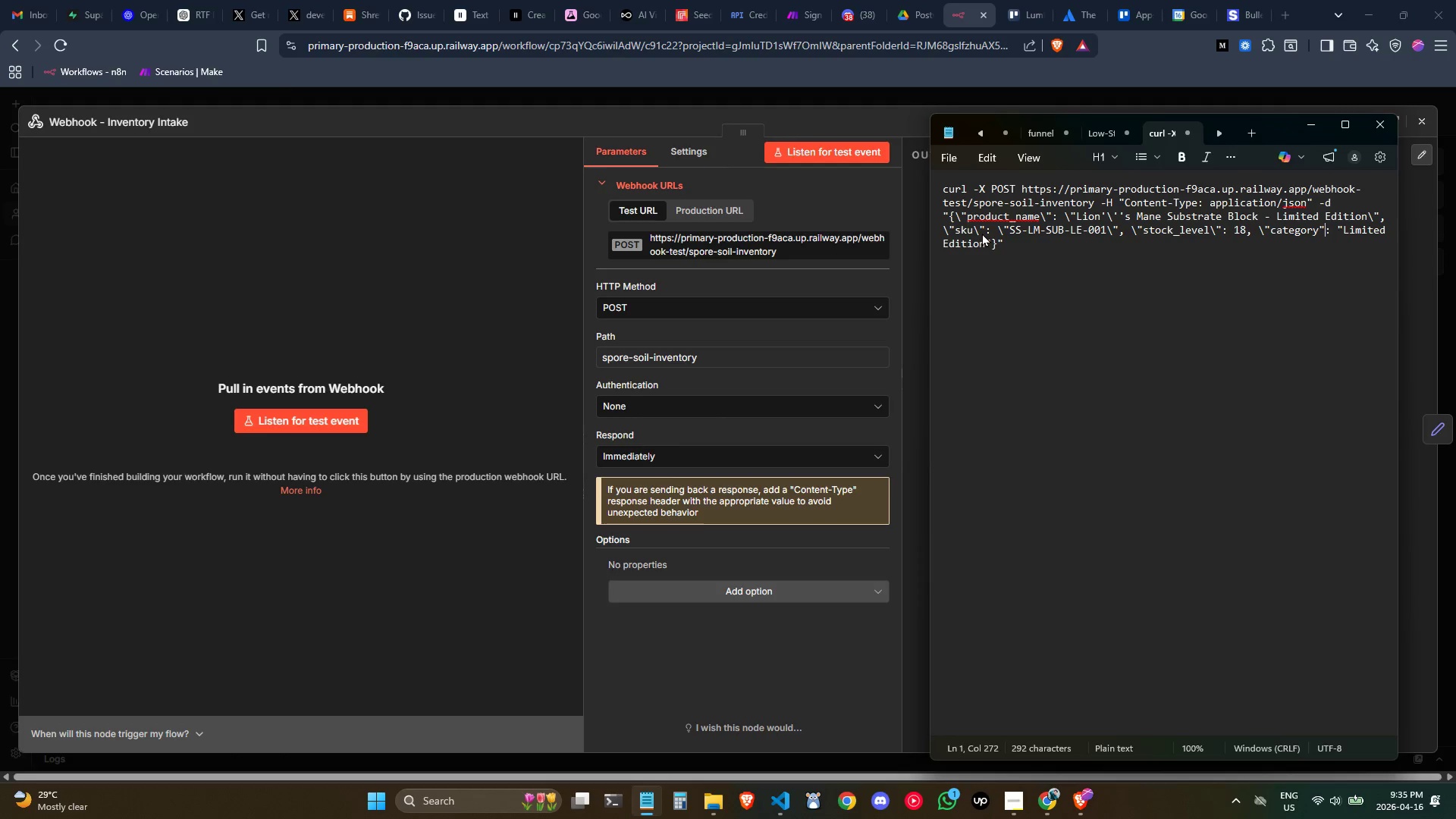 
key(ArrowRight)
 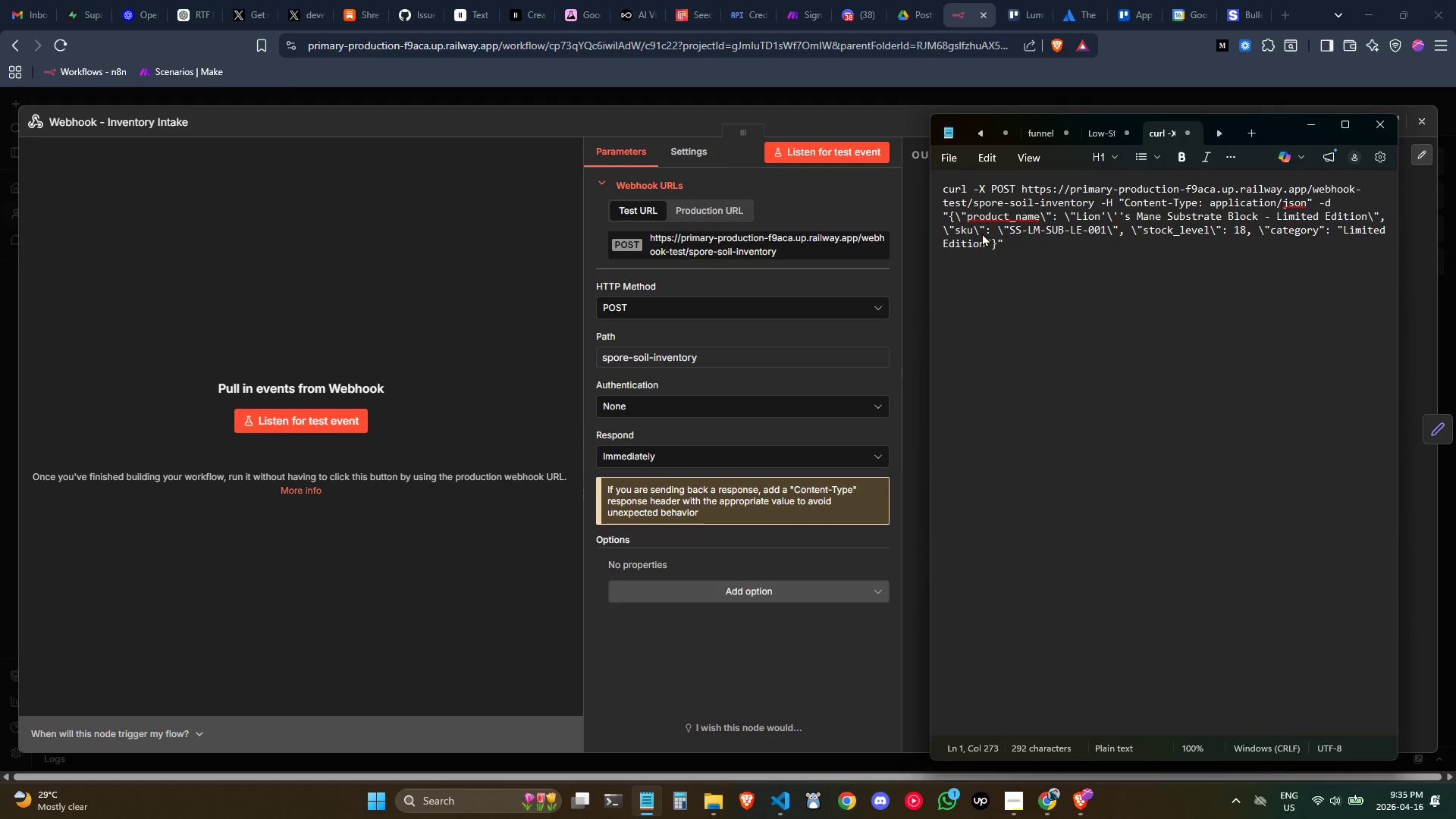 
key(ArrowLeft)
 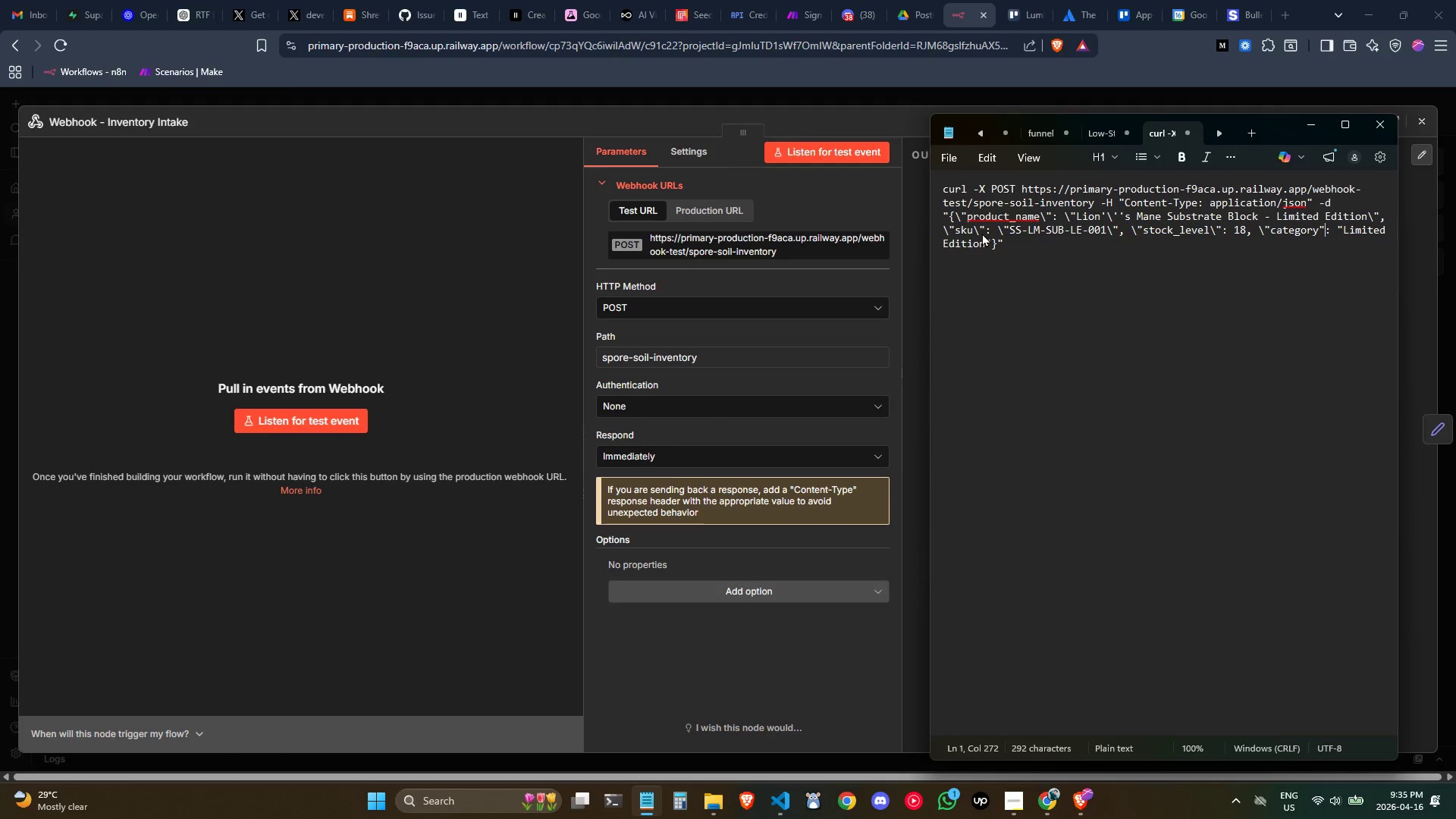 
key(ArrowLeft)
 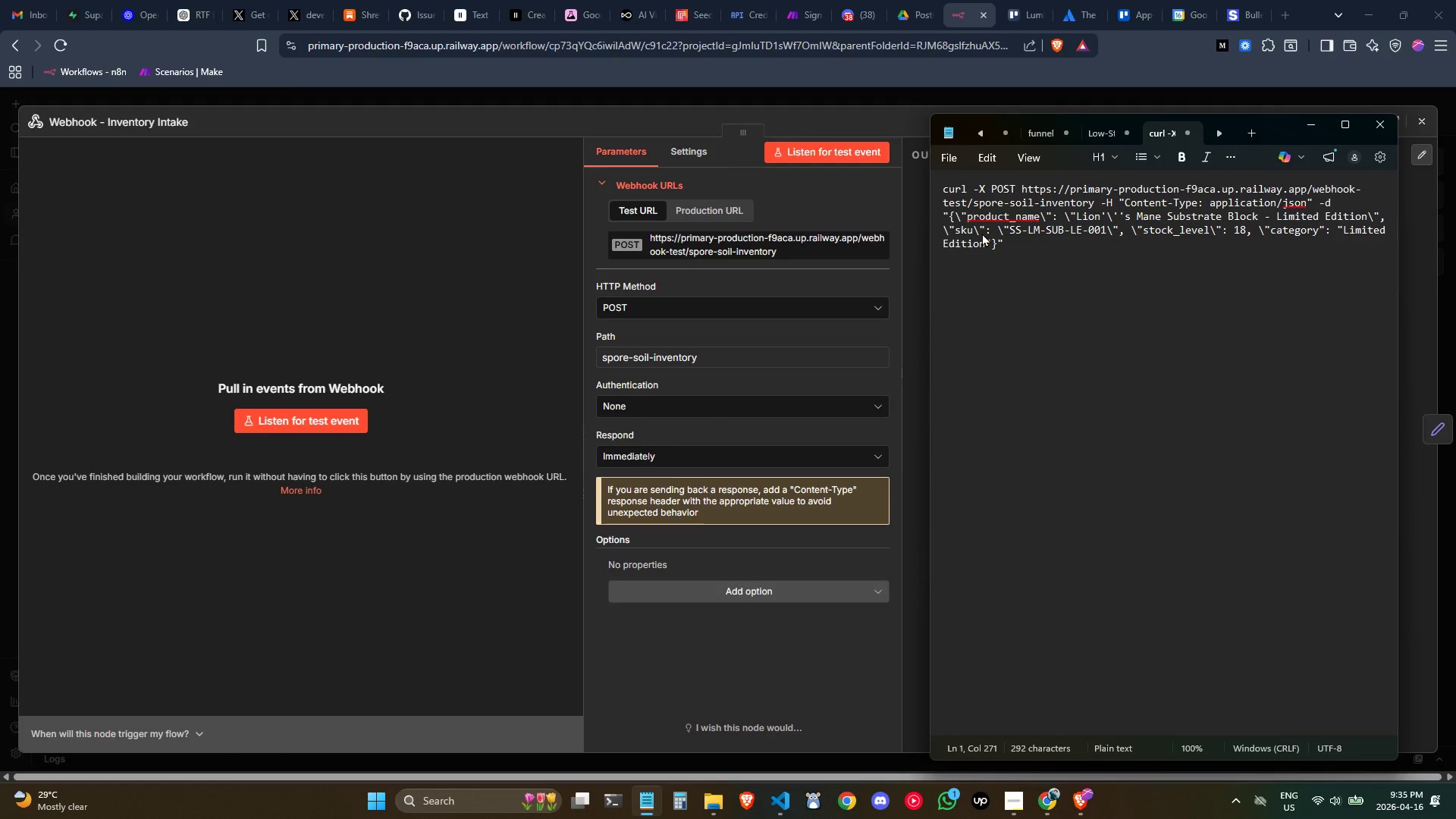 
key(Backslash)
 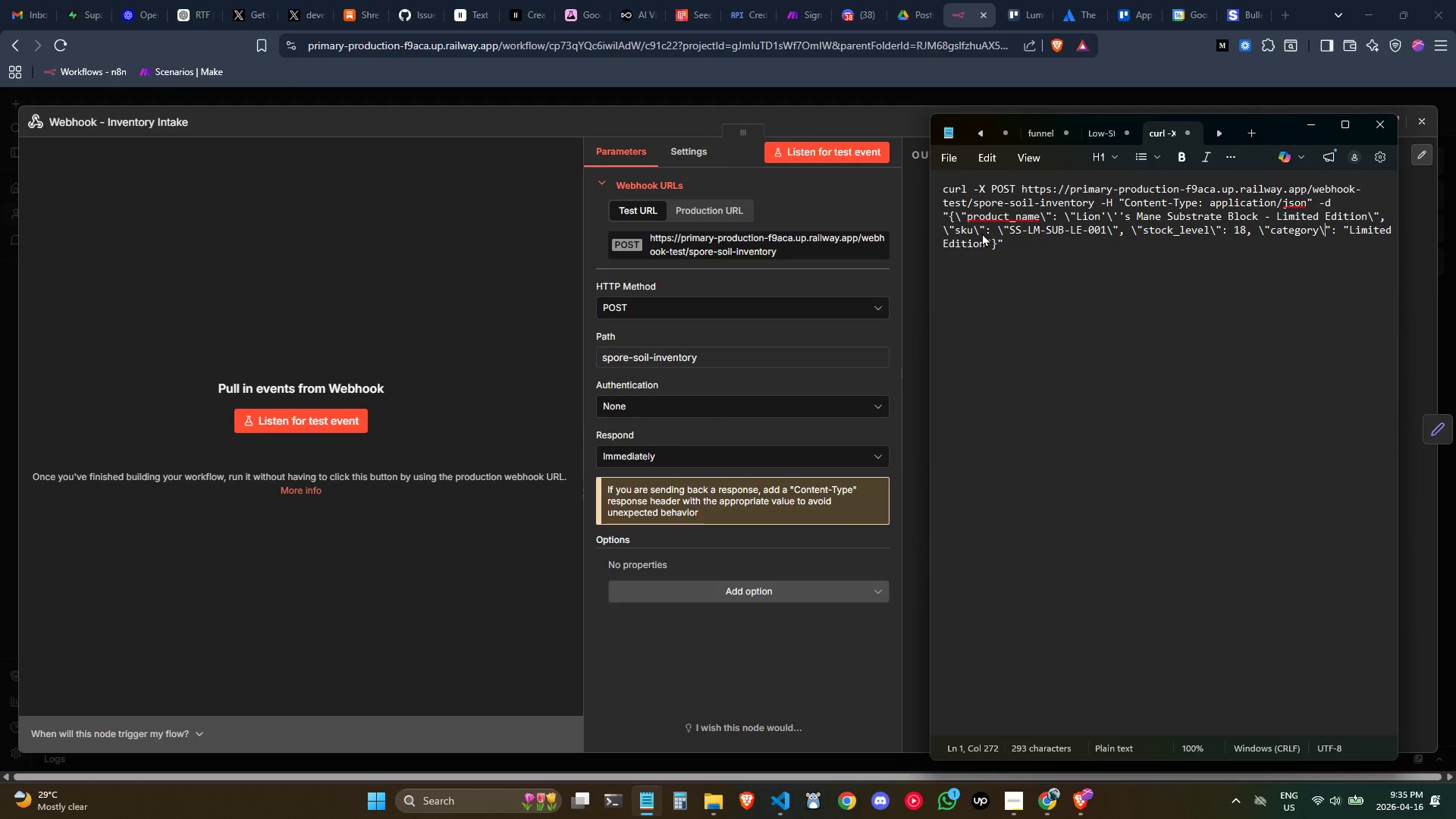 
key(ArrowRight)
 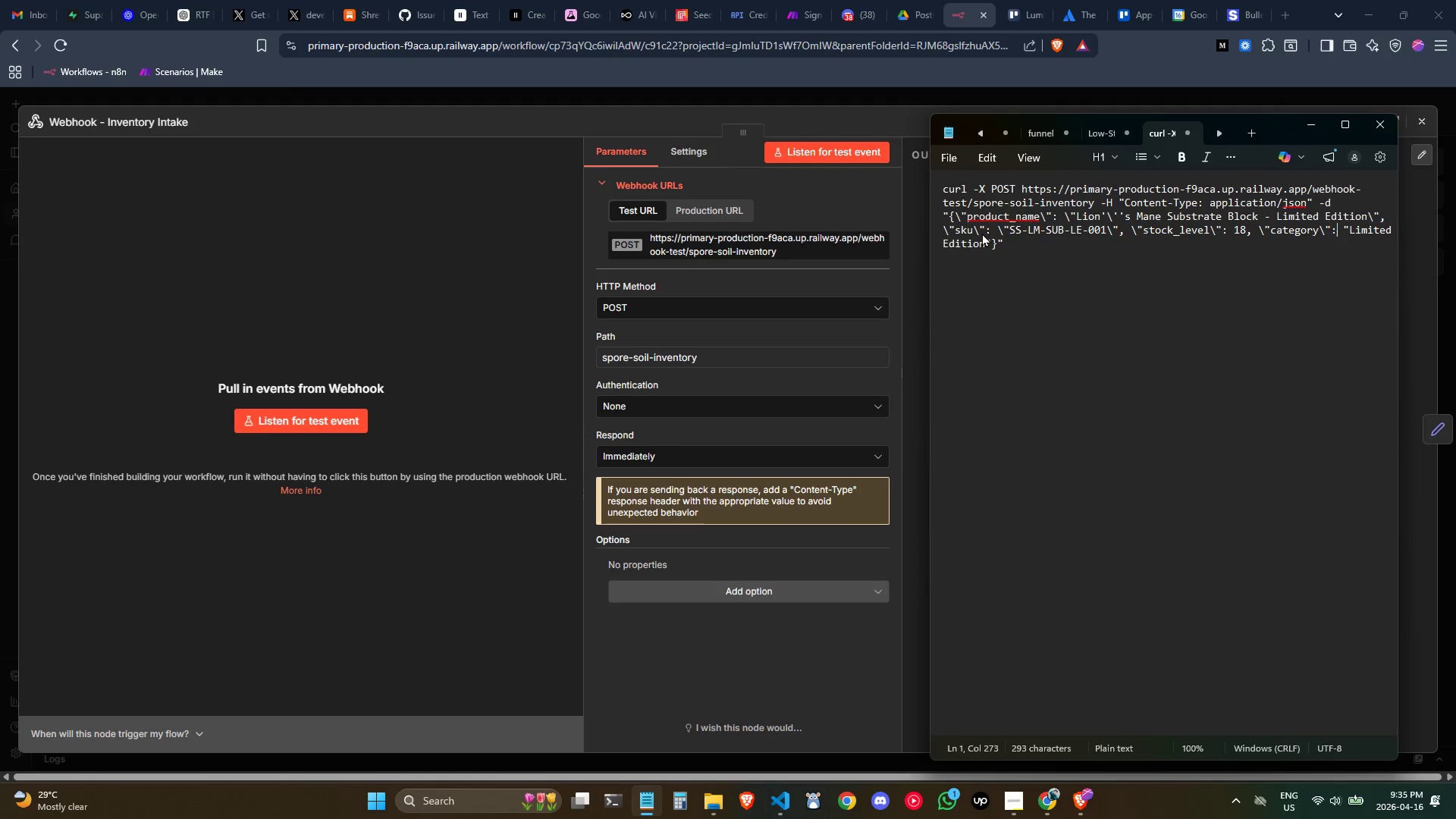 
key(ArrowRight)
 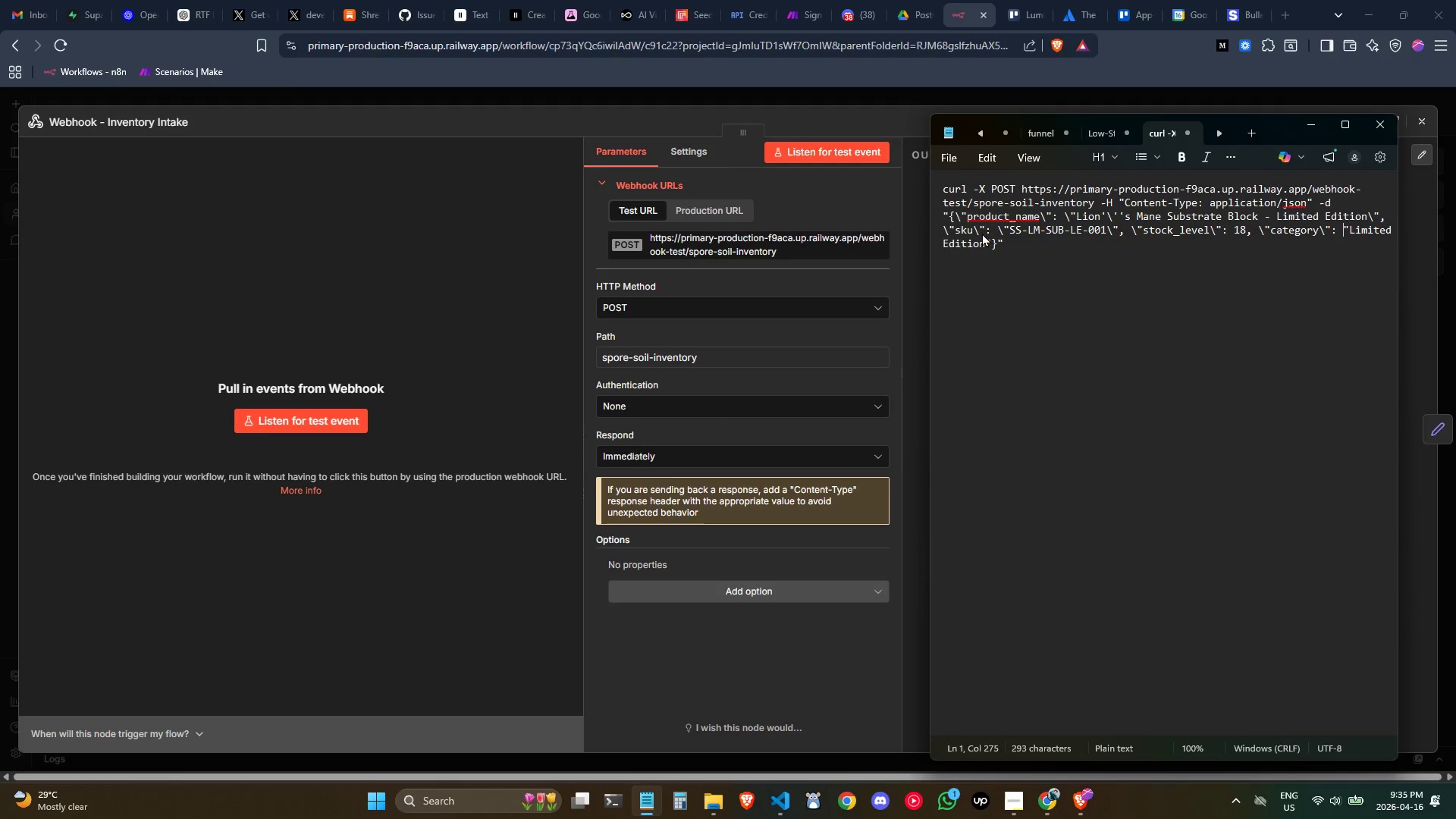 
key(ArrowRight)
 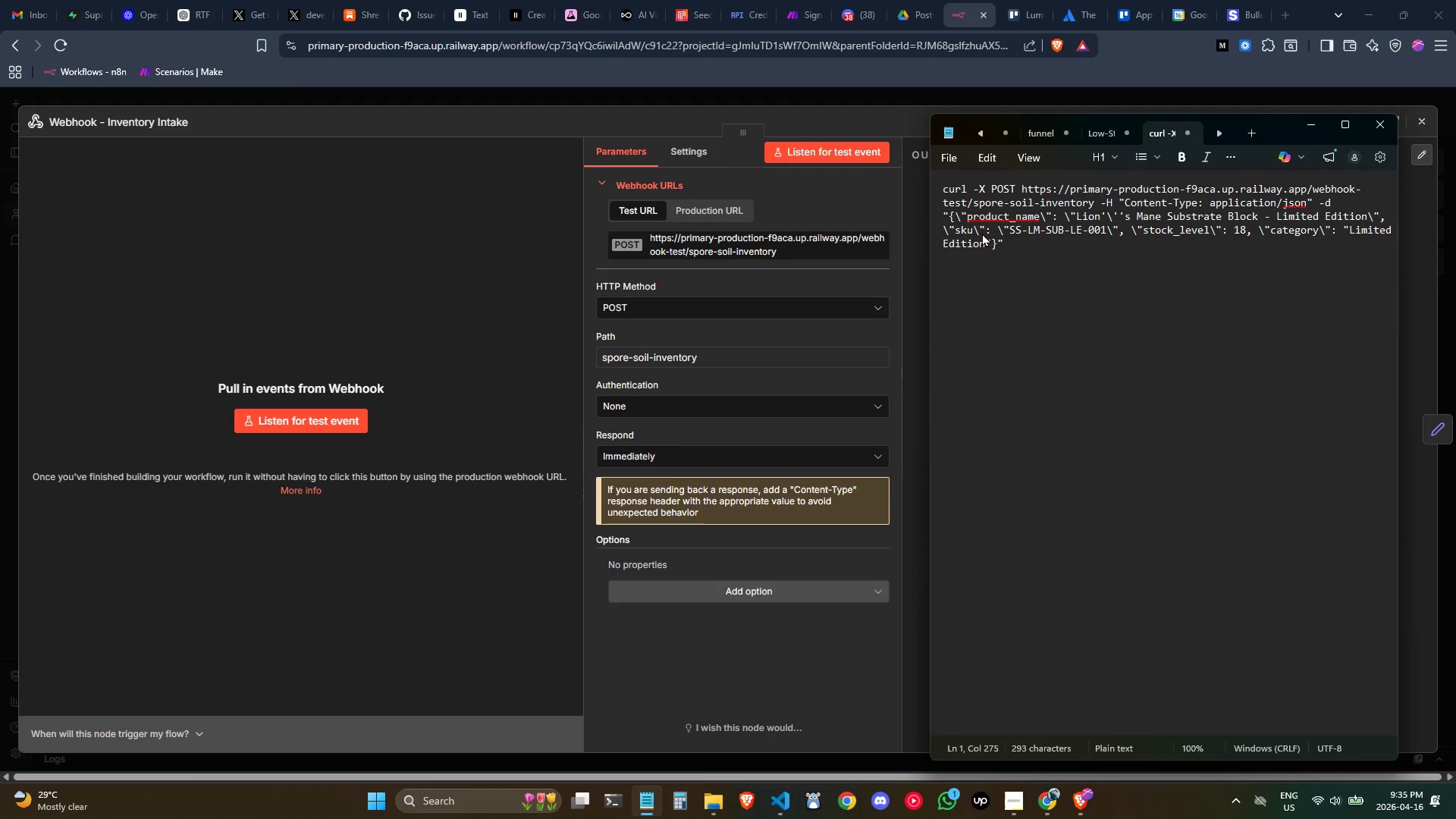 
key(Backslash)
 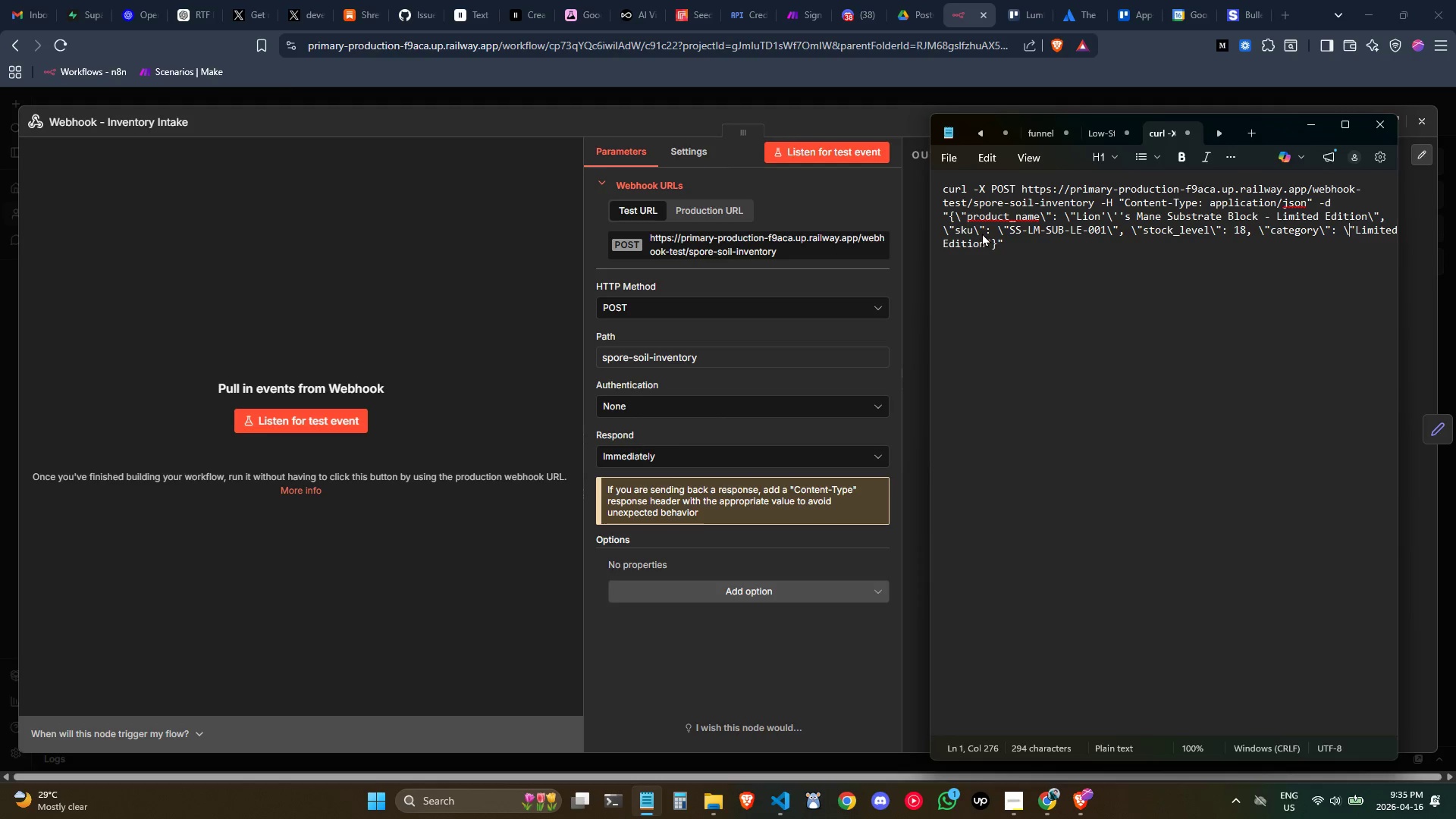 
key(ArrowRight)
 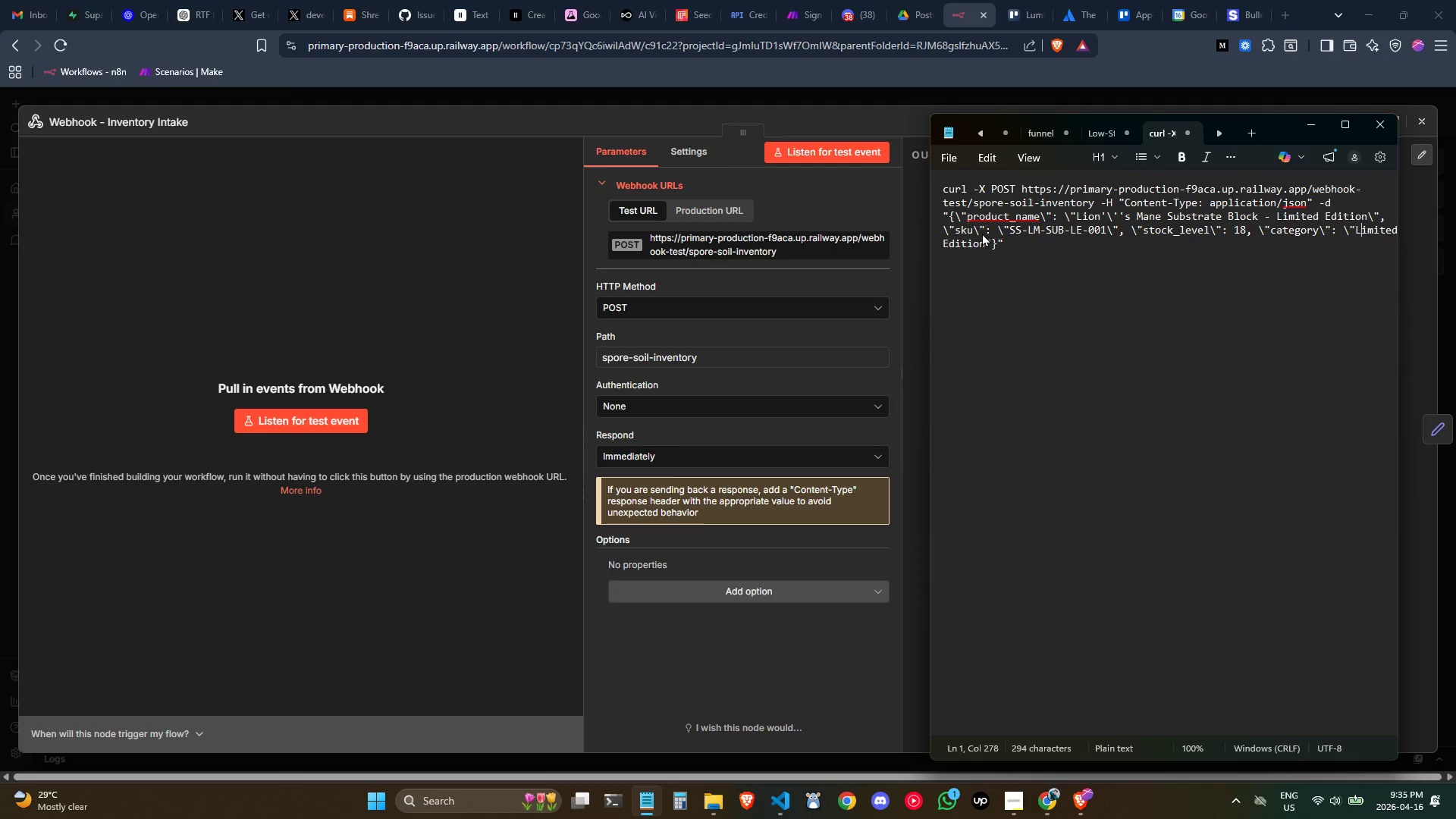 
key(ArrowRight)
 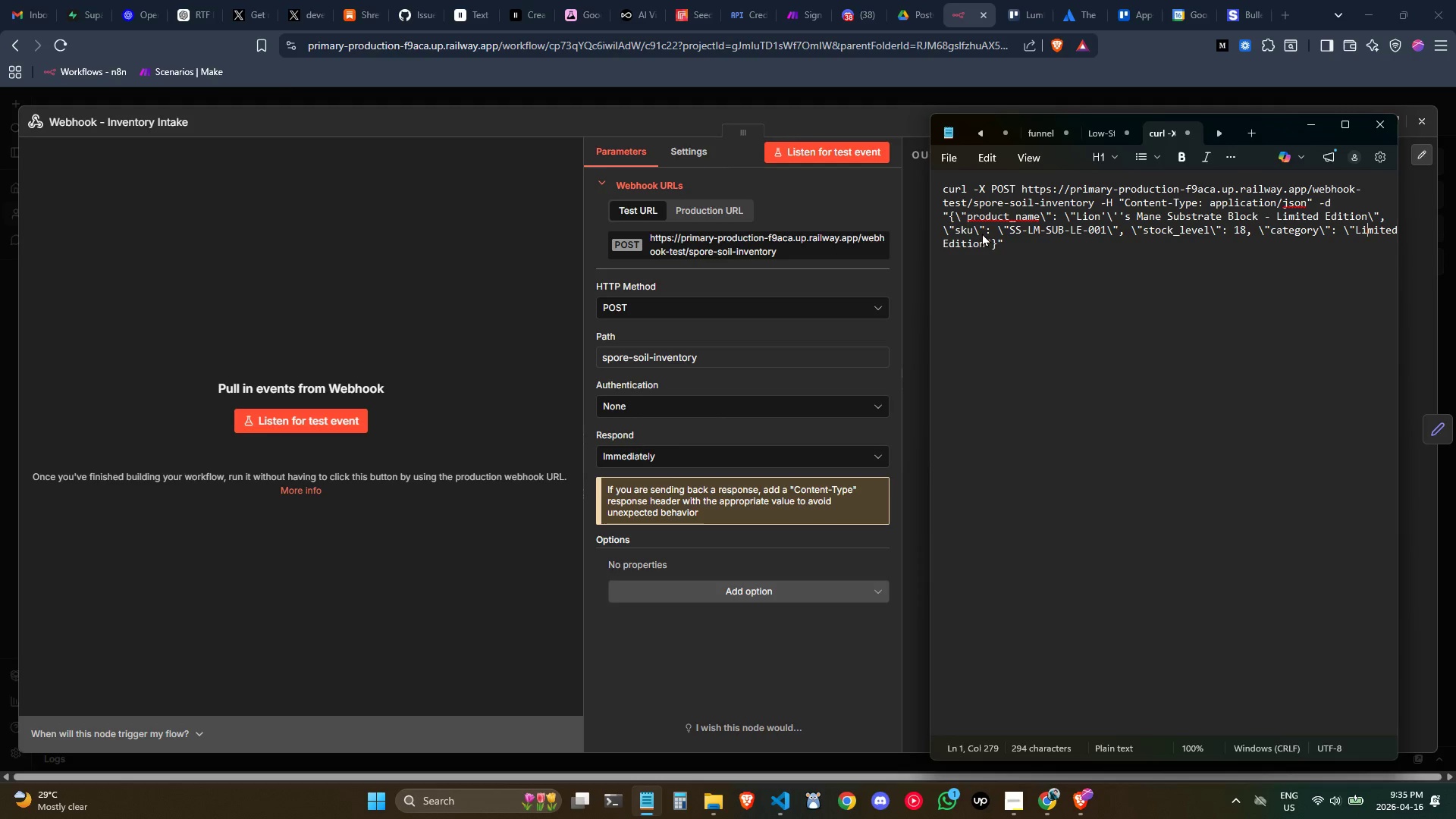 
key(ArrowRight)
 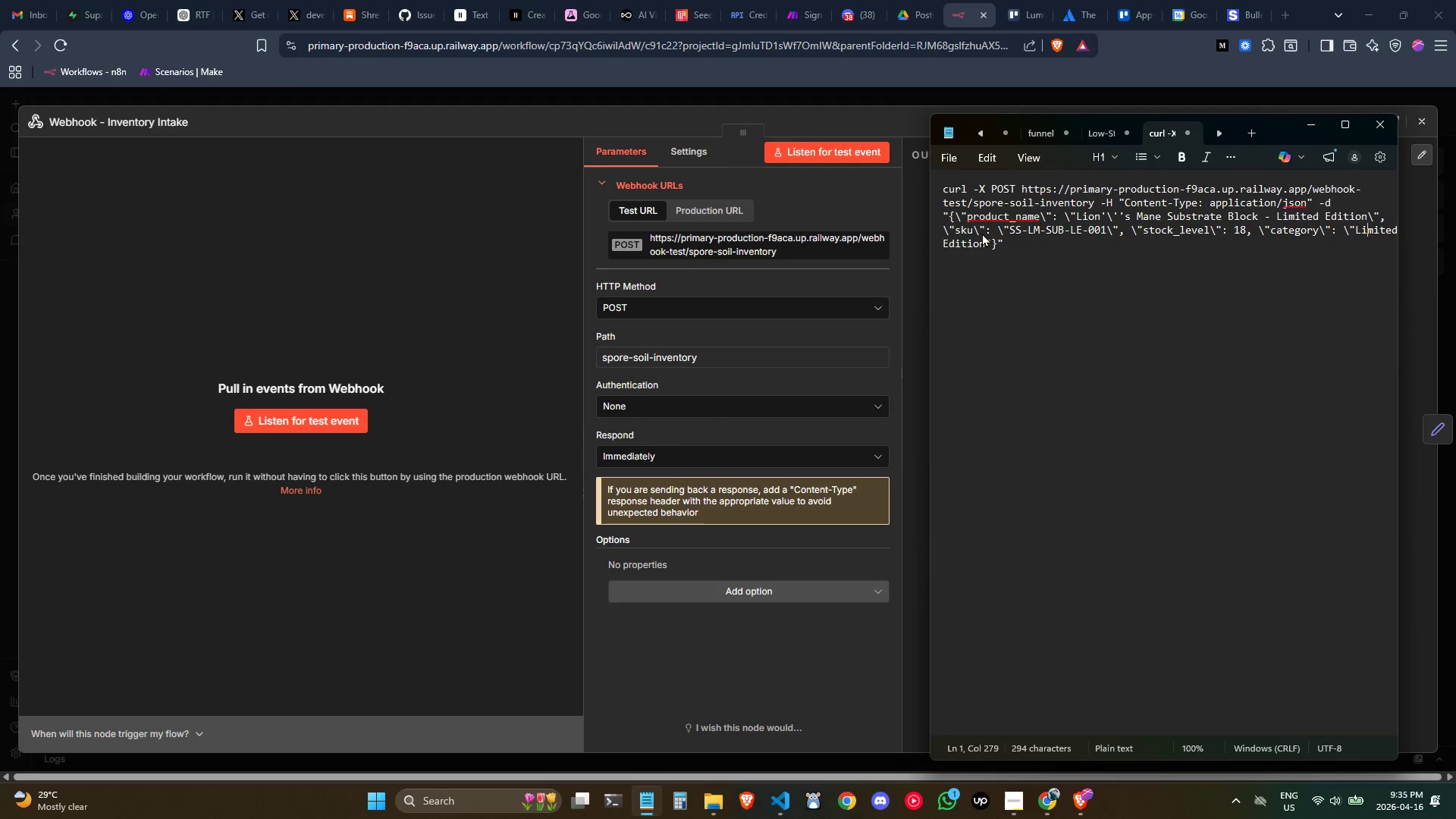 
key(ArrowRight)
 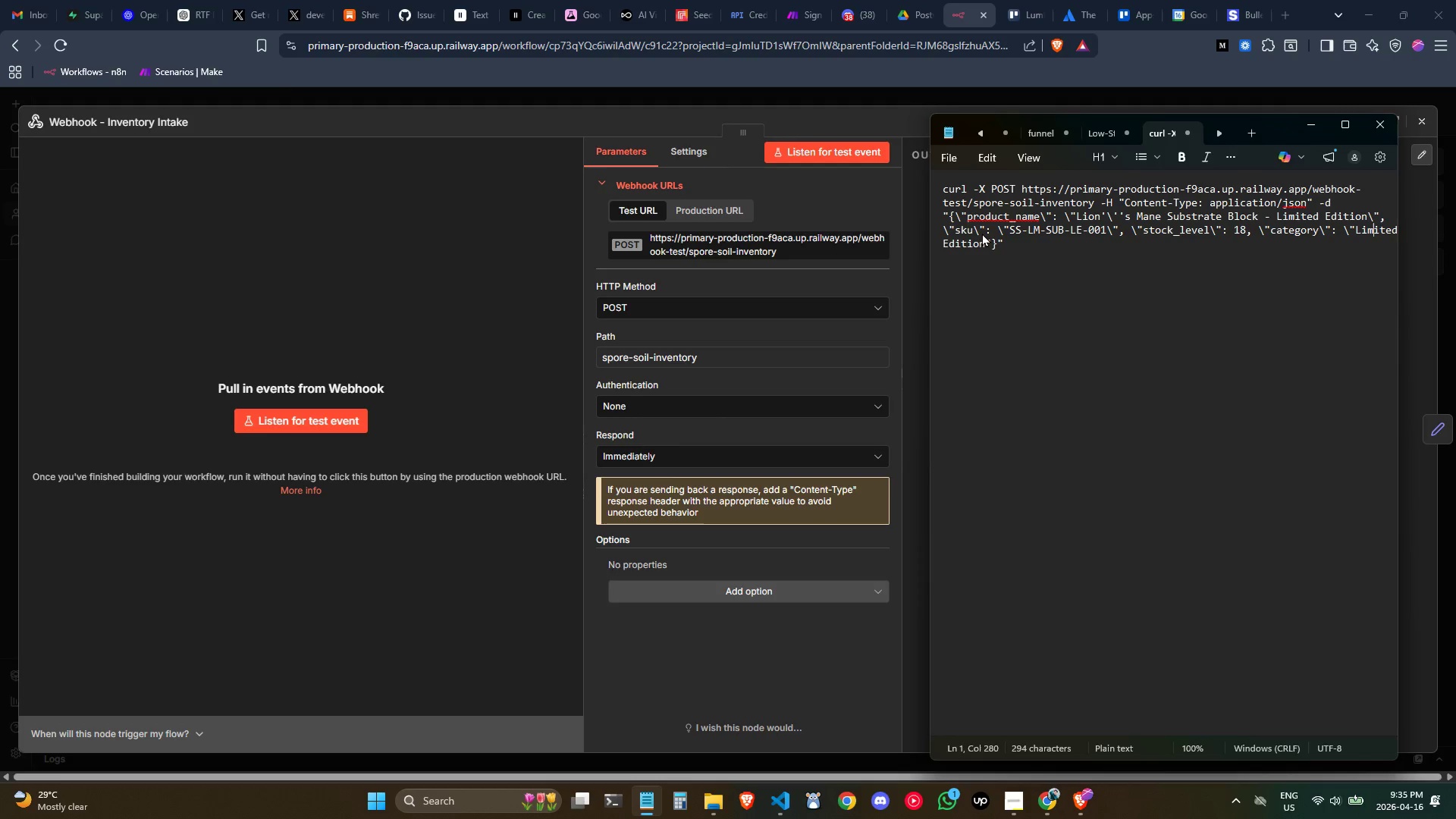 
key(ArrowRight)
 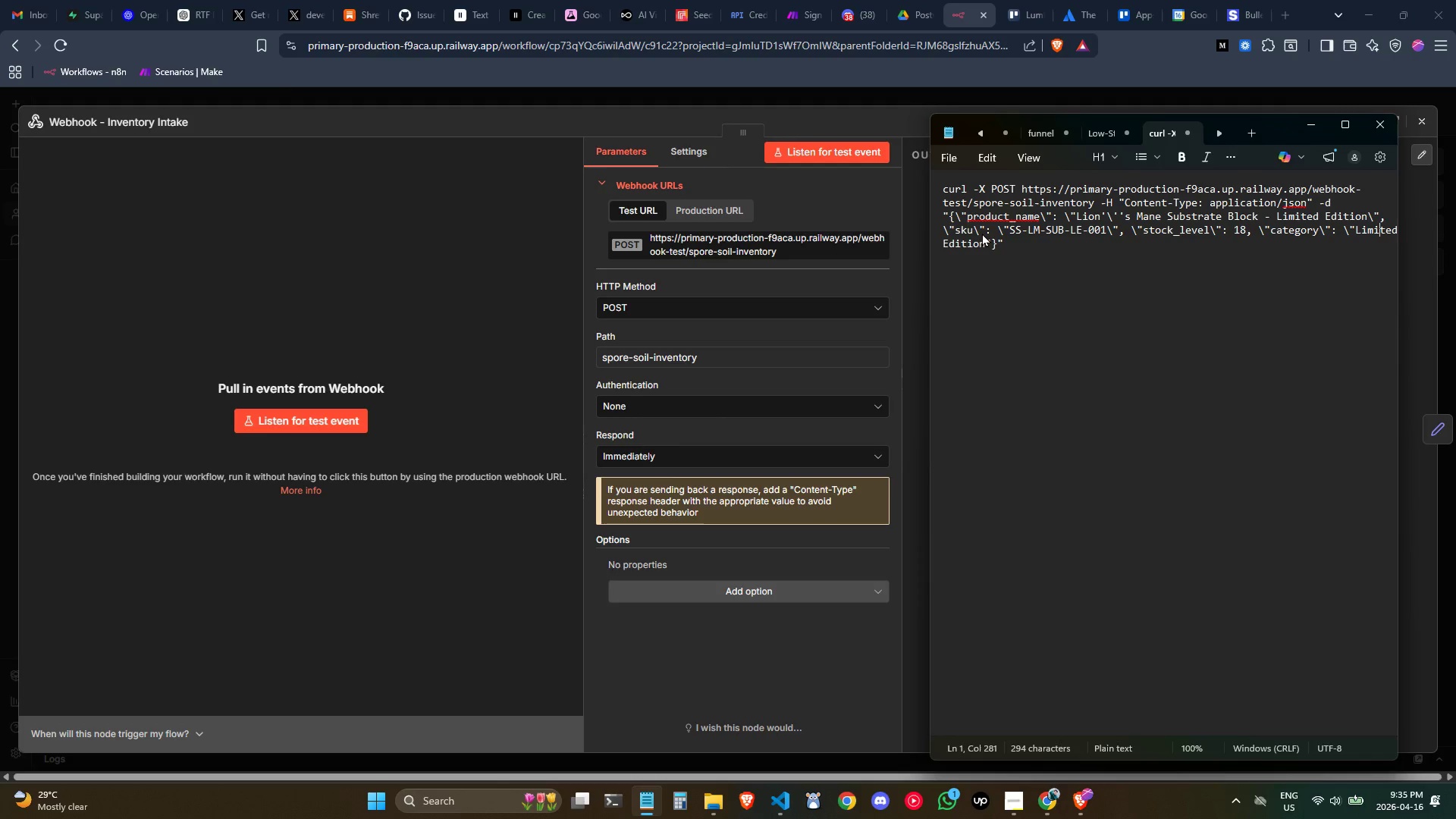 
key(ArrowRight)
 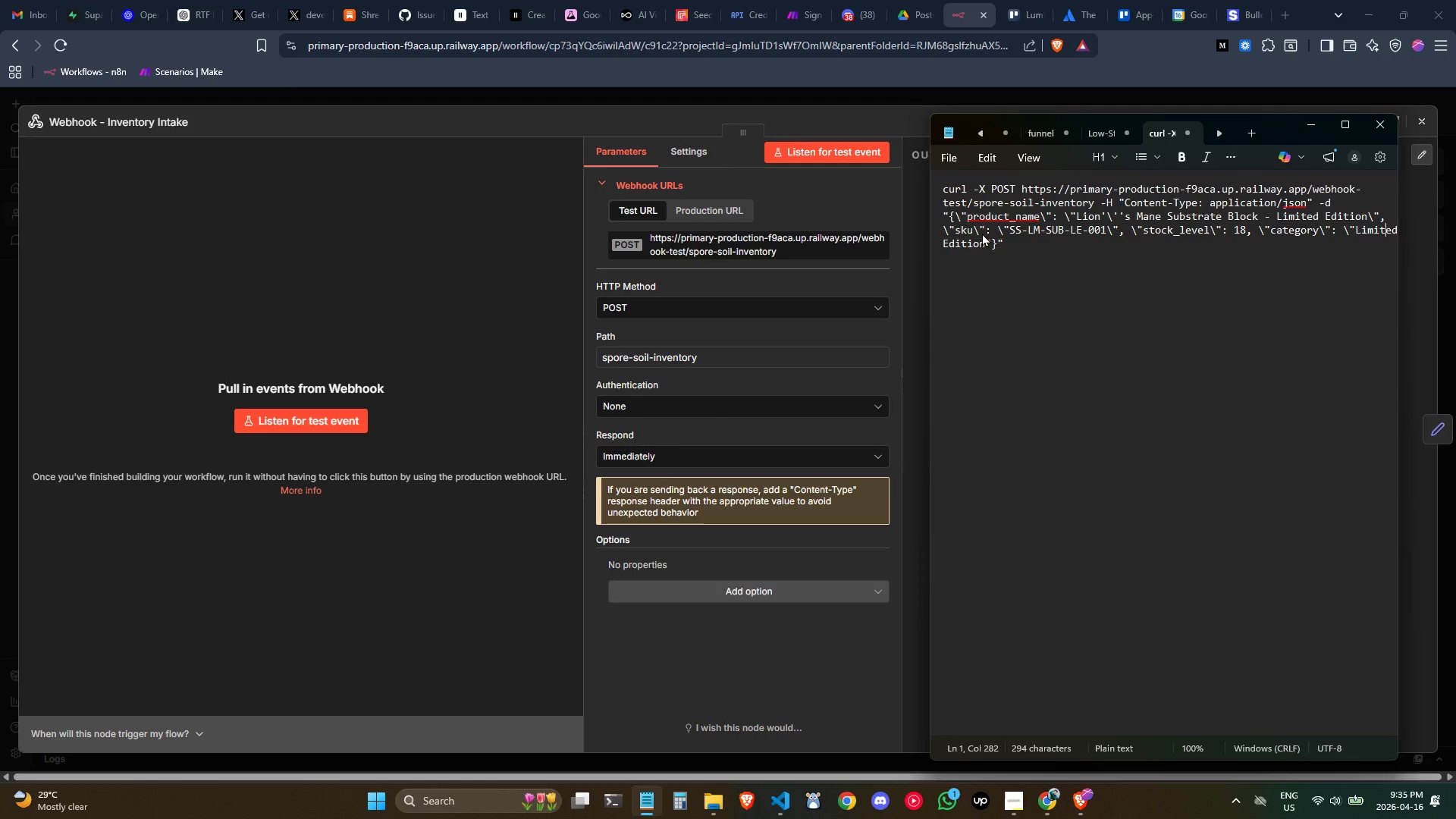 
key(ArrowRight)
 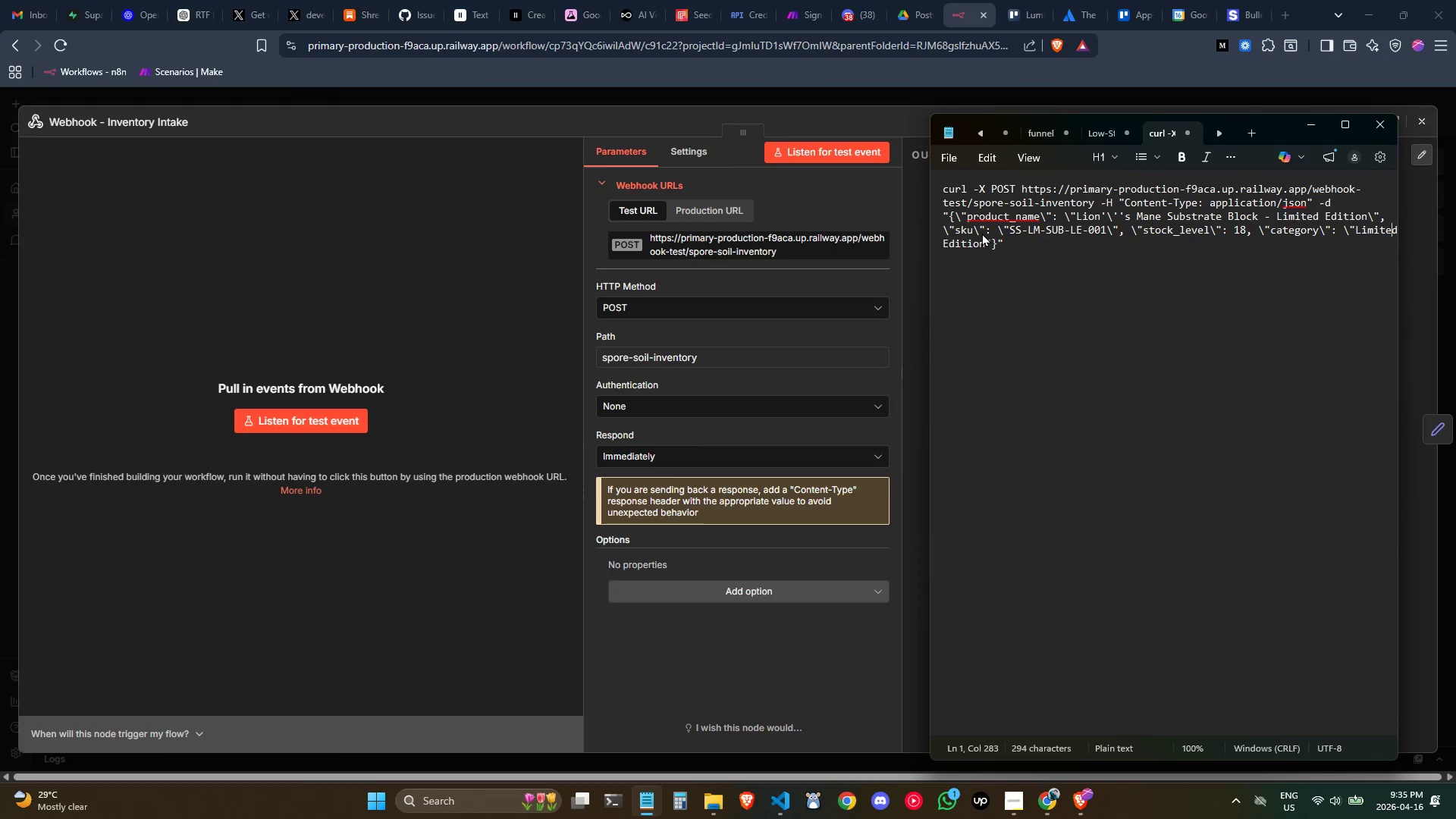 
key(ArrowRight)
 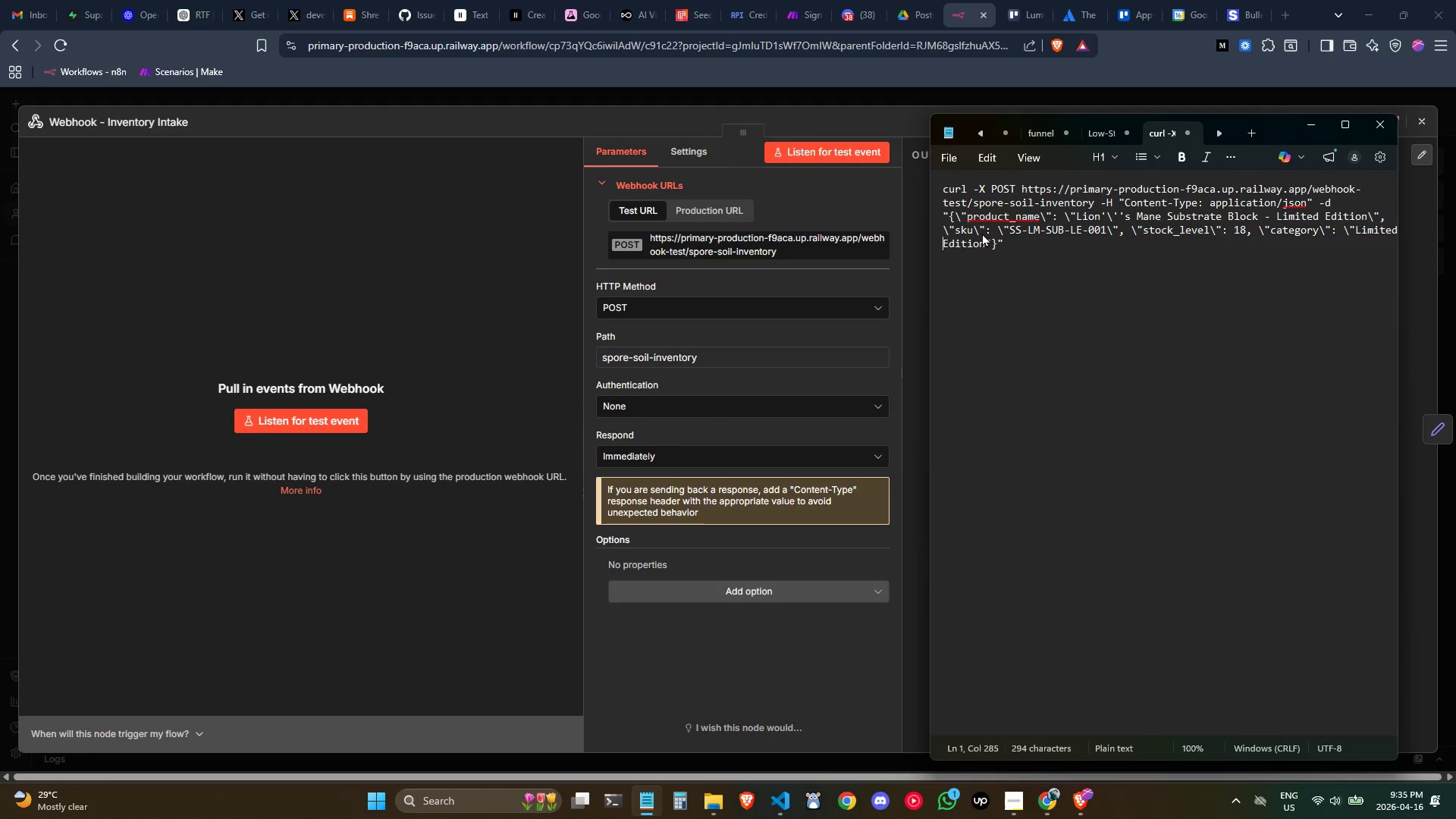 
key(ArrowRight)
 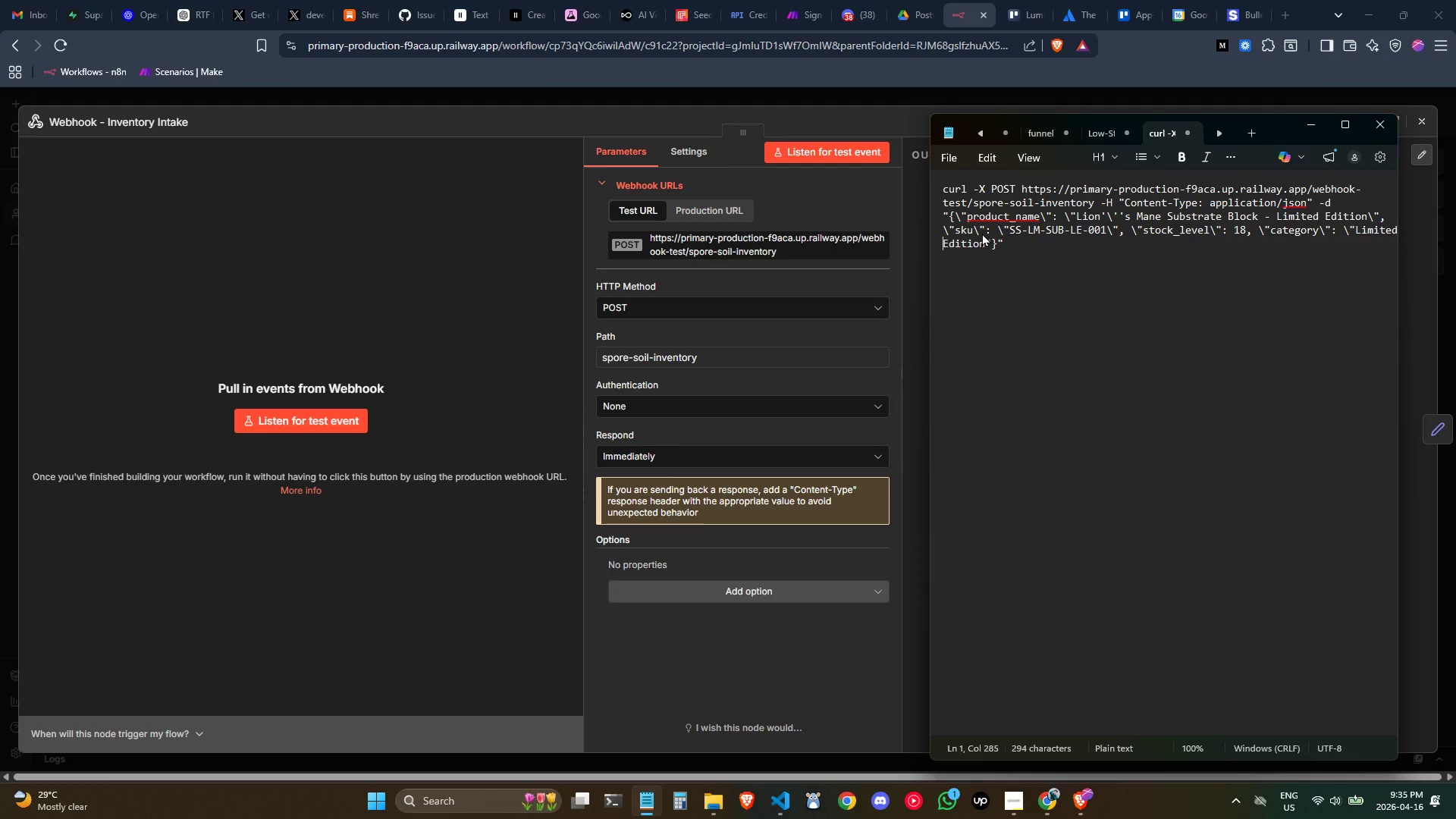 
key(ArrowRight)
 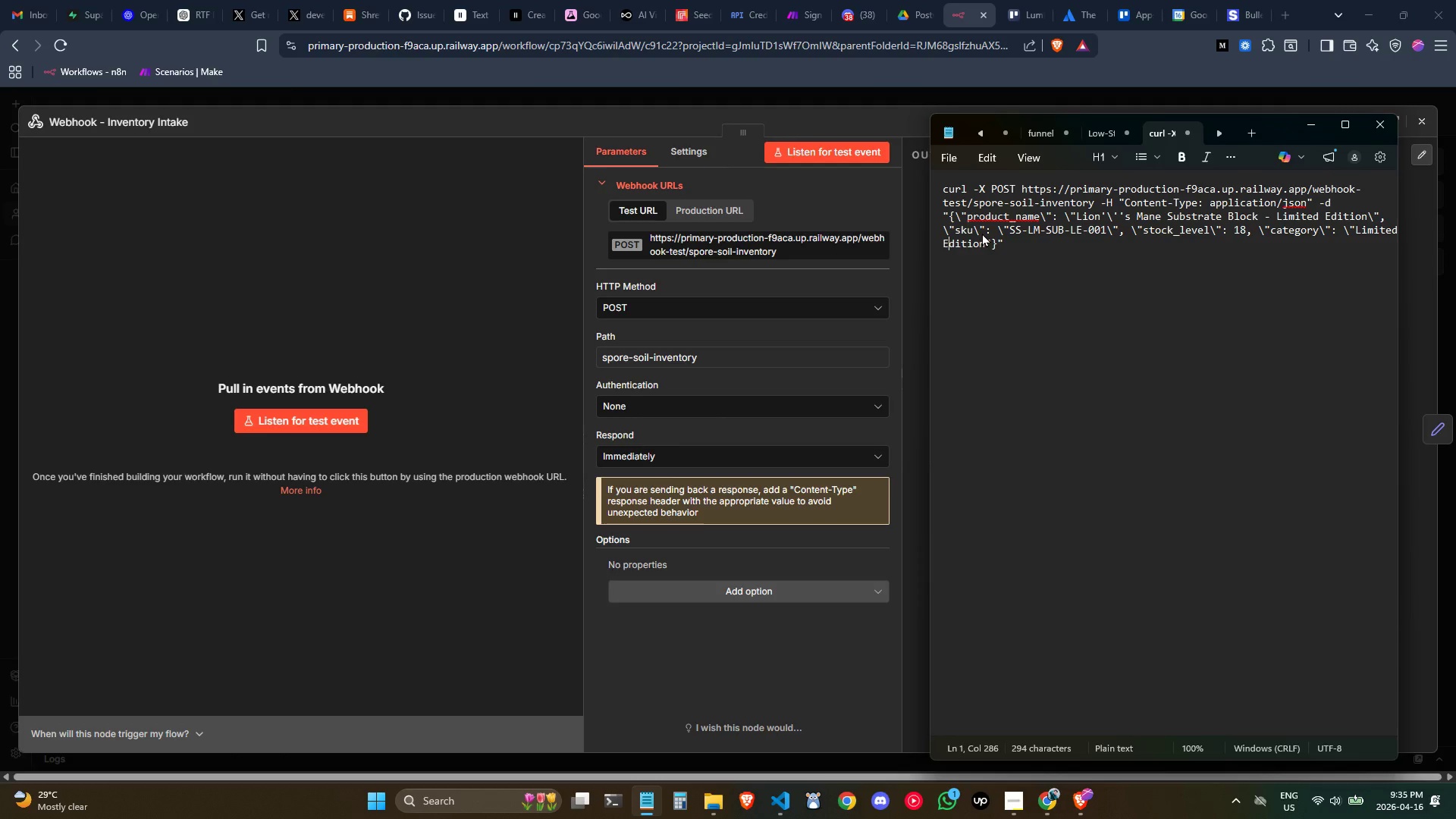 
key(ArrowRight)
 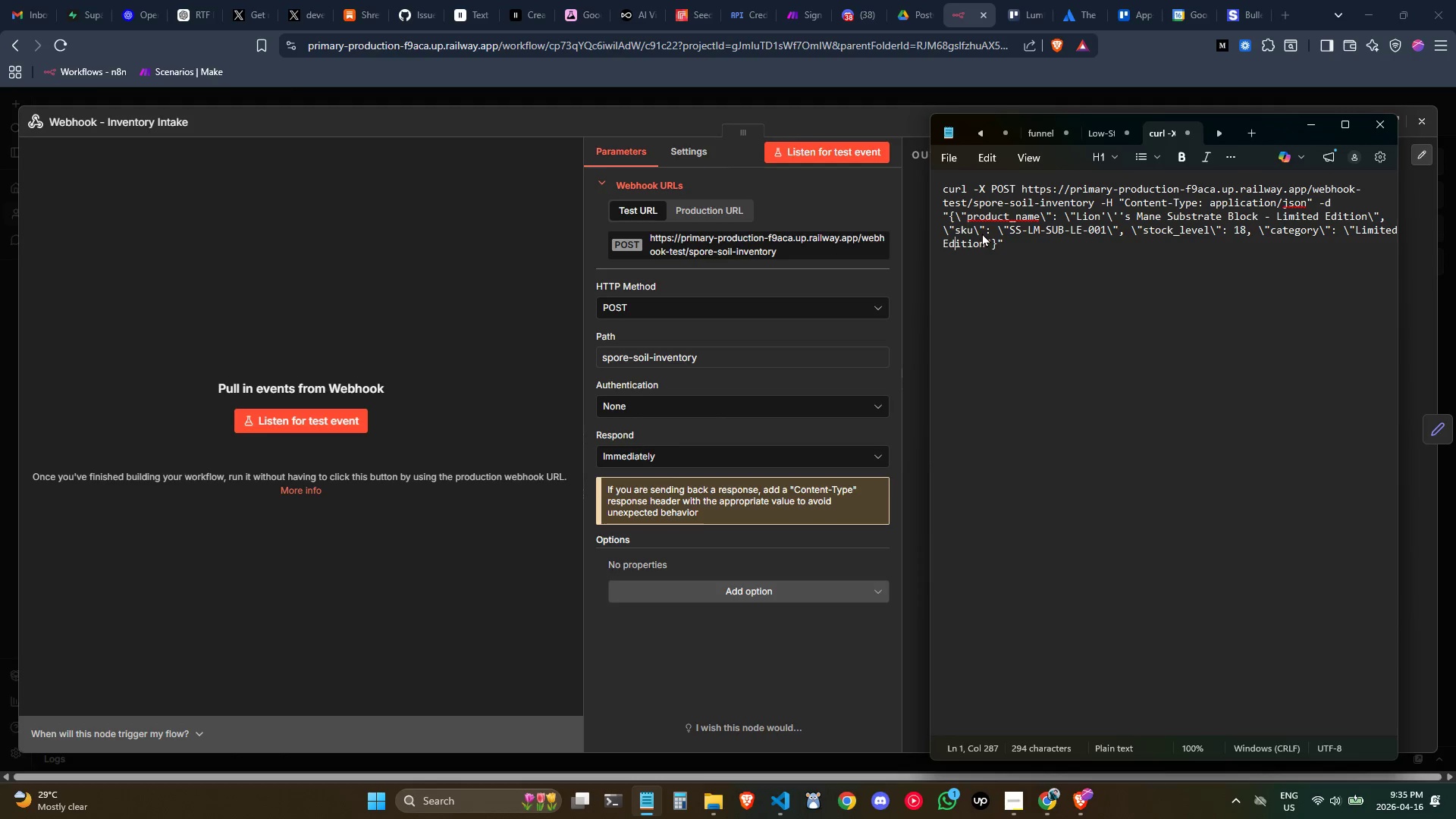 
key(ArrowRight)
 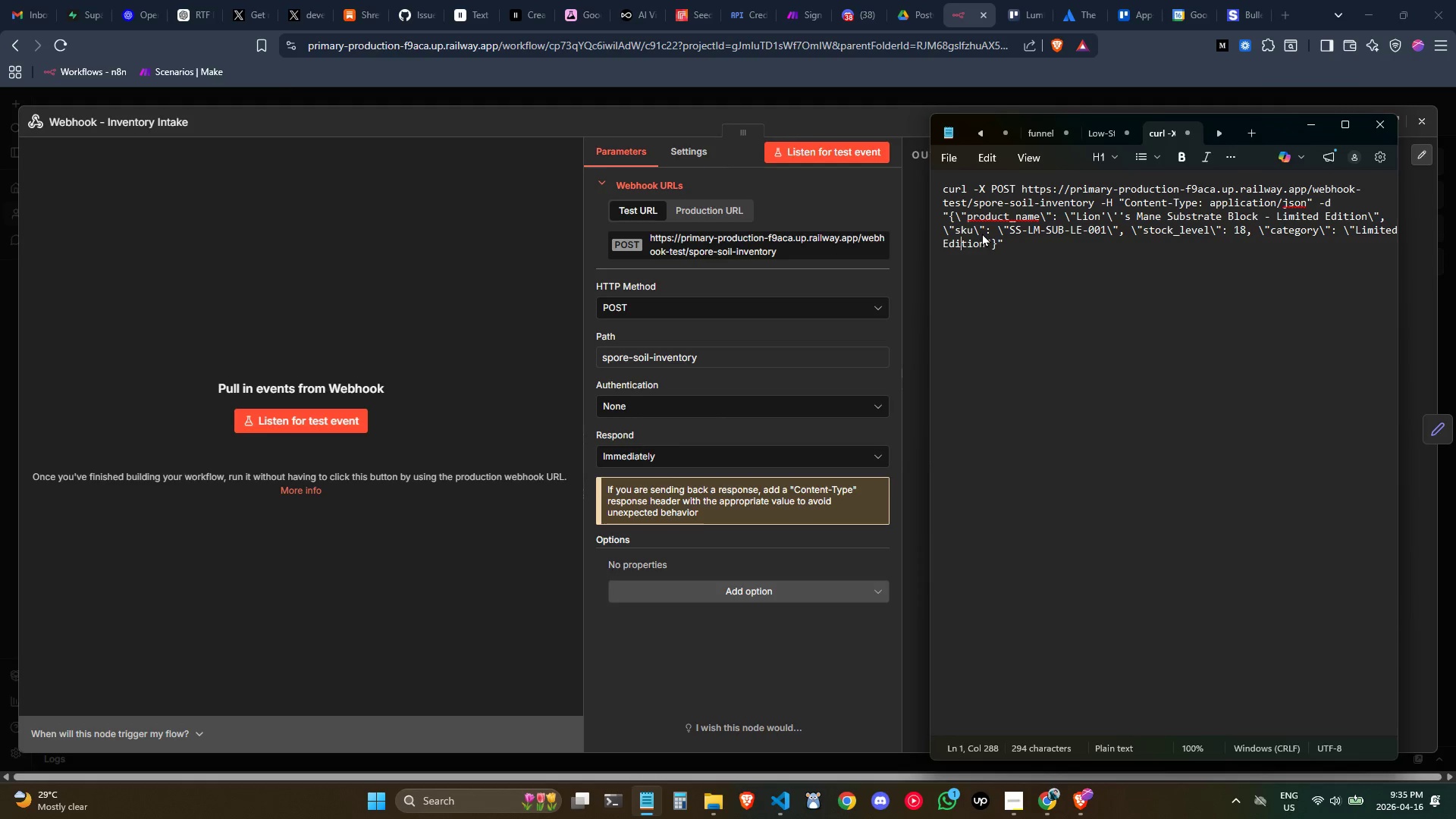 
key(ArrowRight)
 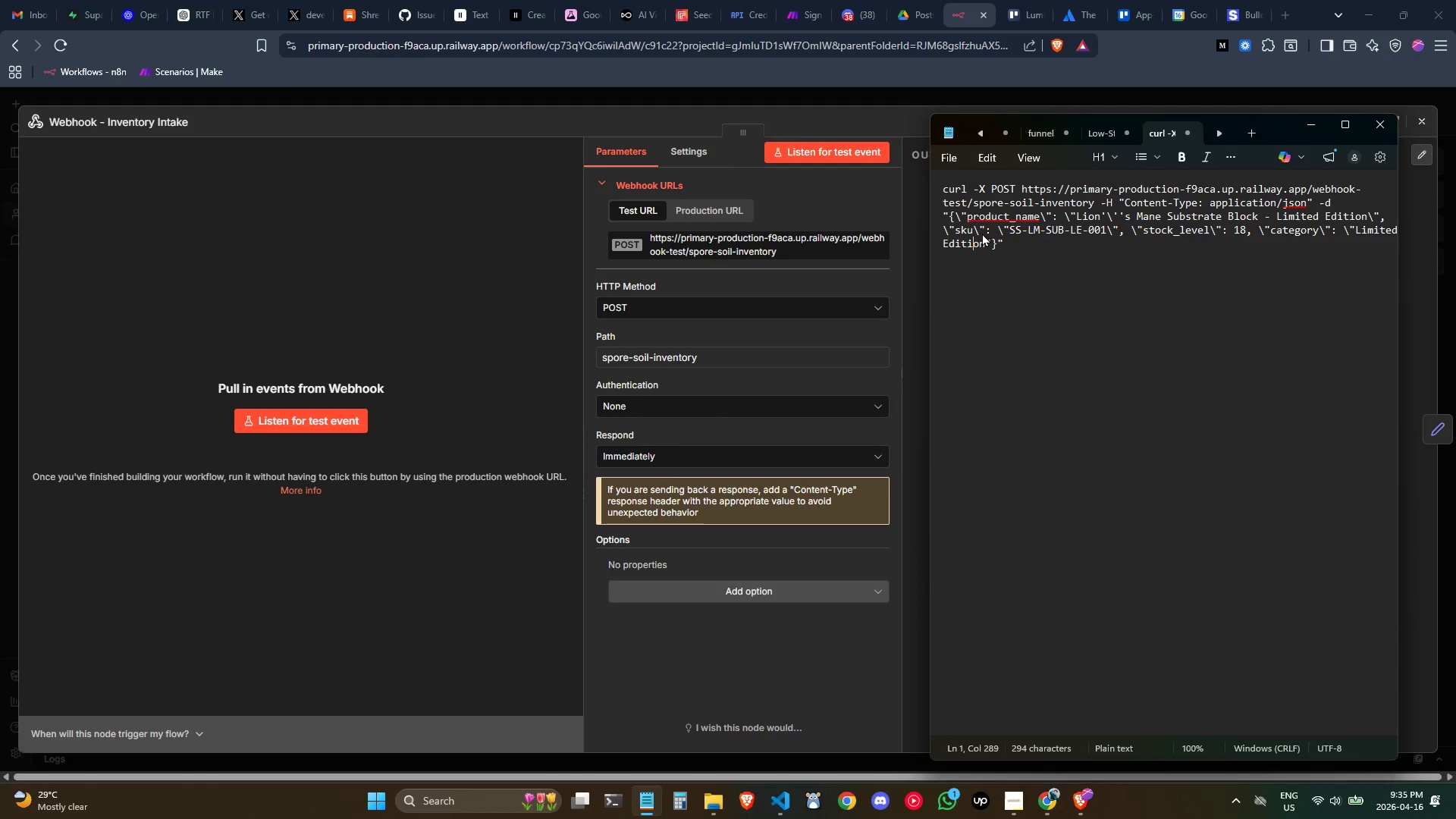 
key(ArrowRight)
 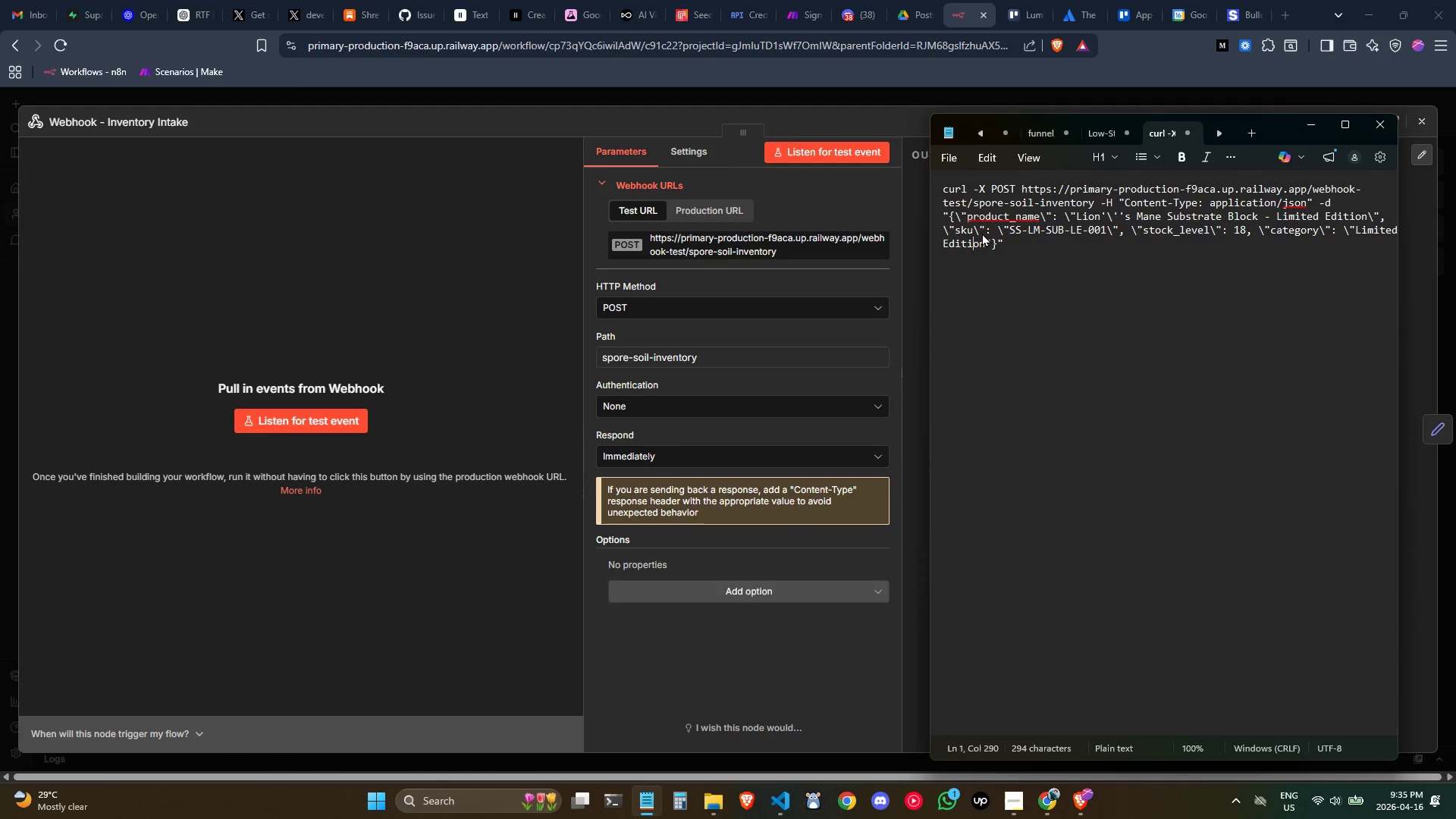 
key(ArrowRight)
 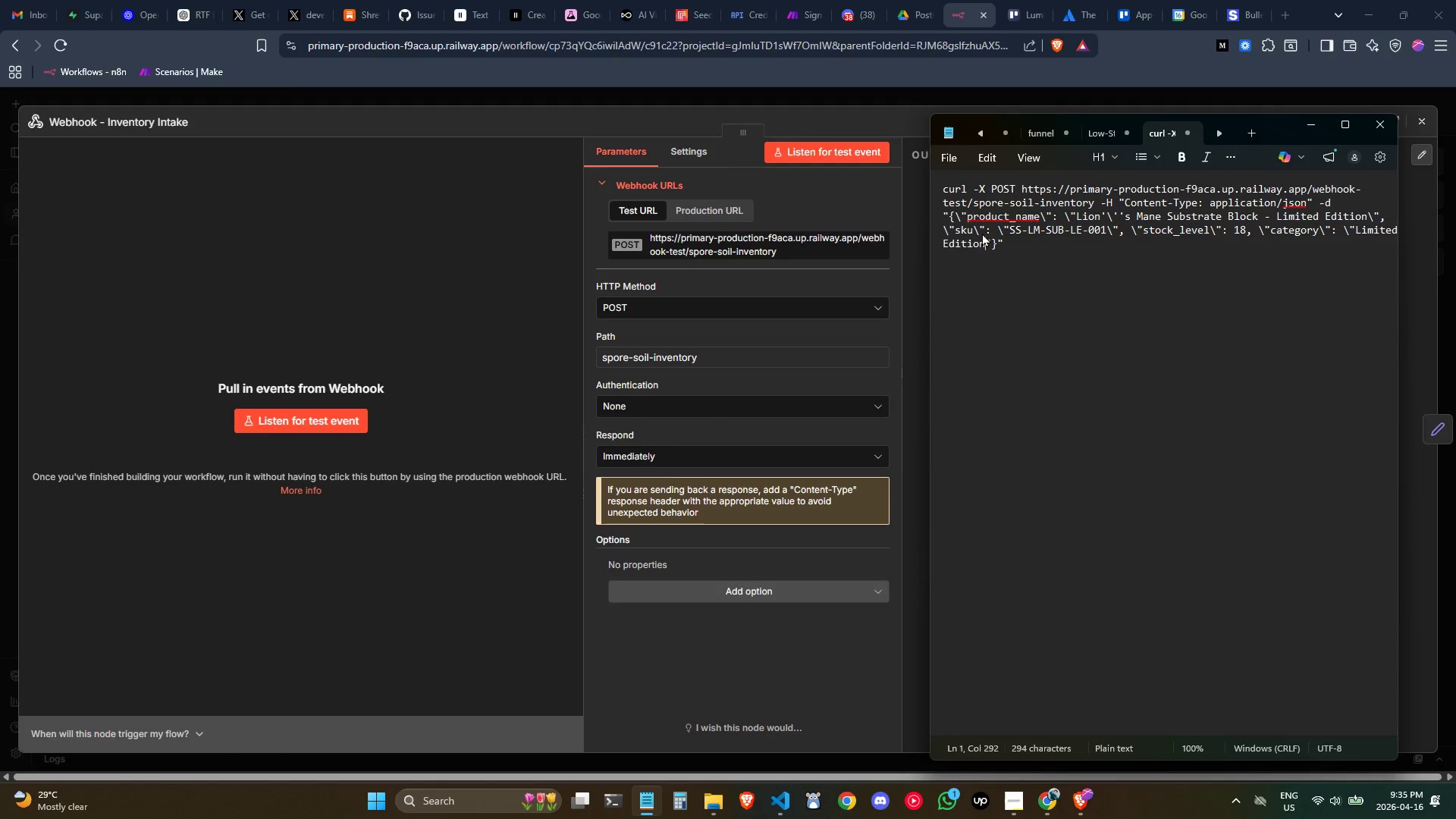 
key(ArrowRight)
 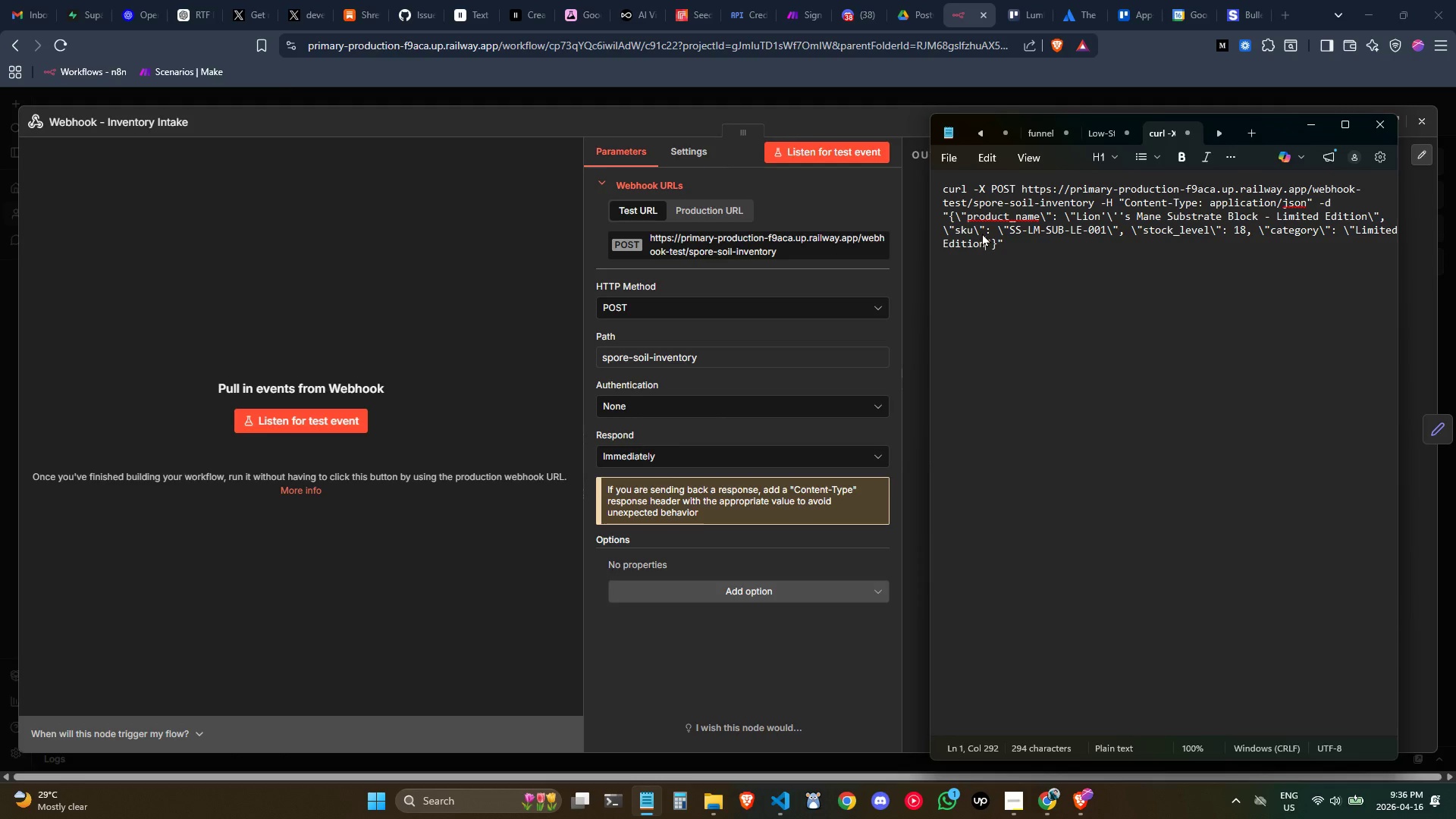 
key(Backslash)
 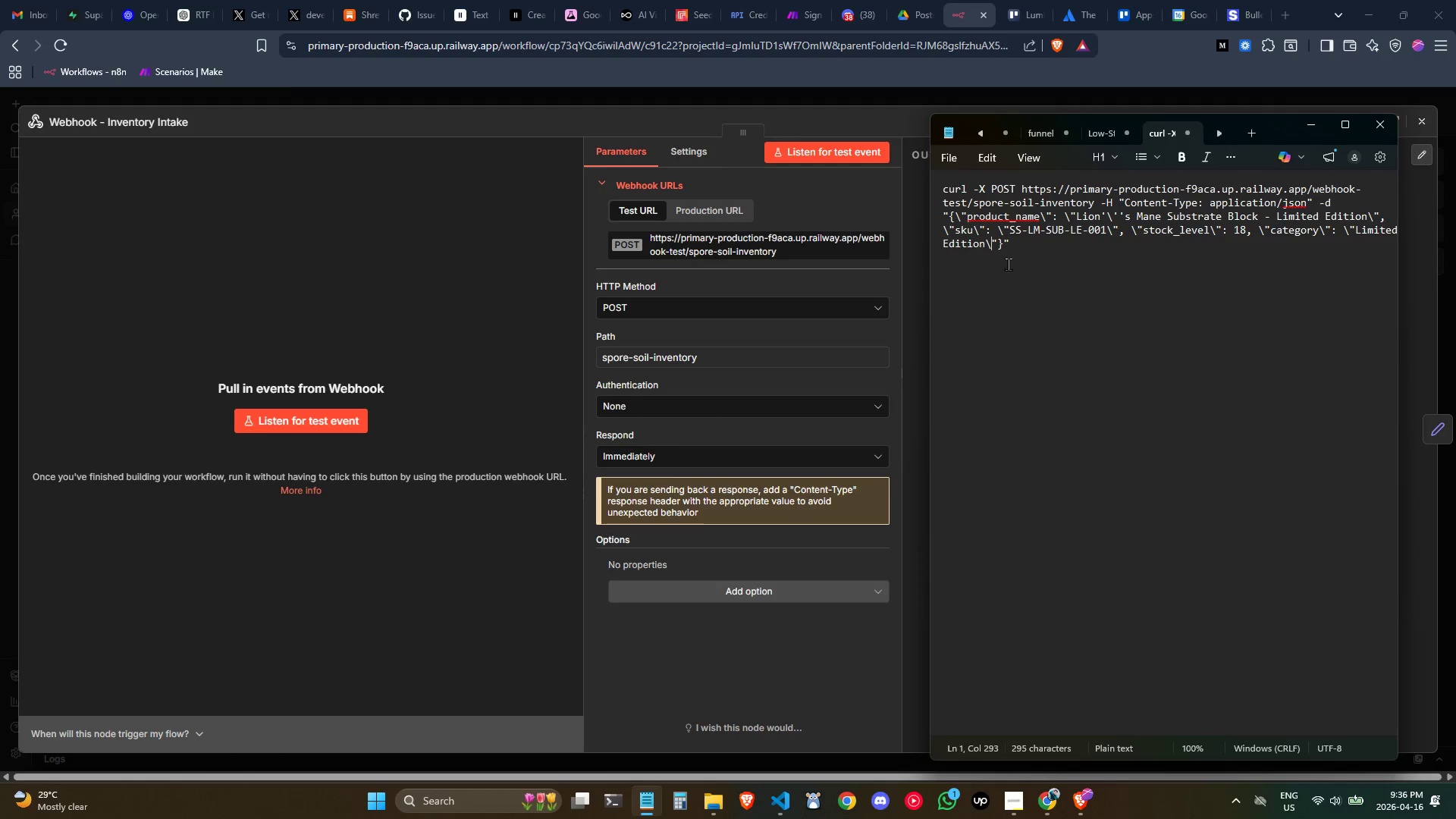 
left_click_drag(start_coordinate=[1043, 257], to_coordinate=[819, 179])
 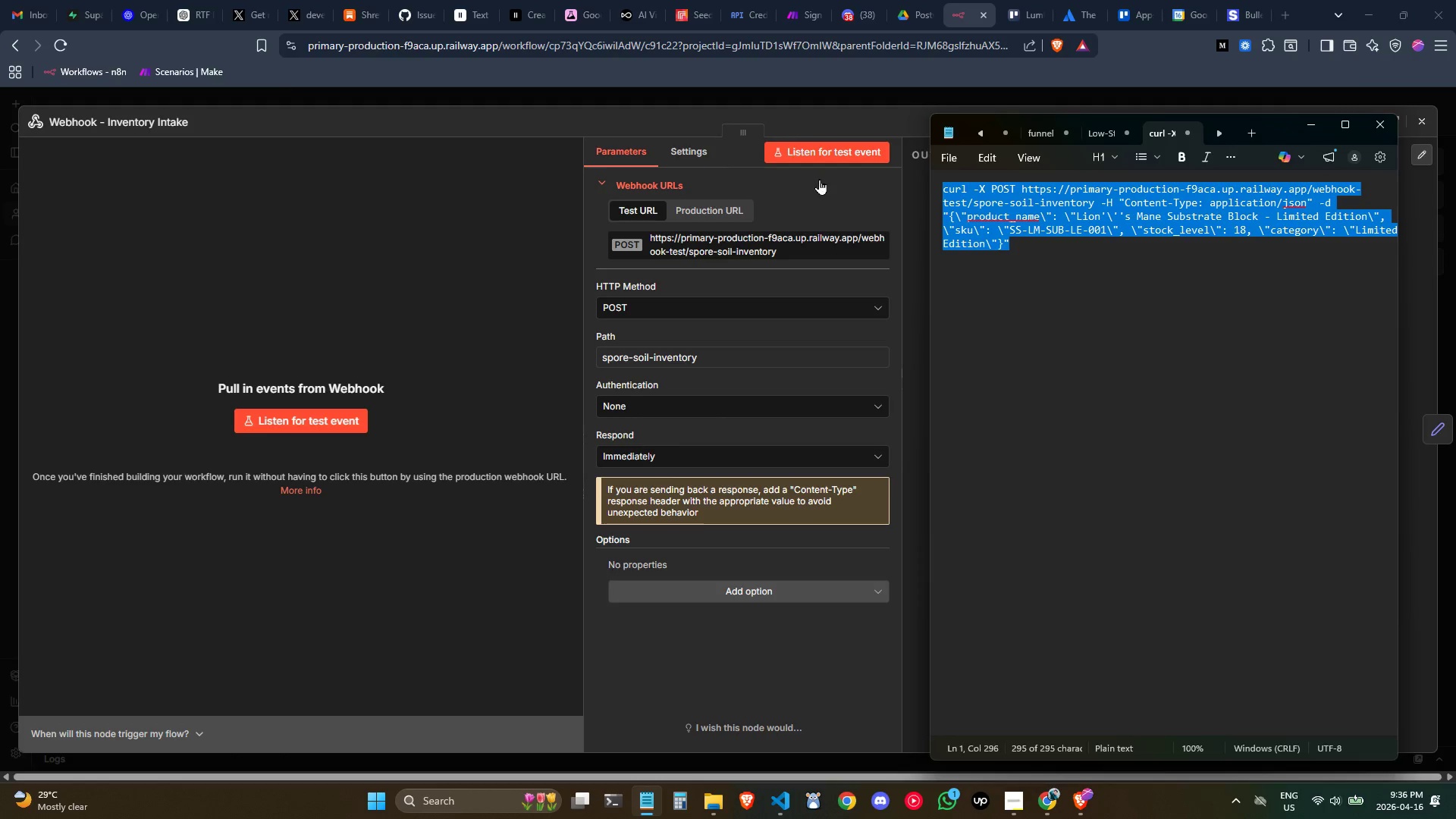 
key(Control+C)
 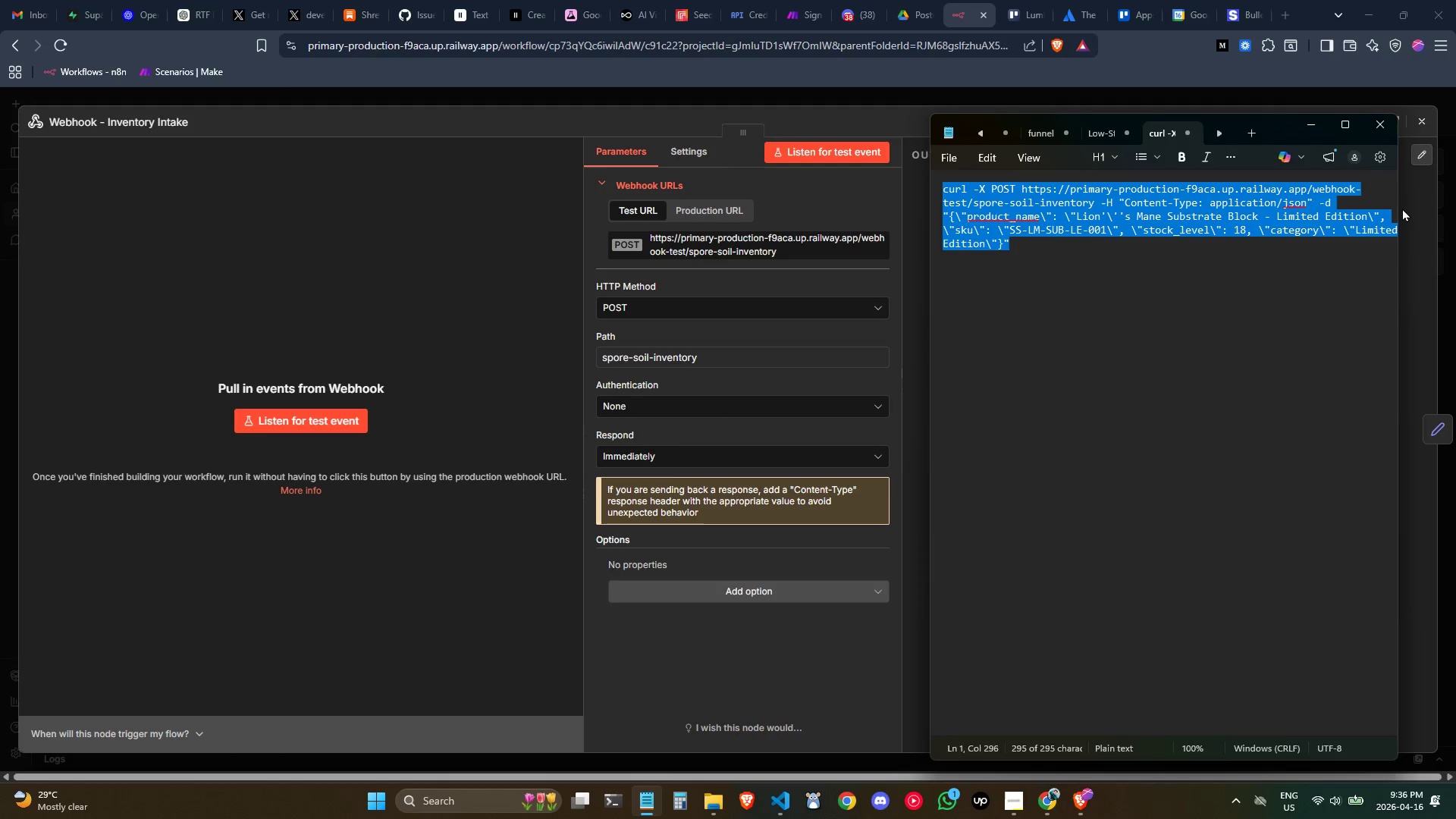 
key(Control+C)
 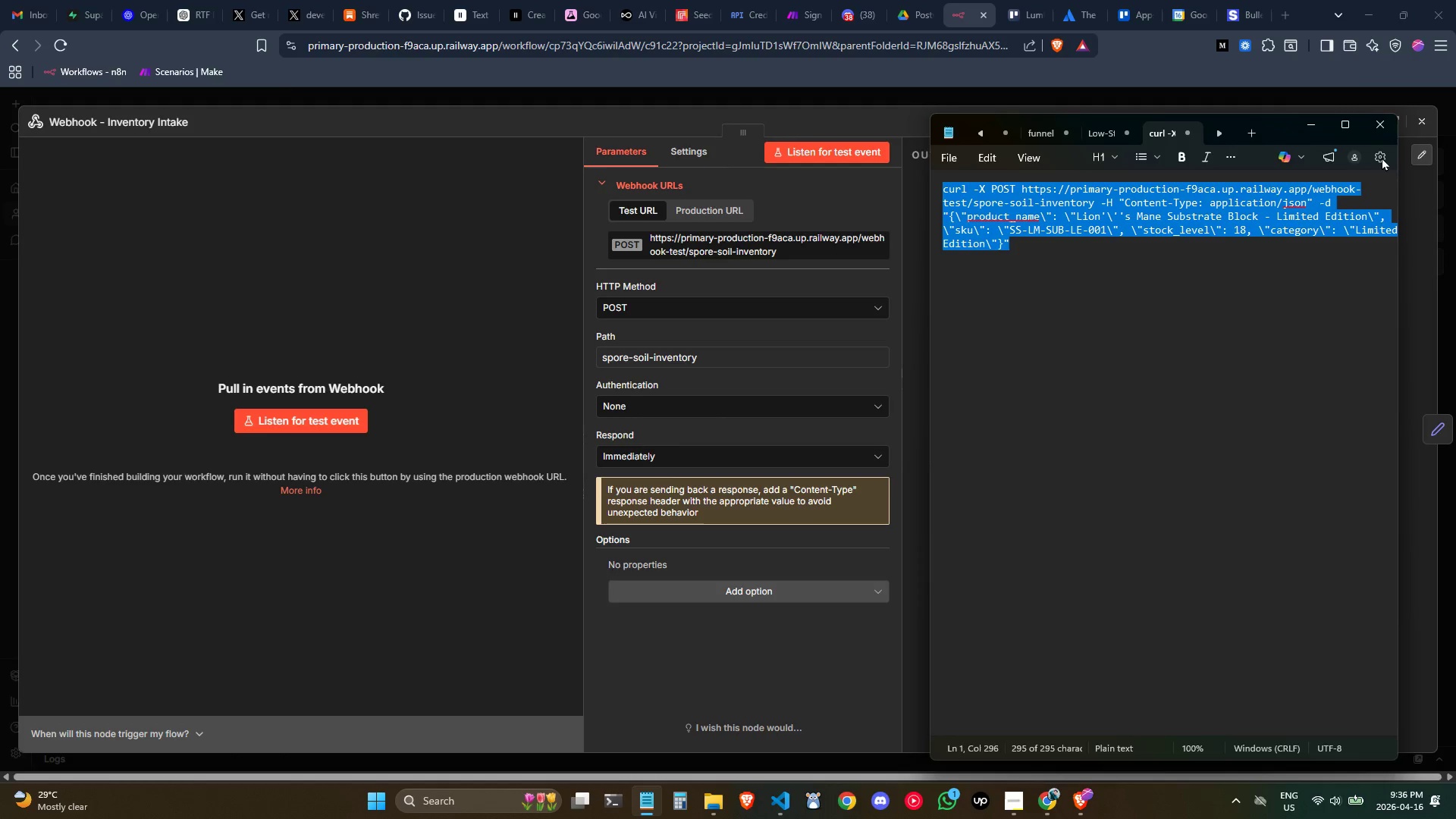 
key(Control+C)
 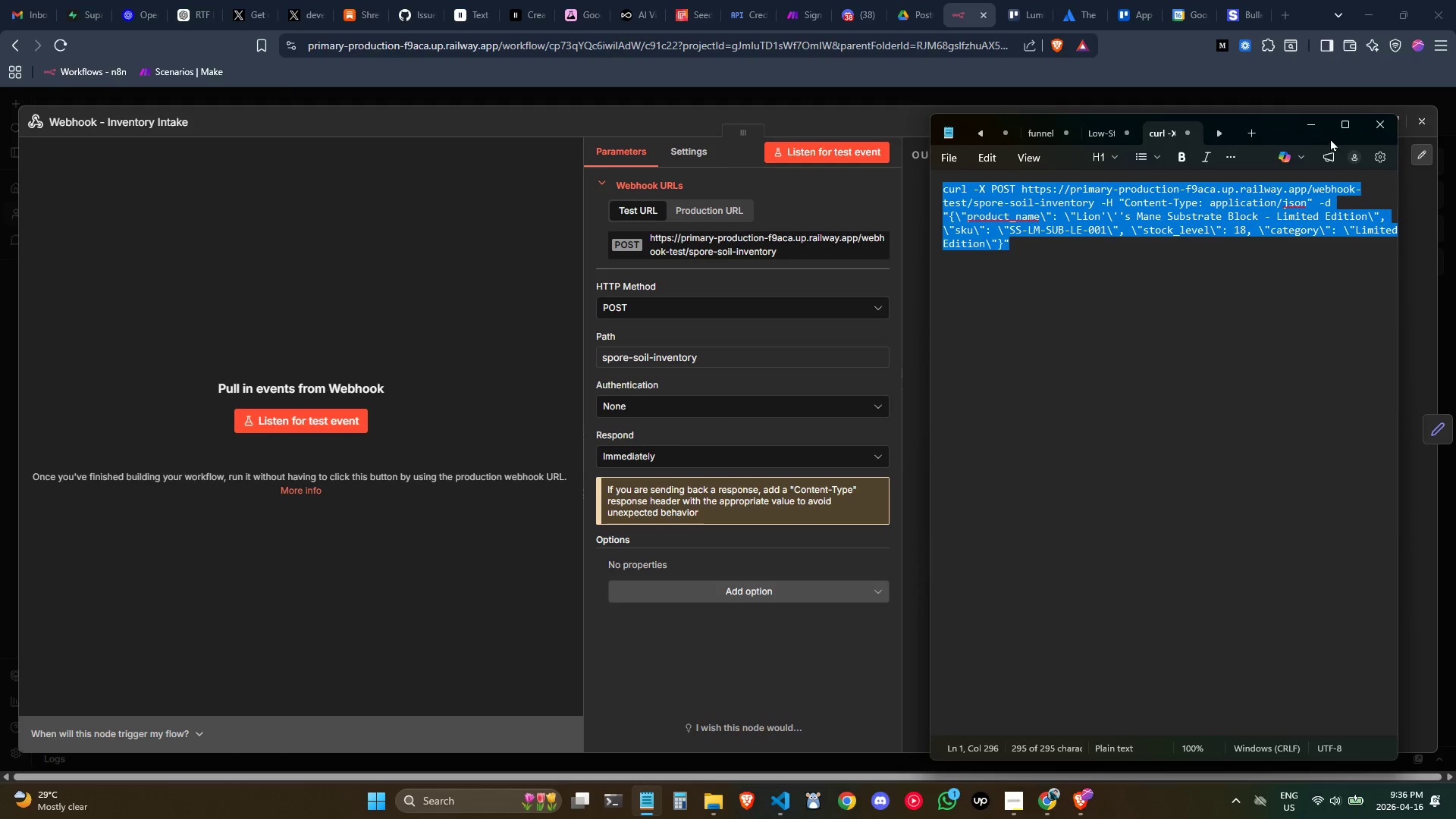 
key(Control+C)
 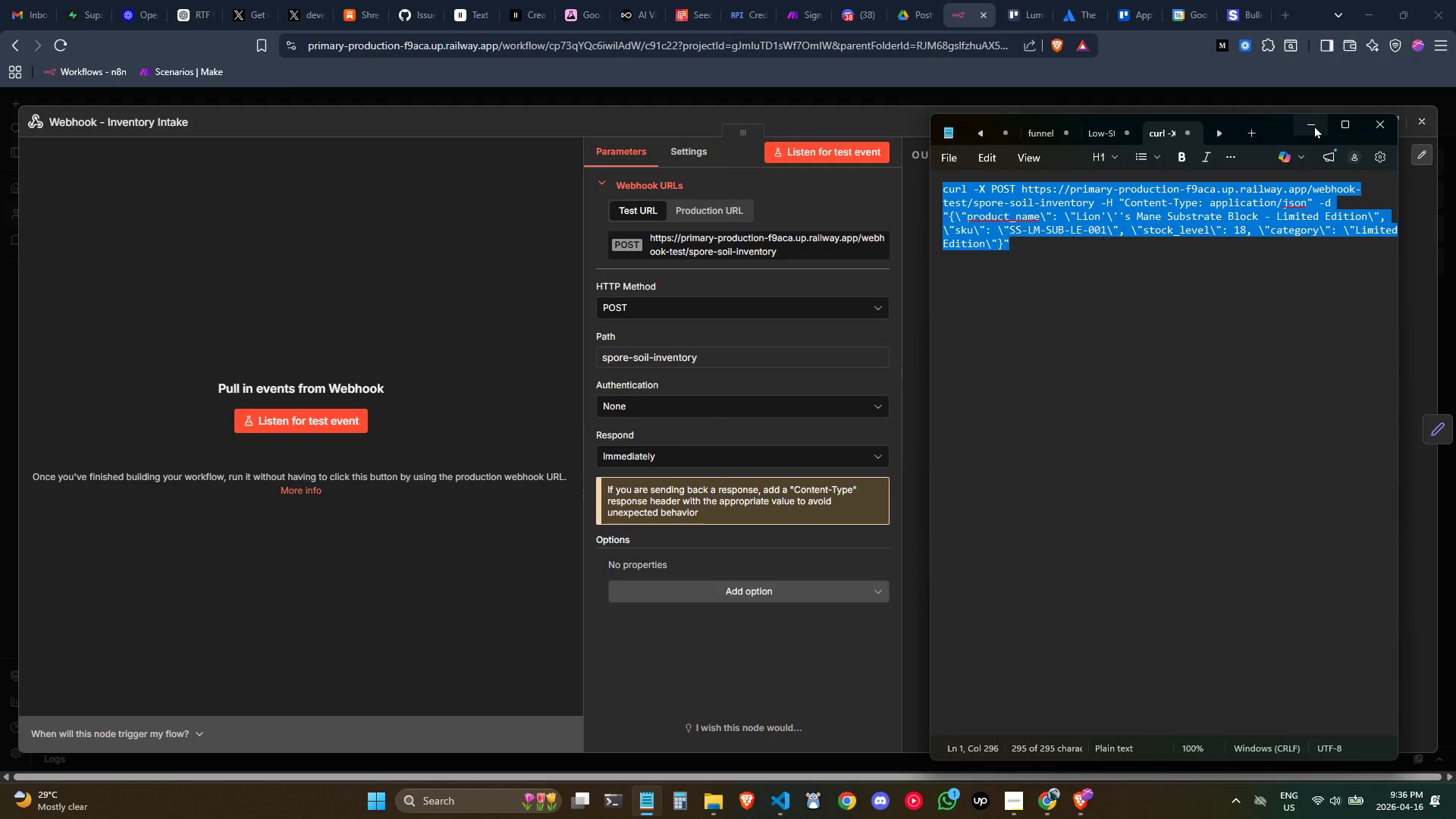 
left_click([1314, 125])
 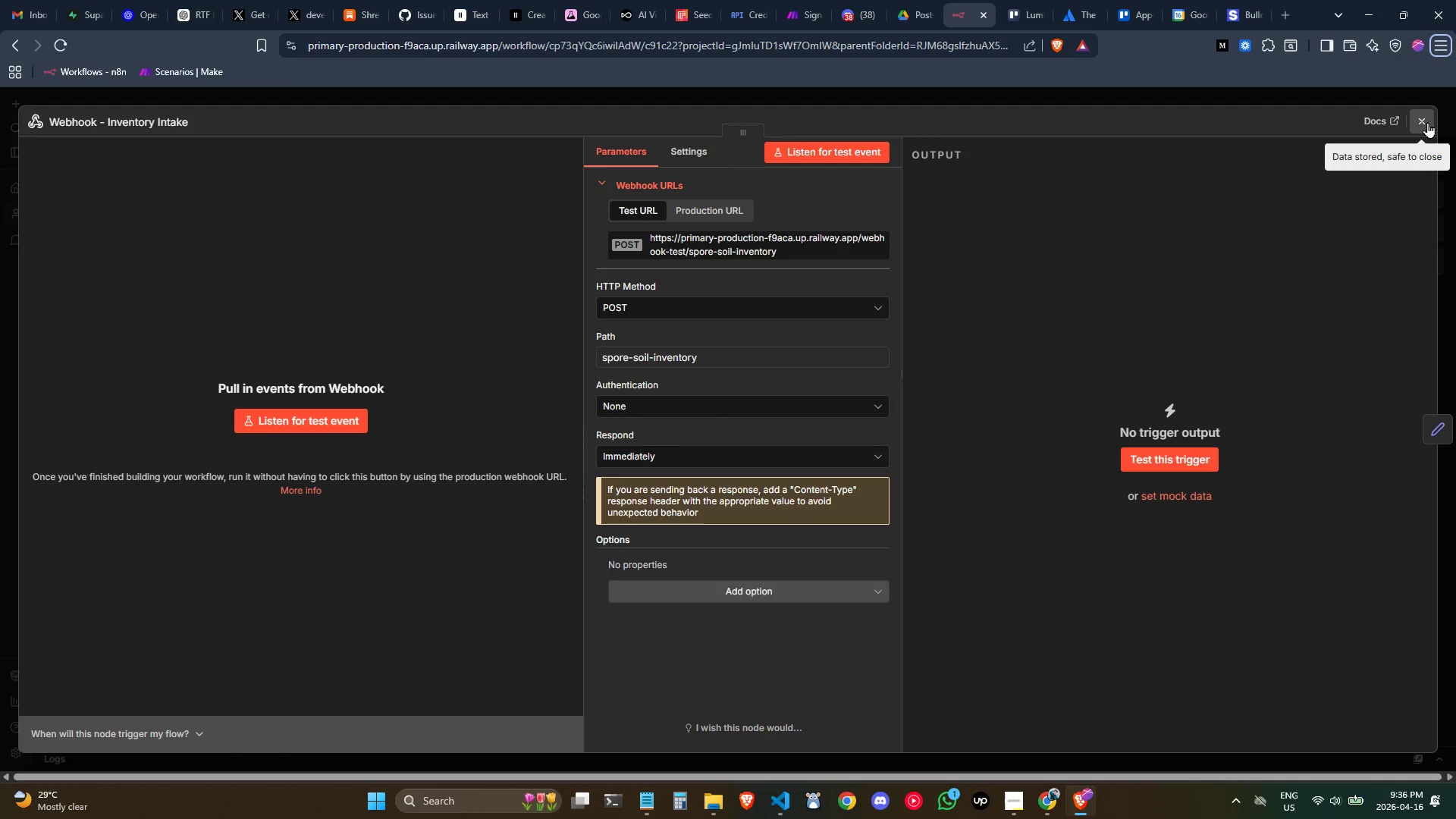 
left_click([1427, 122])
 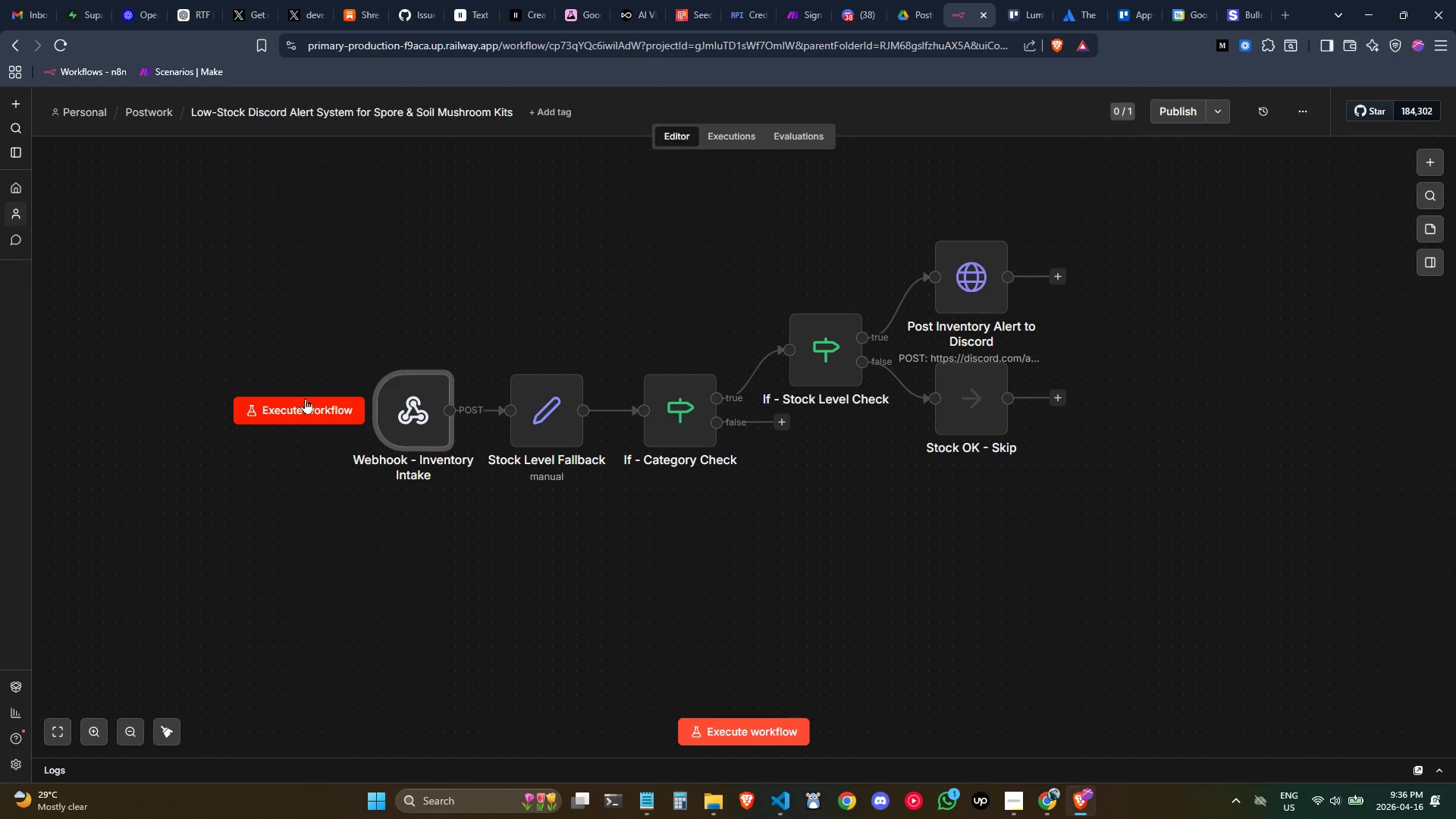 
wait(7.41)
 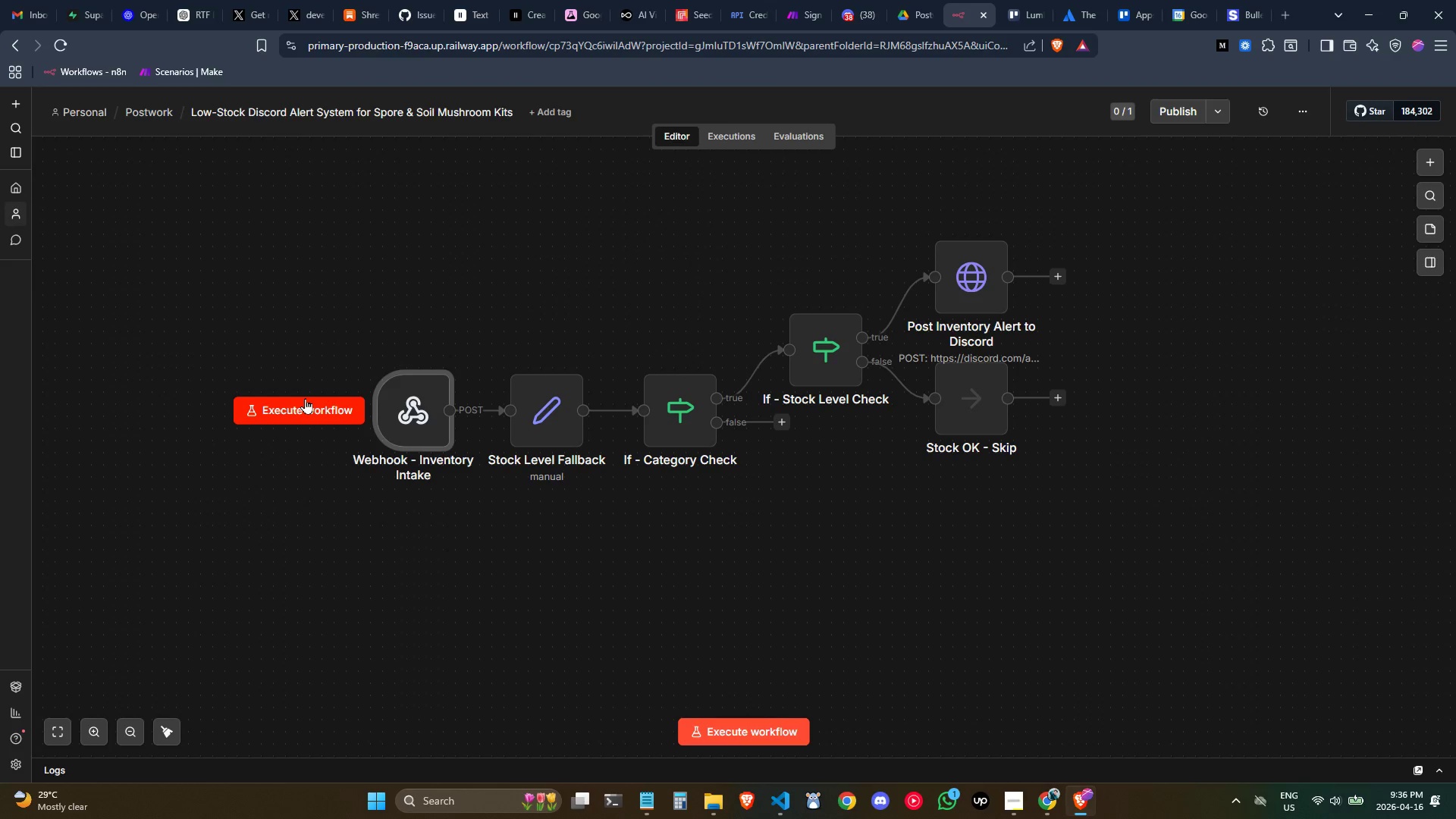 
left_click([305, 398])
 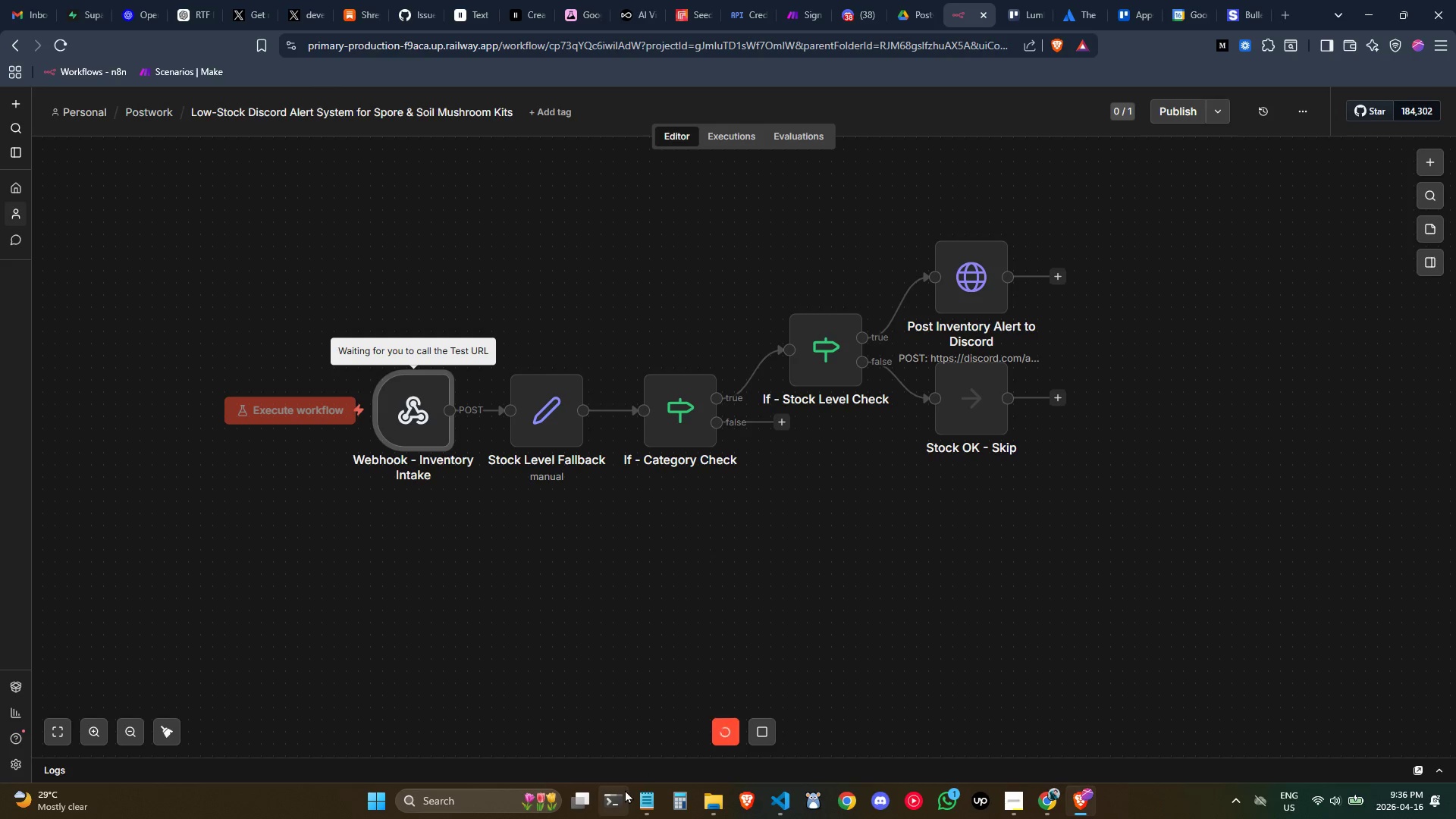 
left_click([625, 789])
 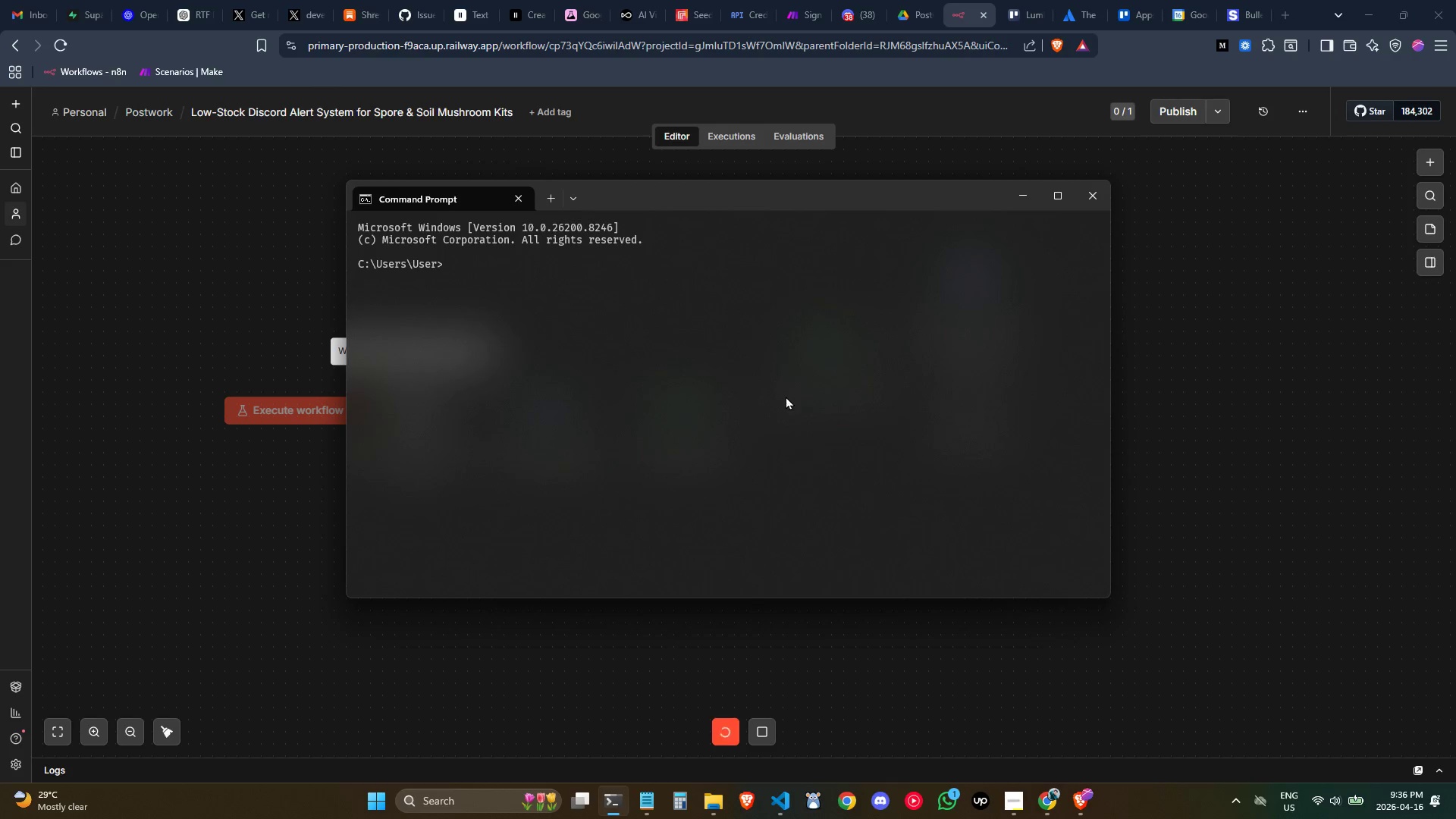 
left_click([740, 347])
 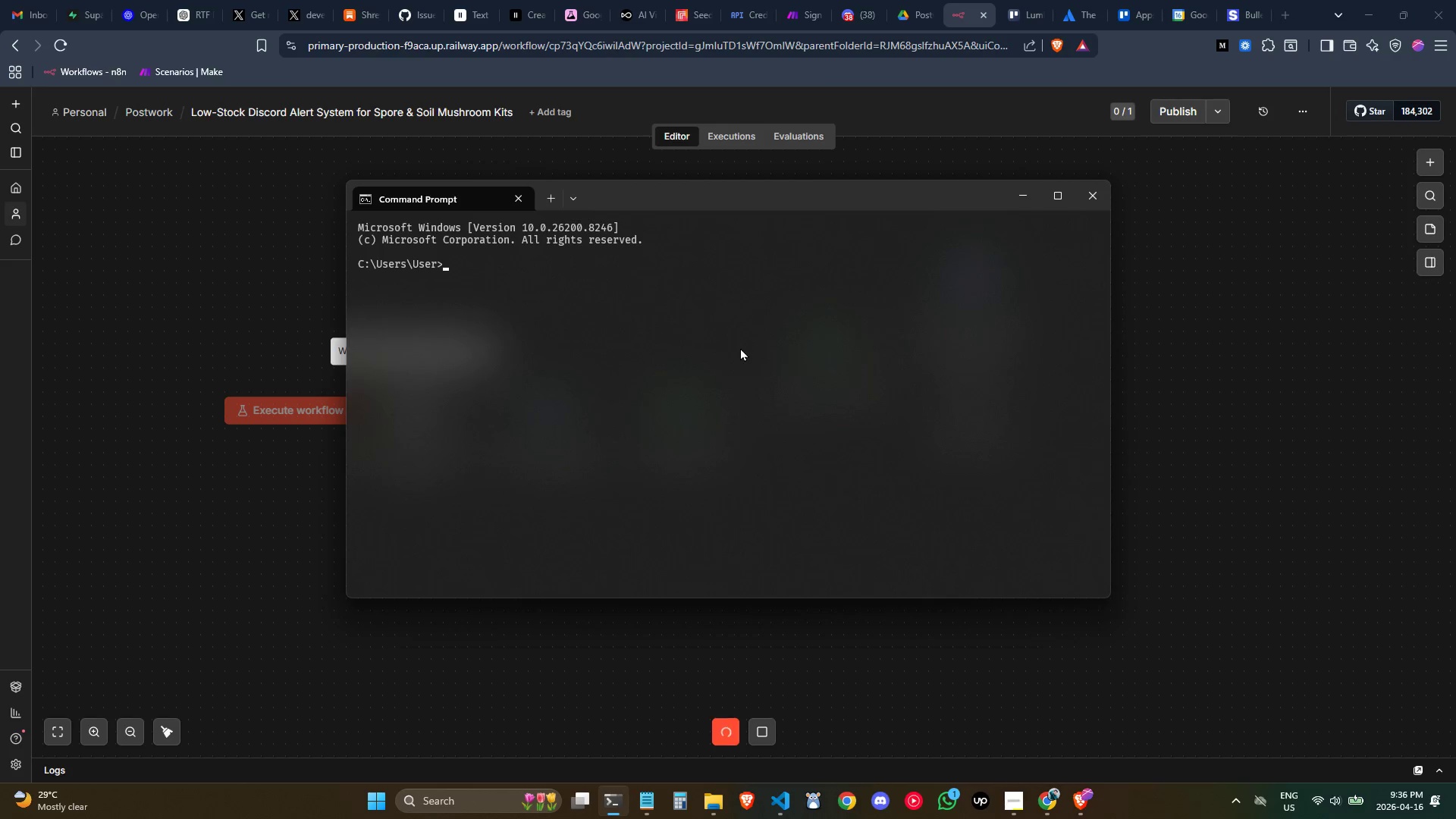 
key(Control+ControlLeft)
 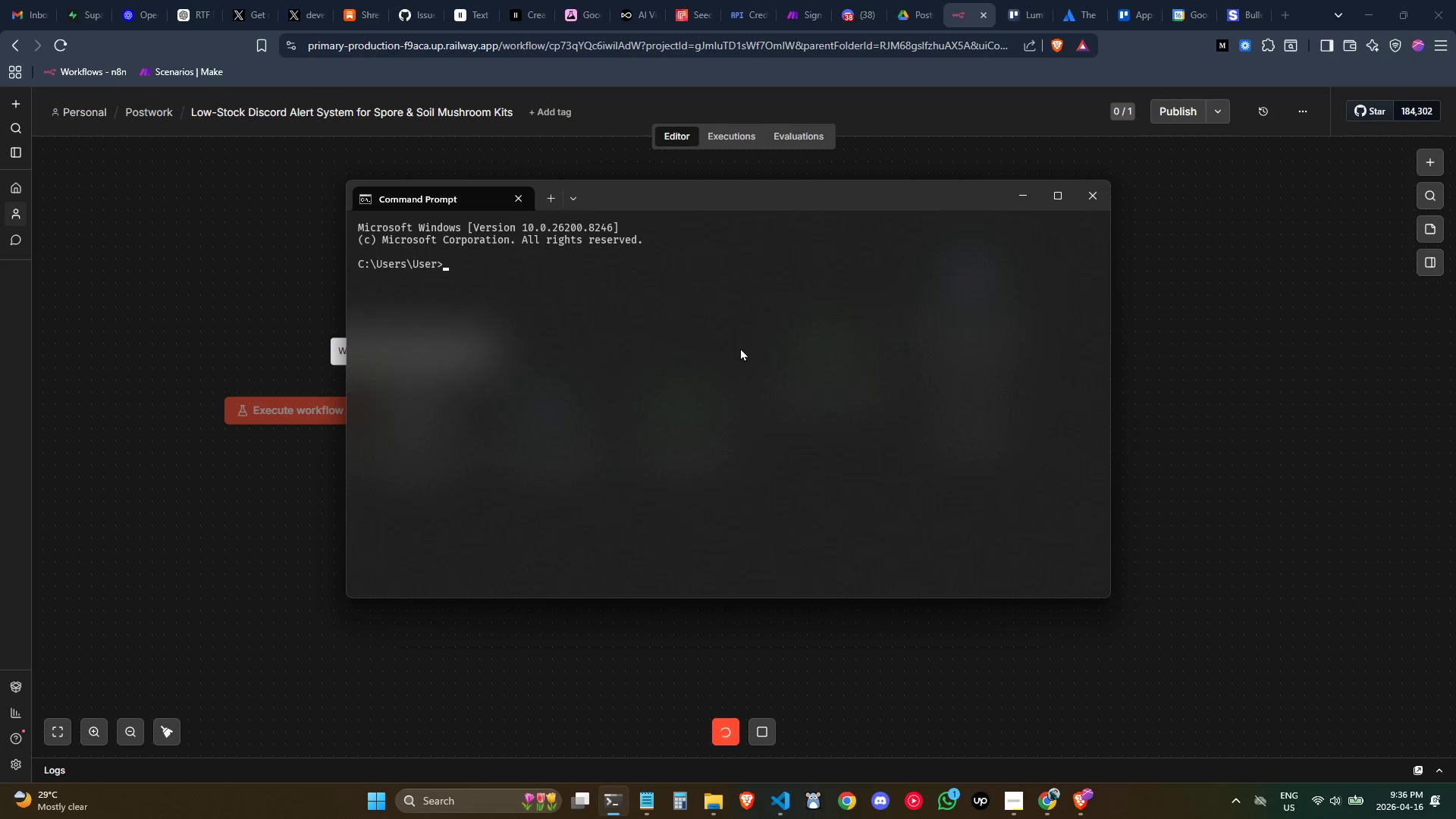 
key(Control+V)
 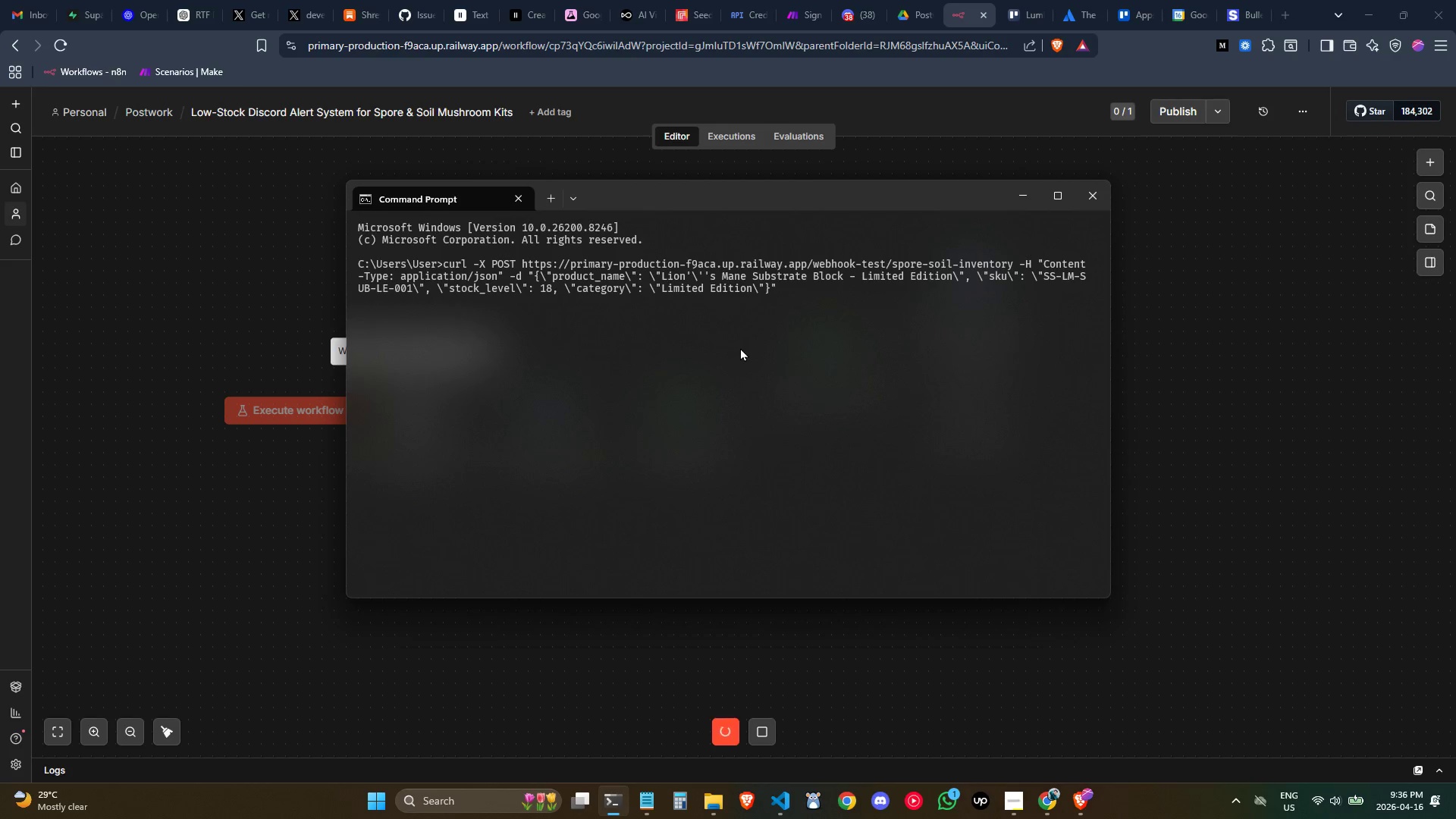 
key(Enter)
 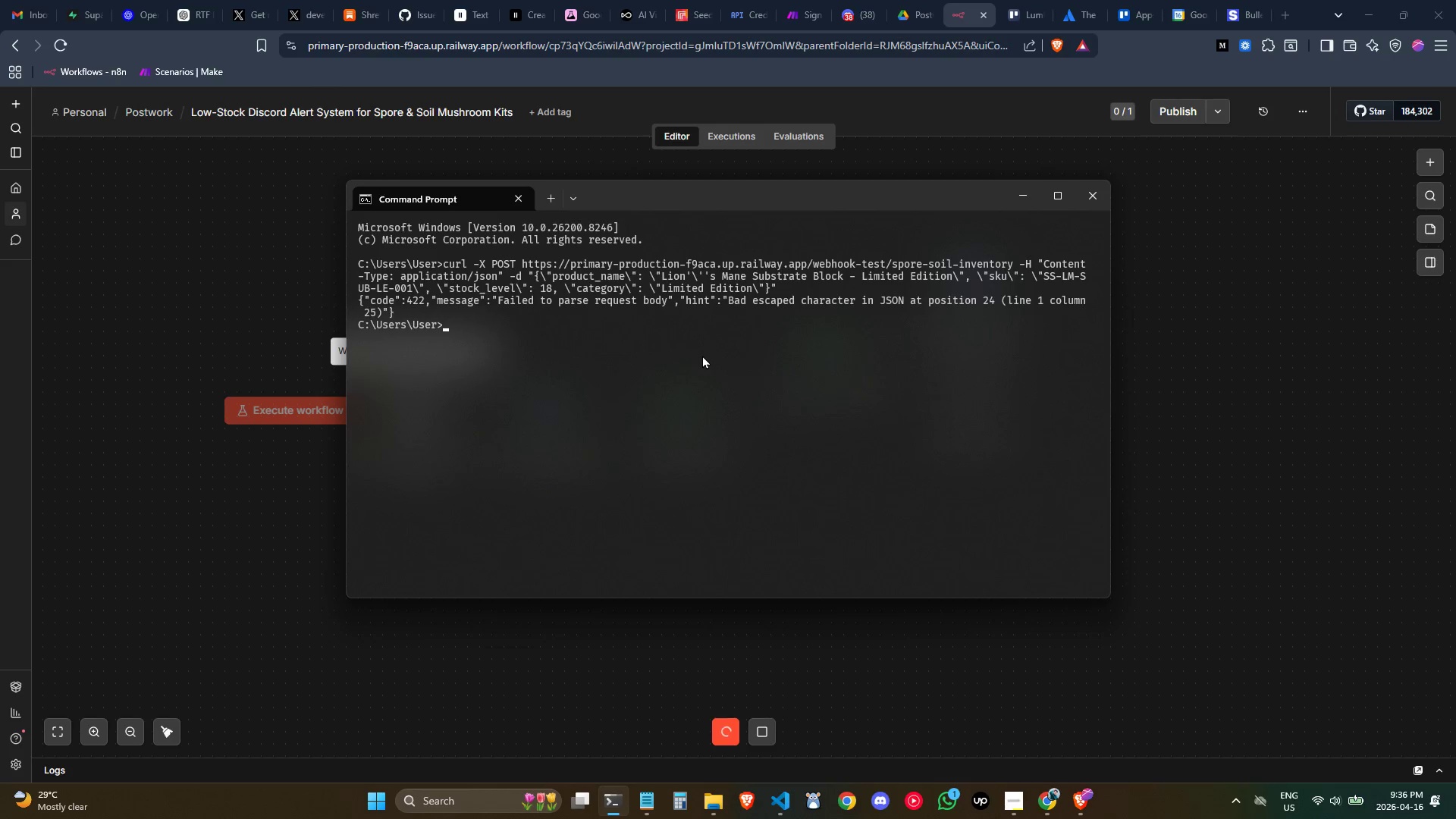 
wait(5.16)
 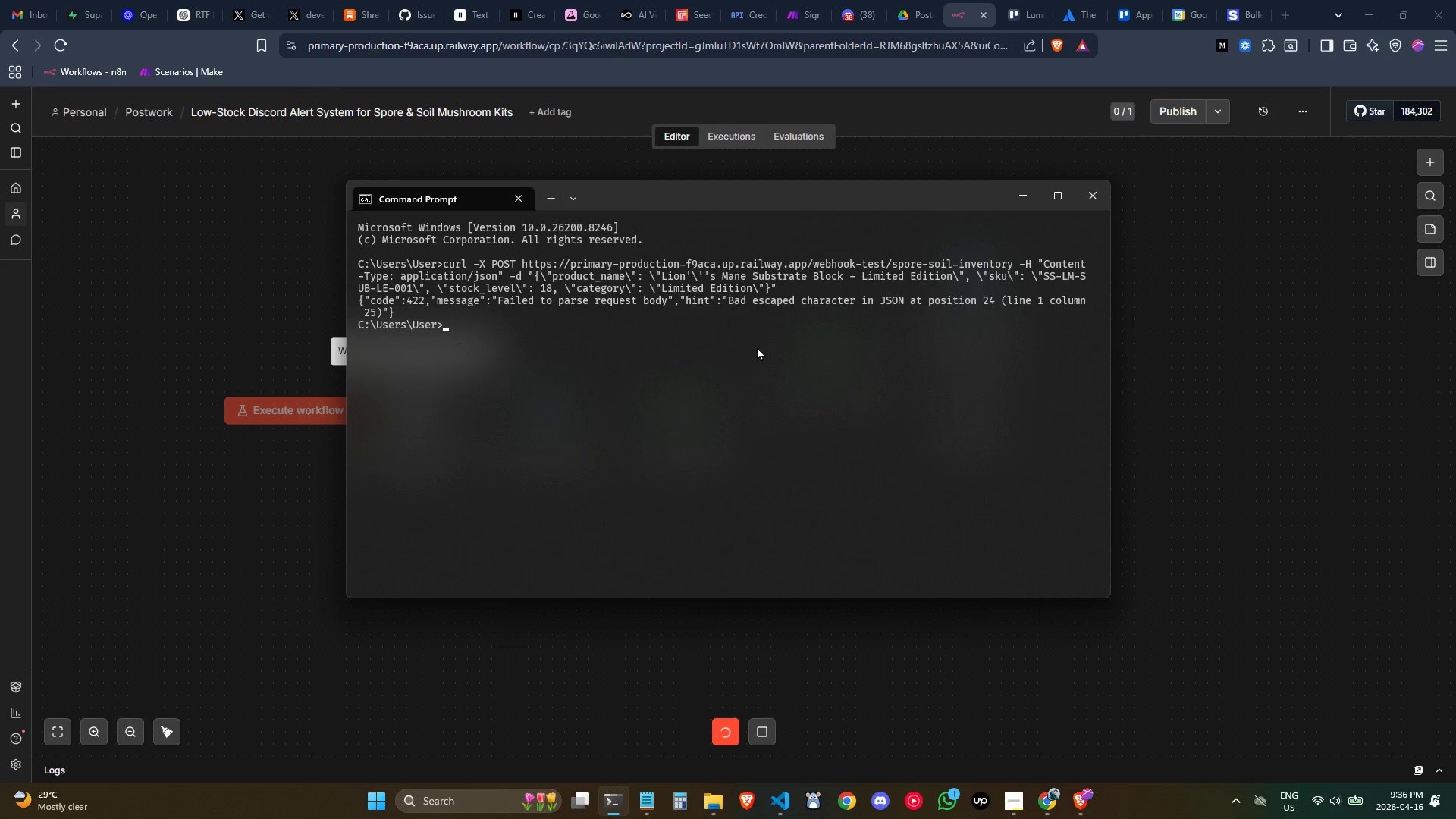 
type(cls)
 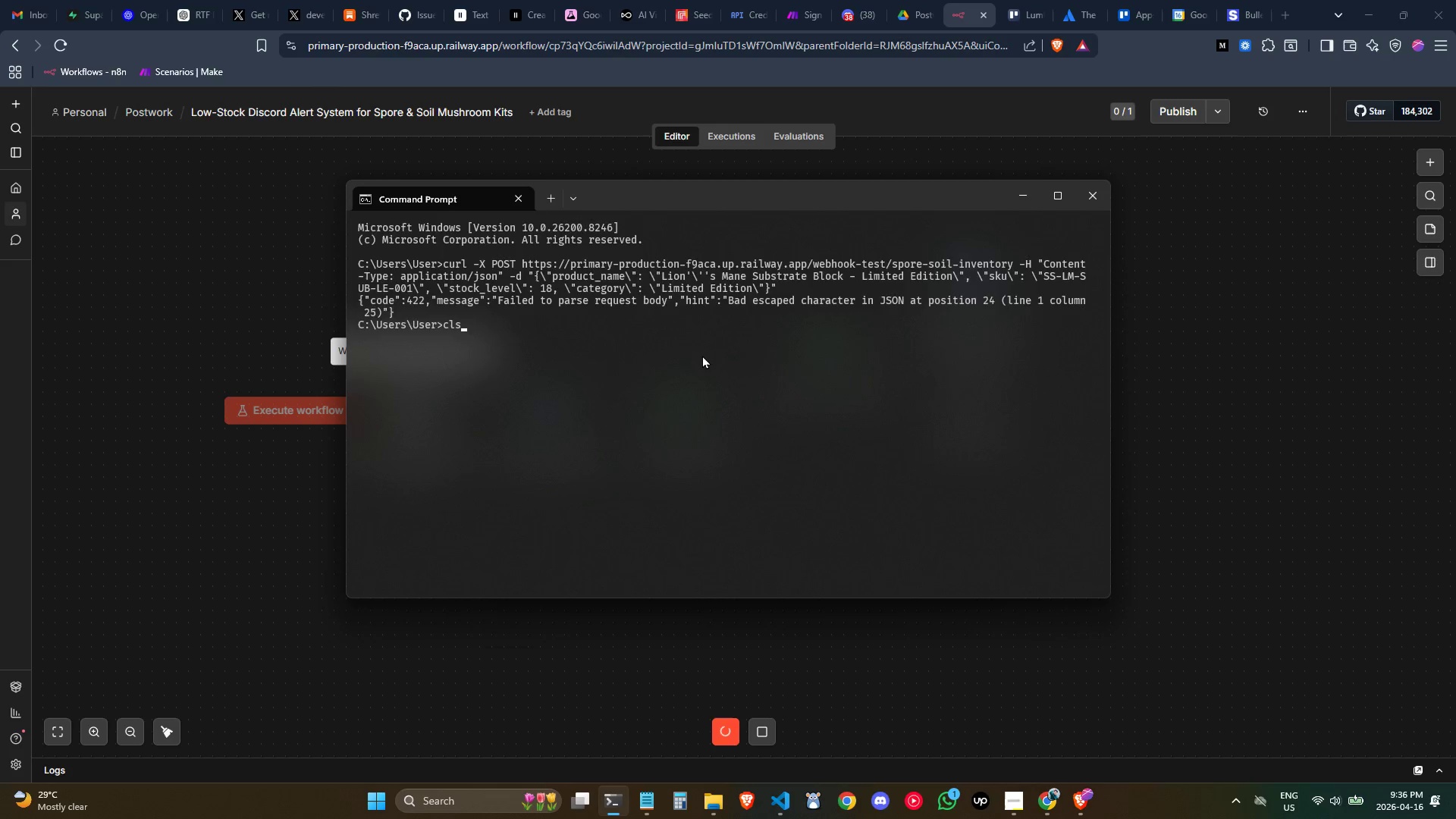 
key(Enter)
 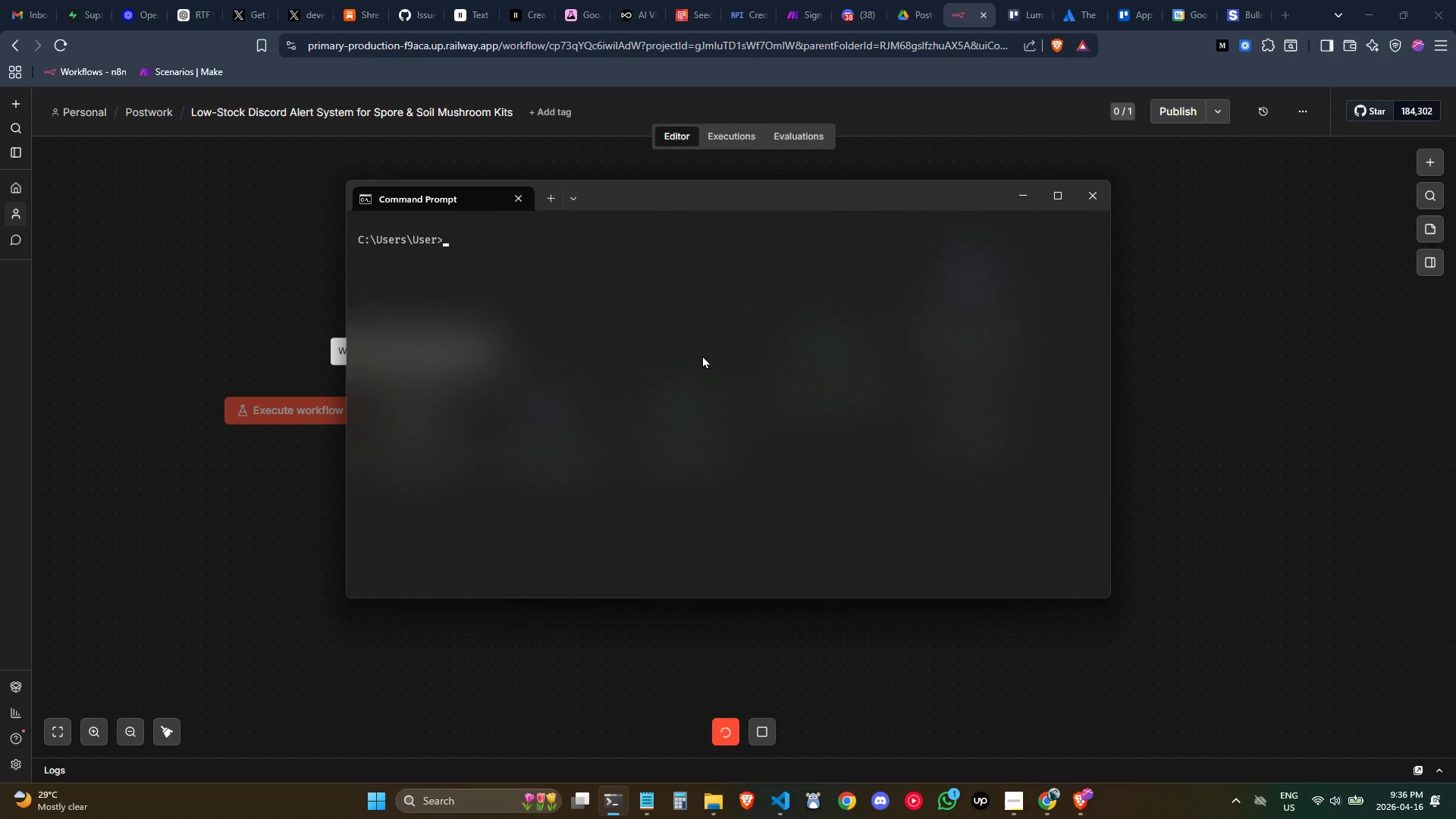 
key(ArrowUp)
 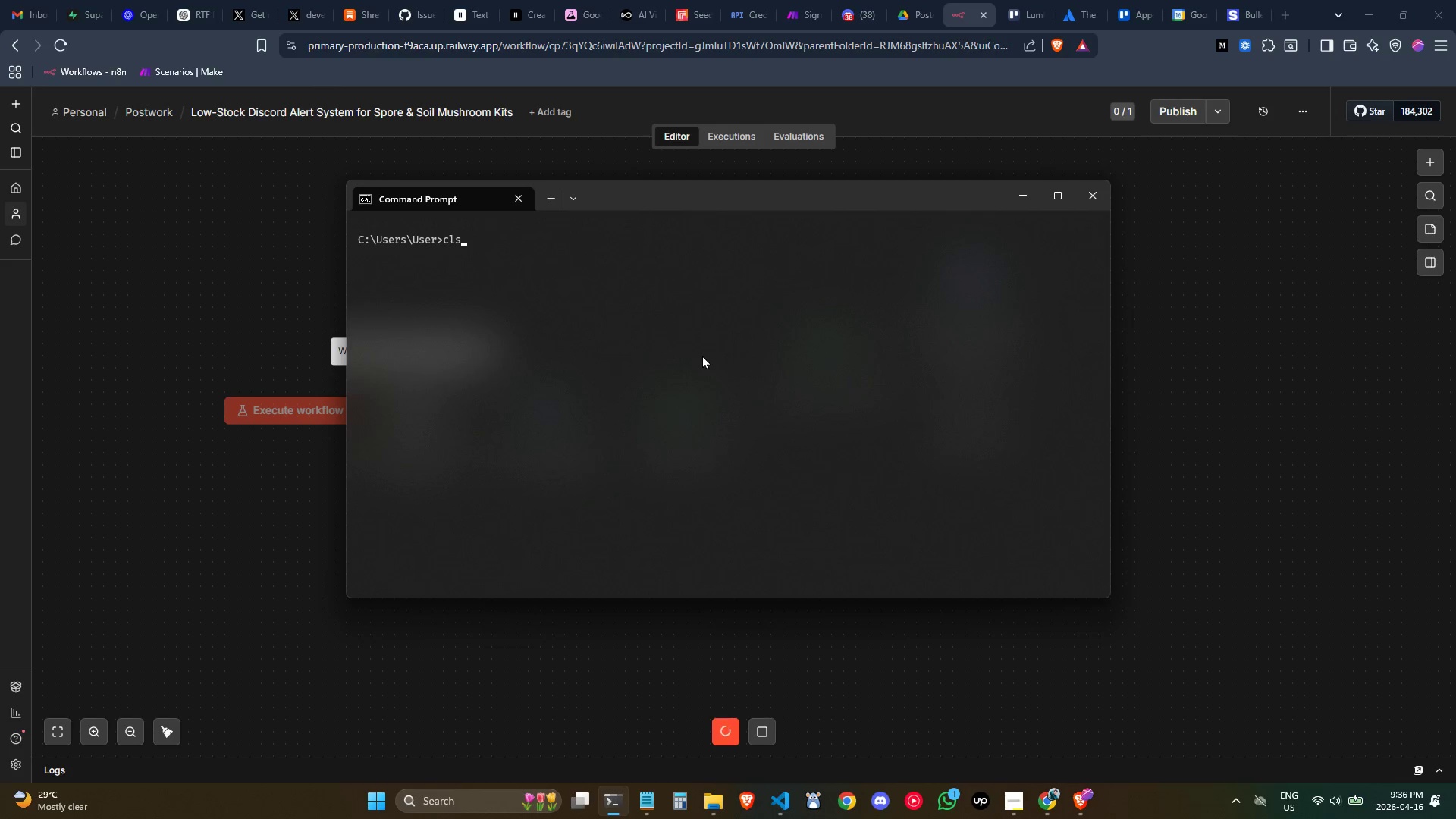 
key(ArrowUp)
 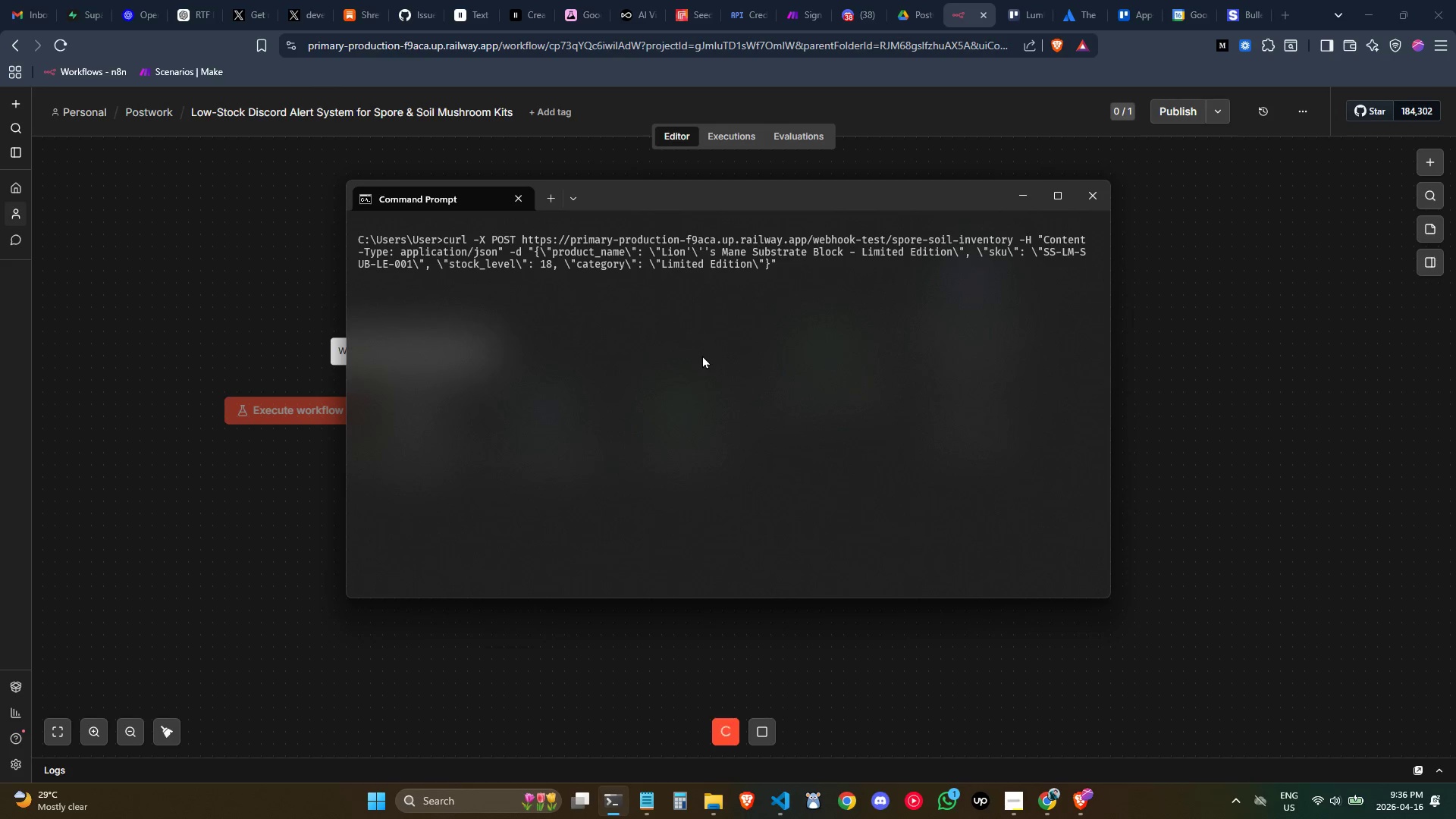 
hold_key(key=ArrowLeft, duration=1.5)
 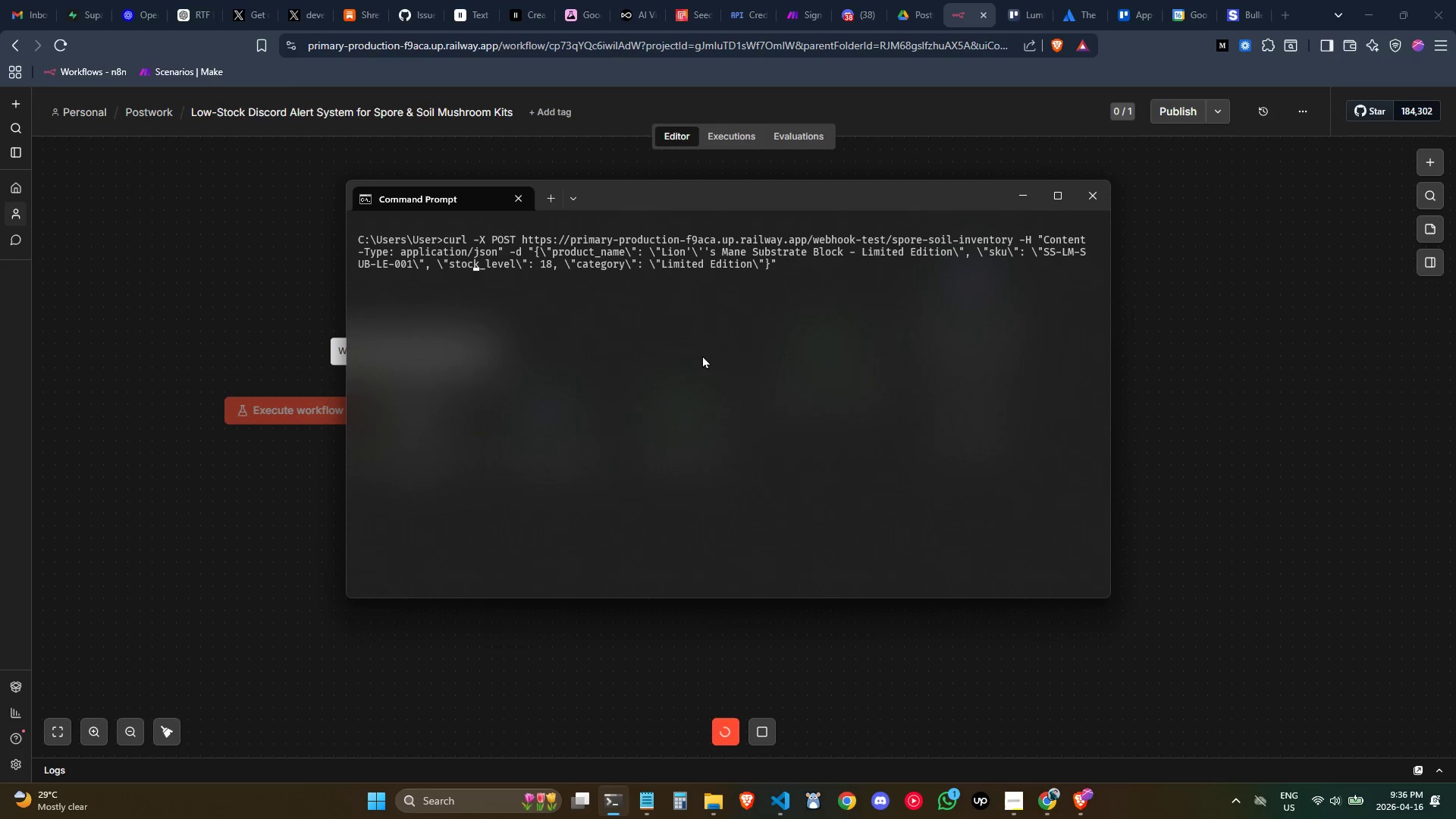 
hold_key(key=ArrowLeft, duration=1.51)
 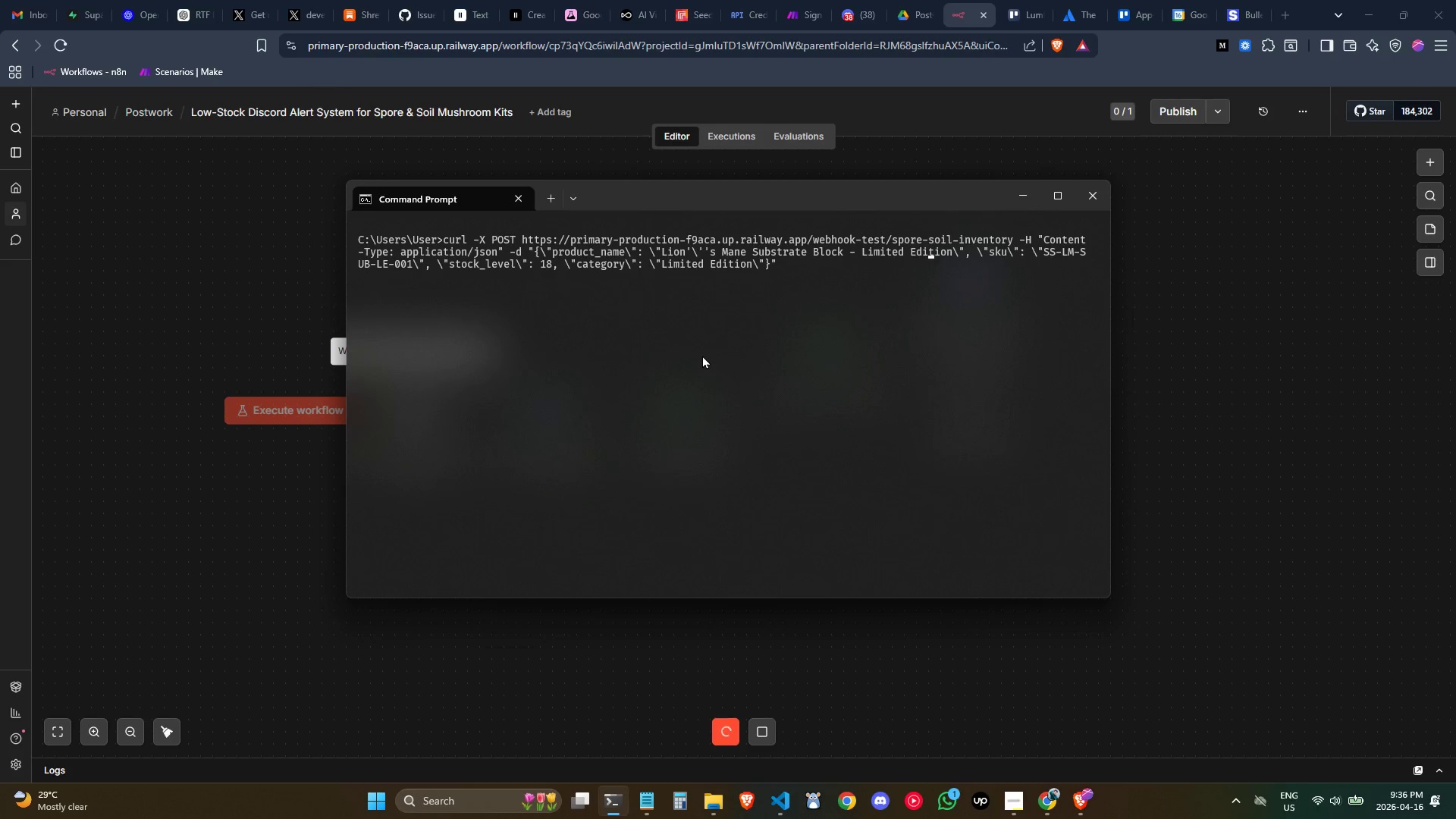 
hold_key(key=ArrowLeft, duration=0.97)
 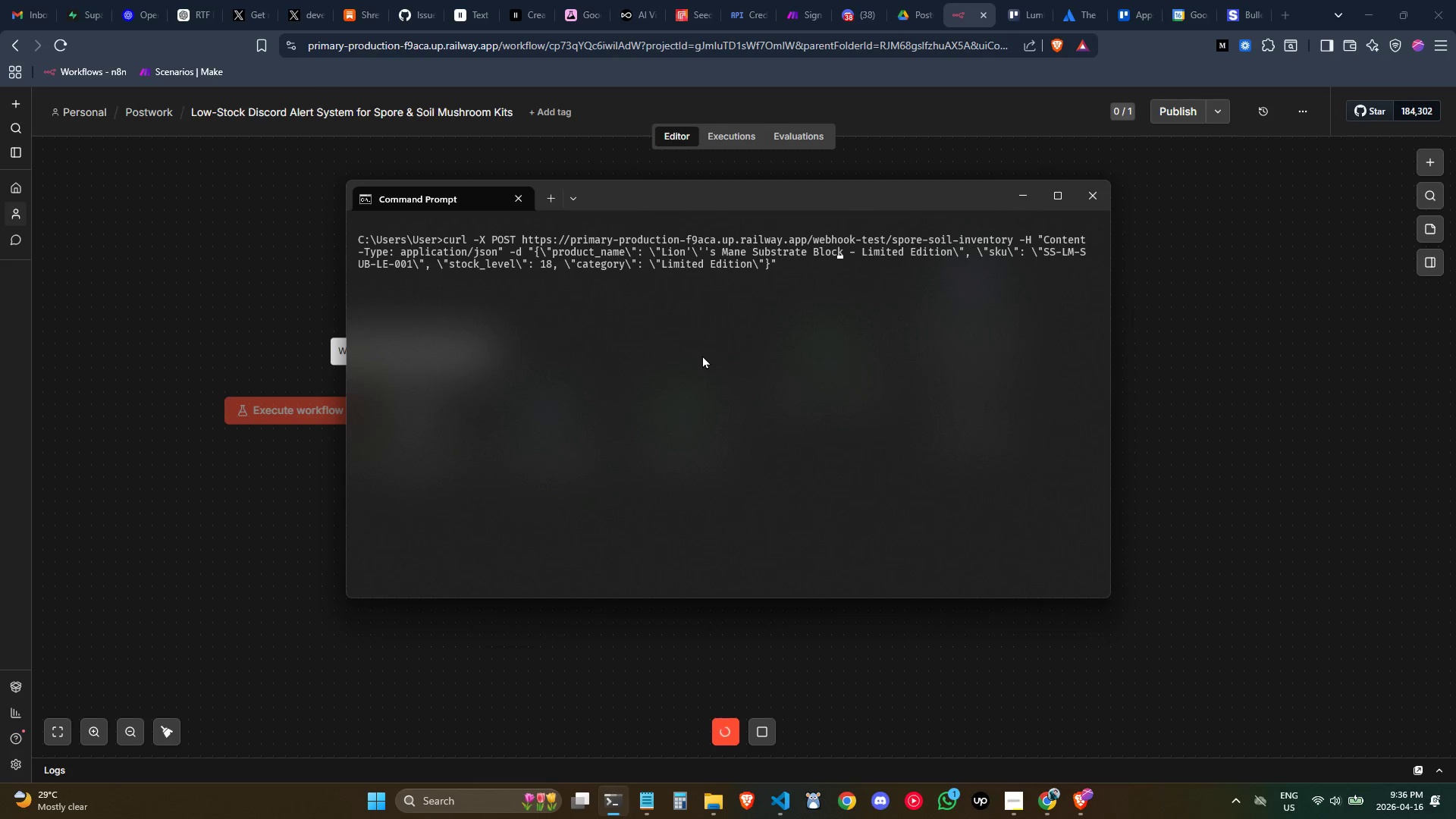 
hold_key(key=ArrowLeft, duration=0.83)
 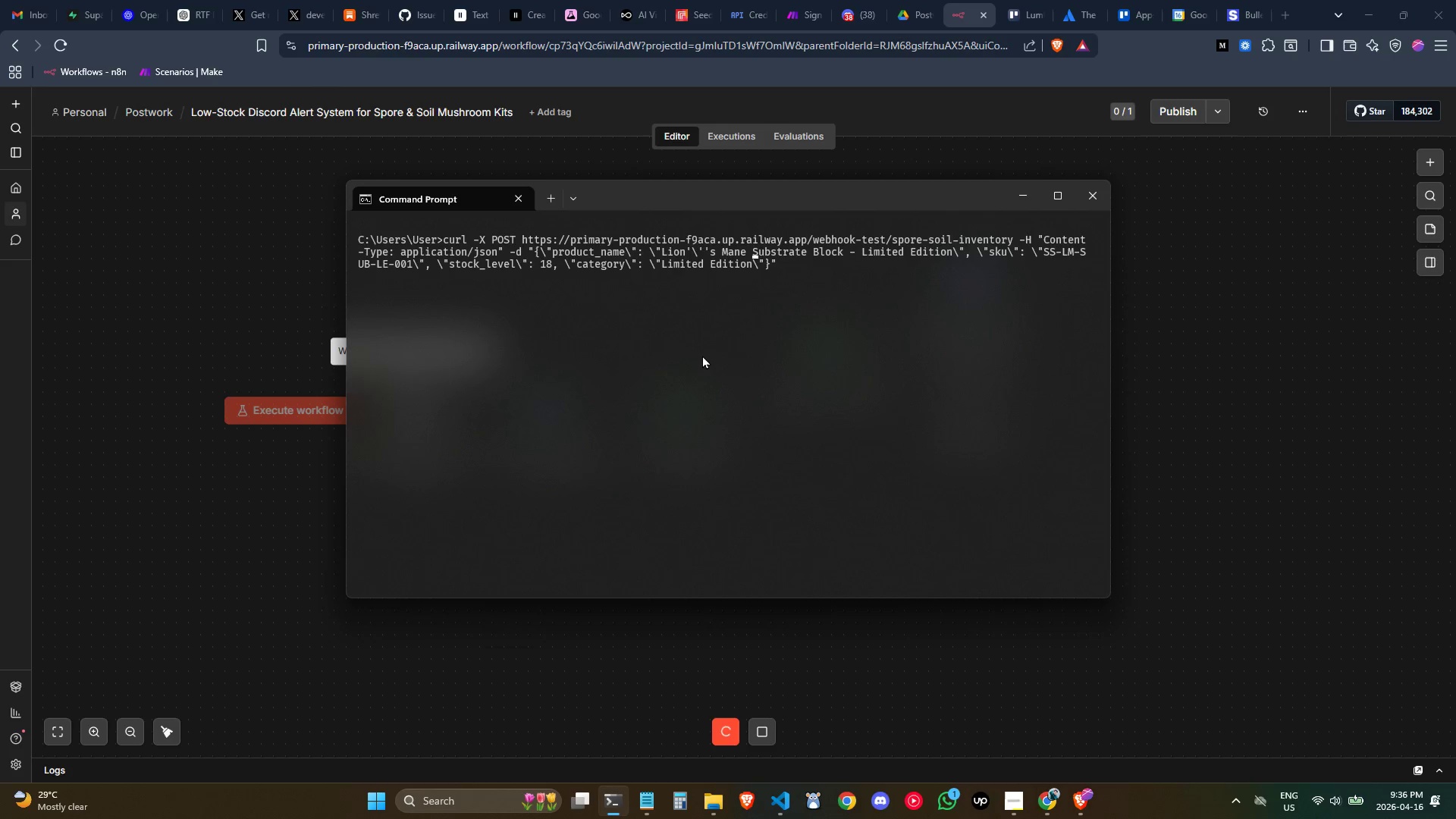 
key(ArrowLeft)
 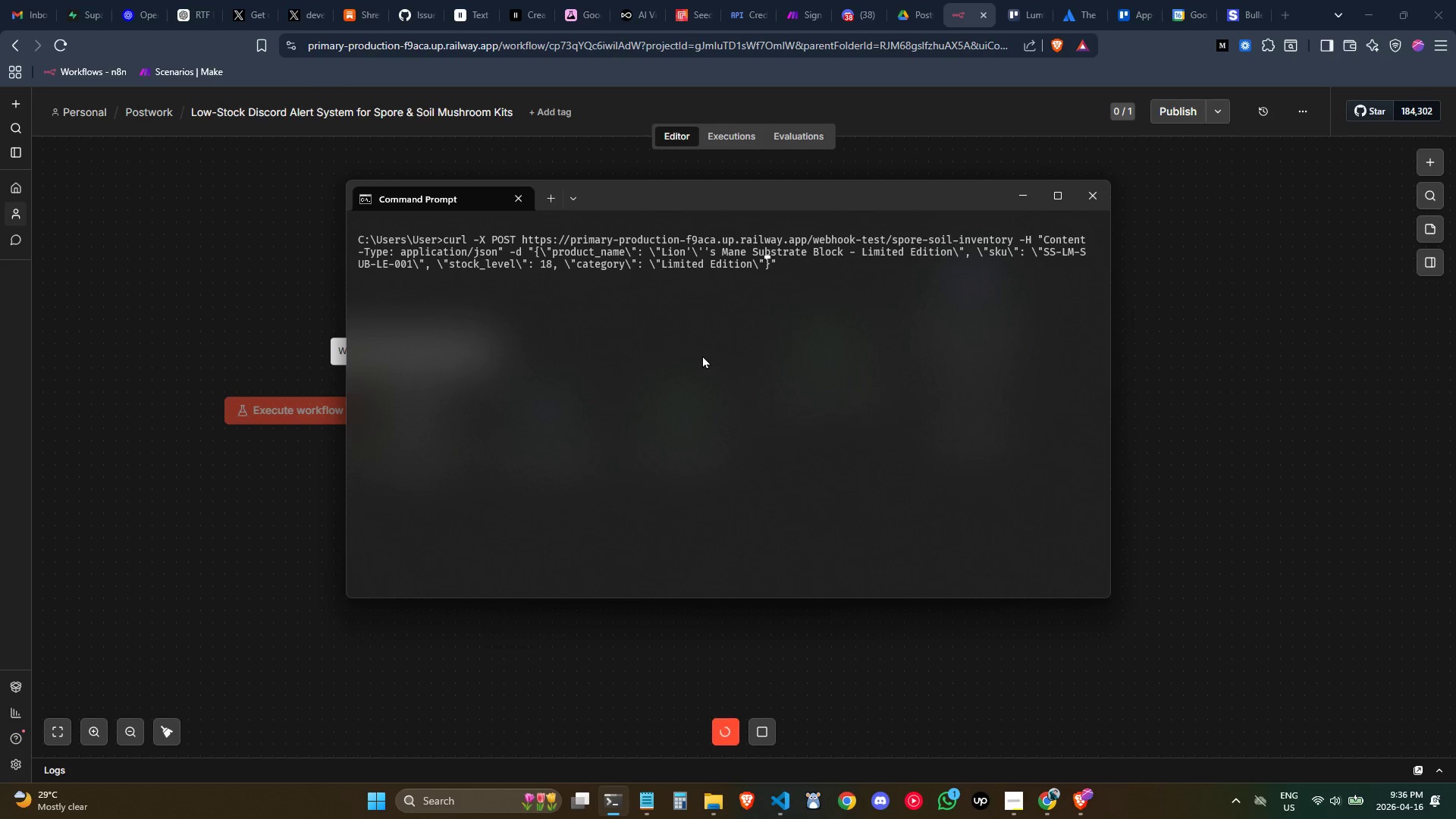 
key(ArrowLeft)
 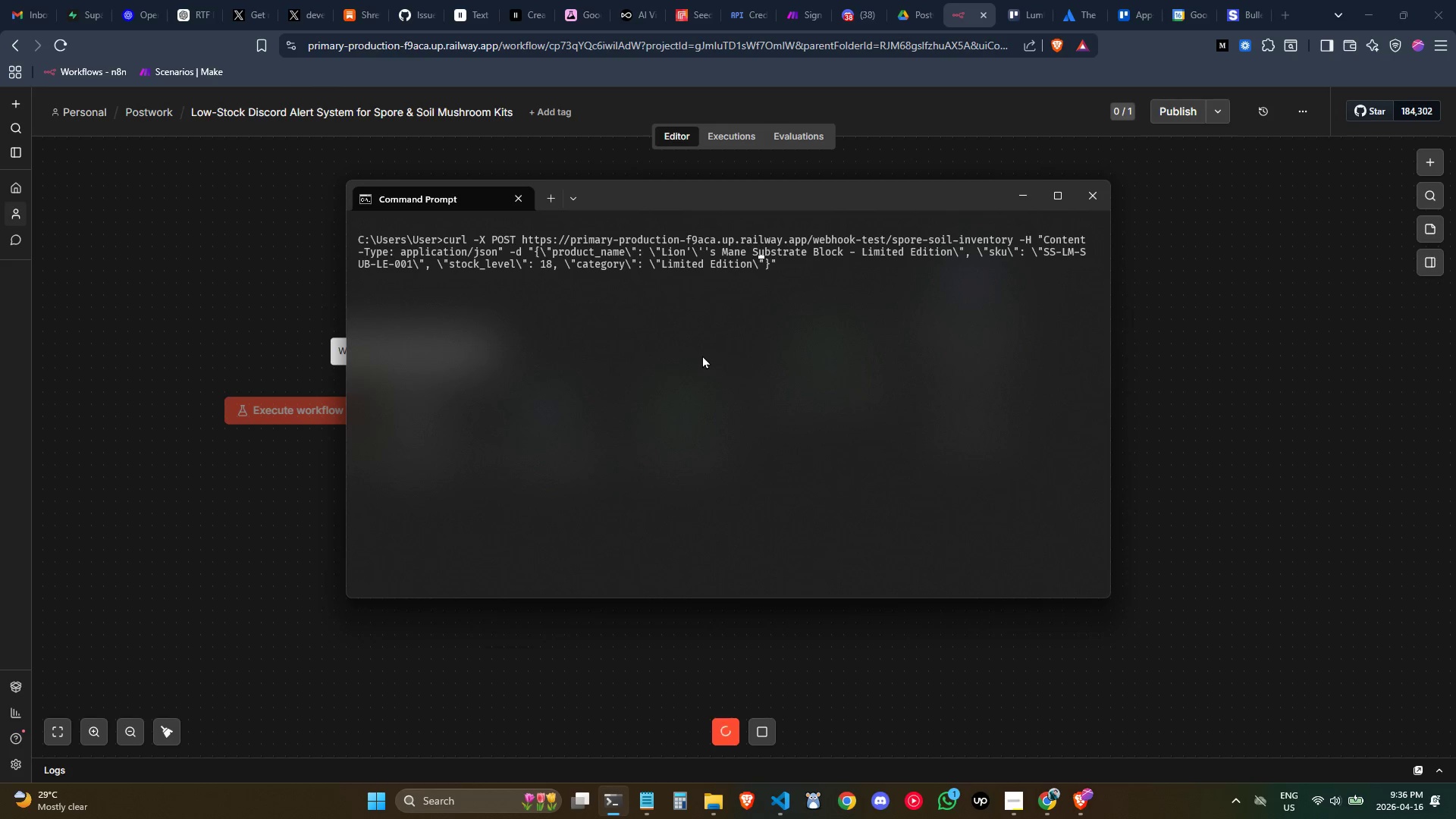 
key(ArrowLeft)
 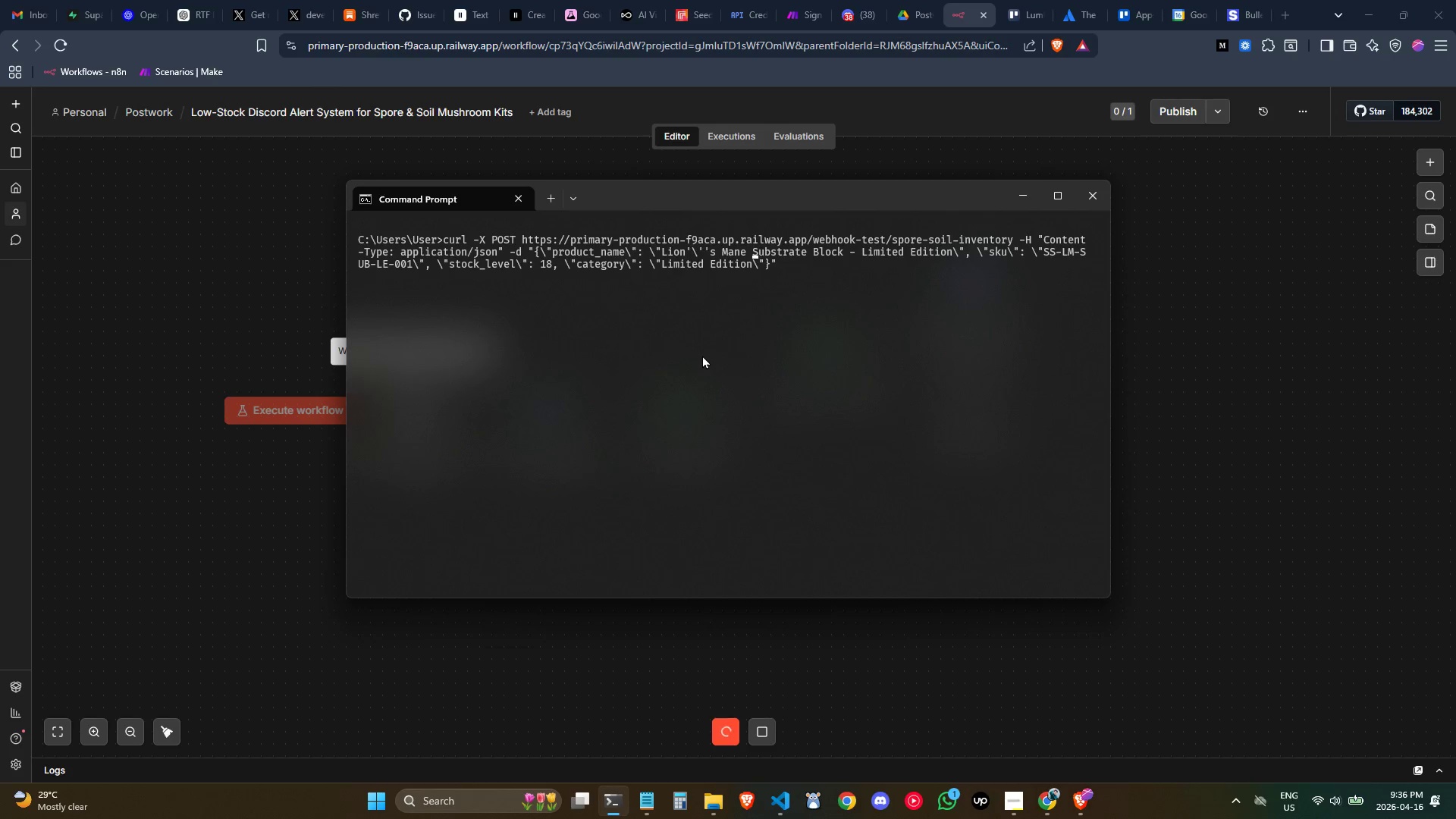 
key(ArrowLeft)
 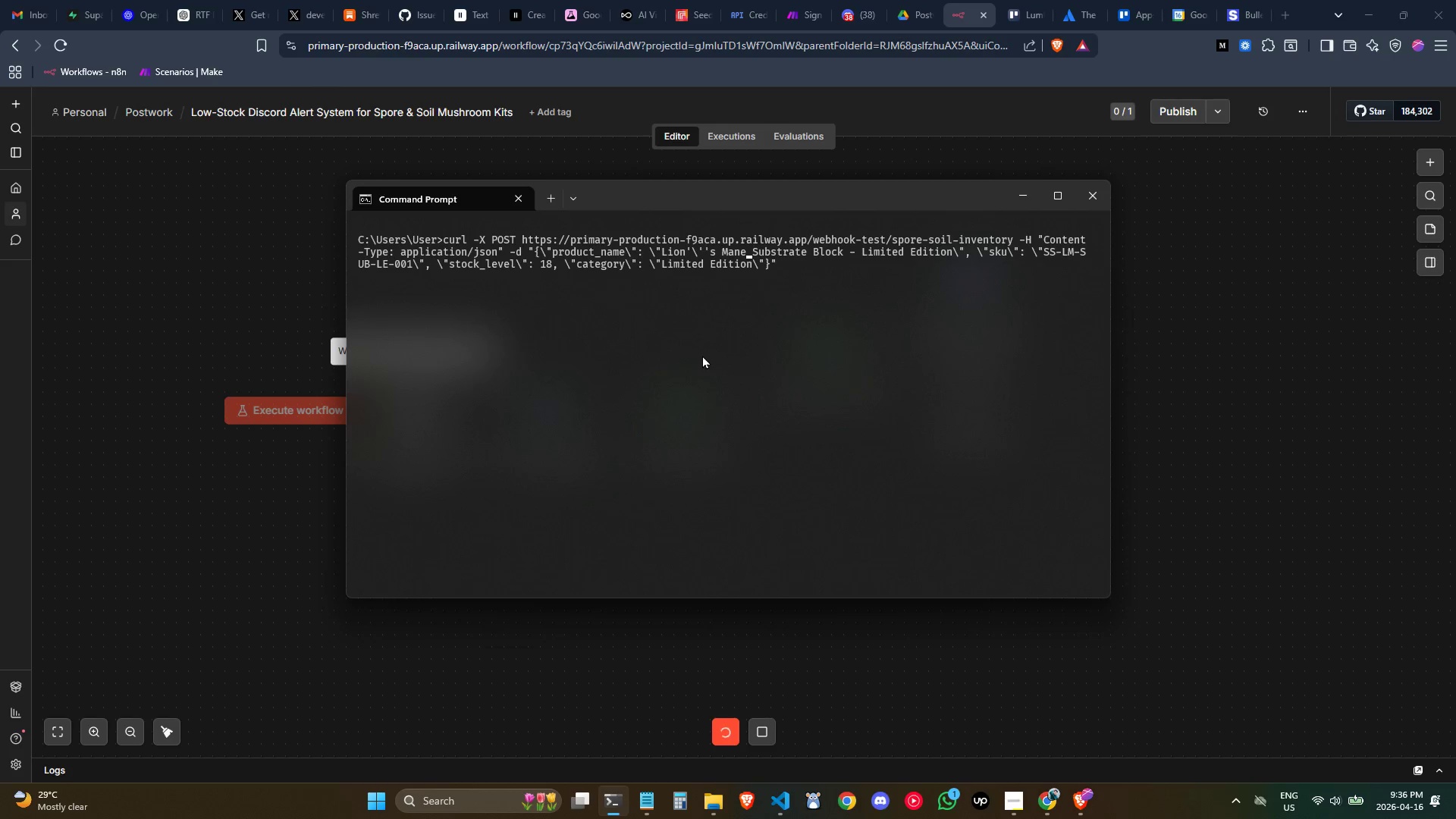 
key(ArrowLeft)
 